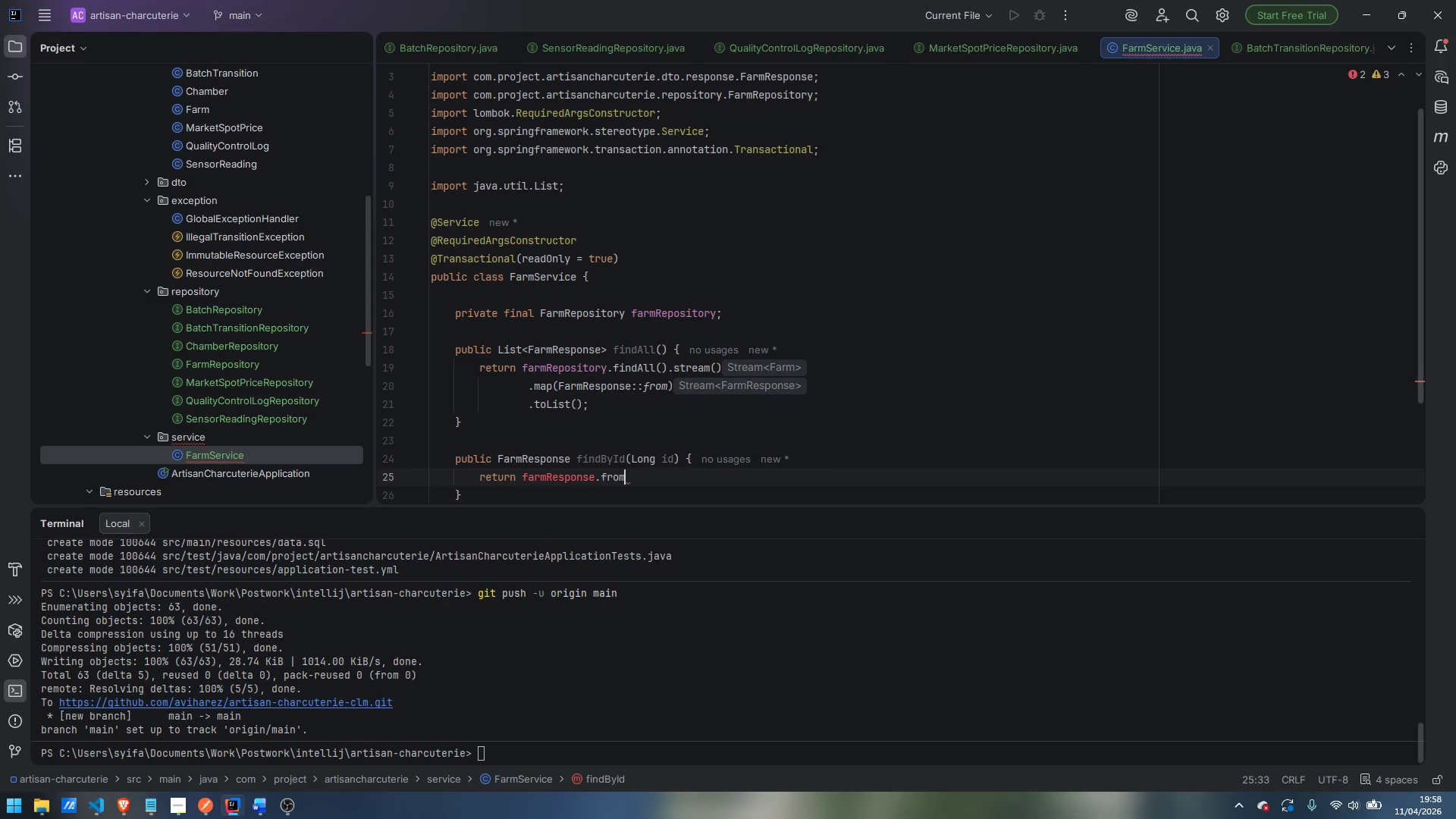 
key(Control+ArrowLeft)
 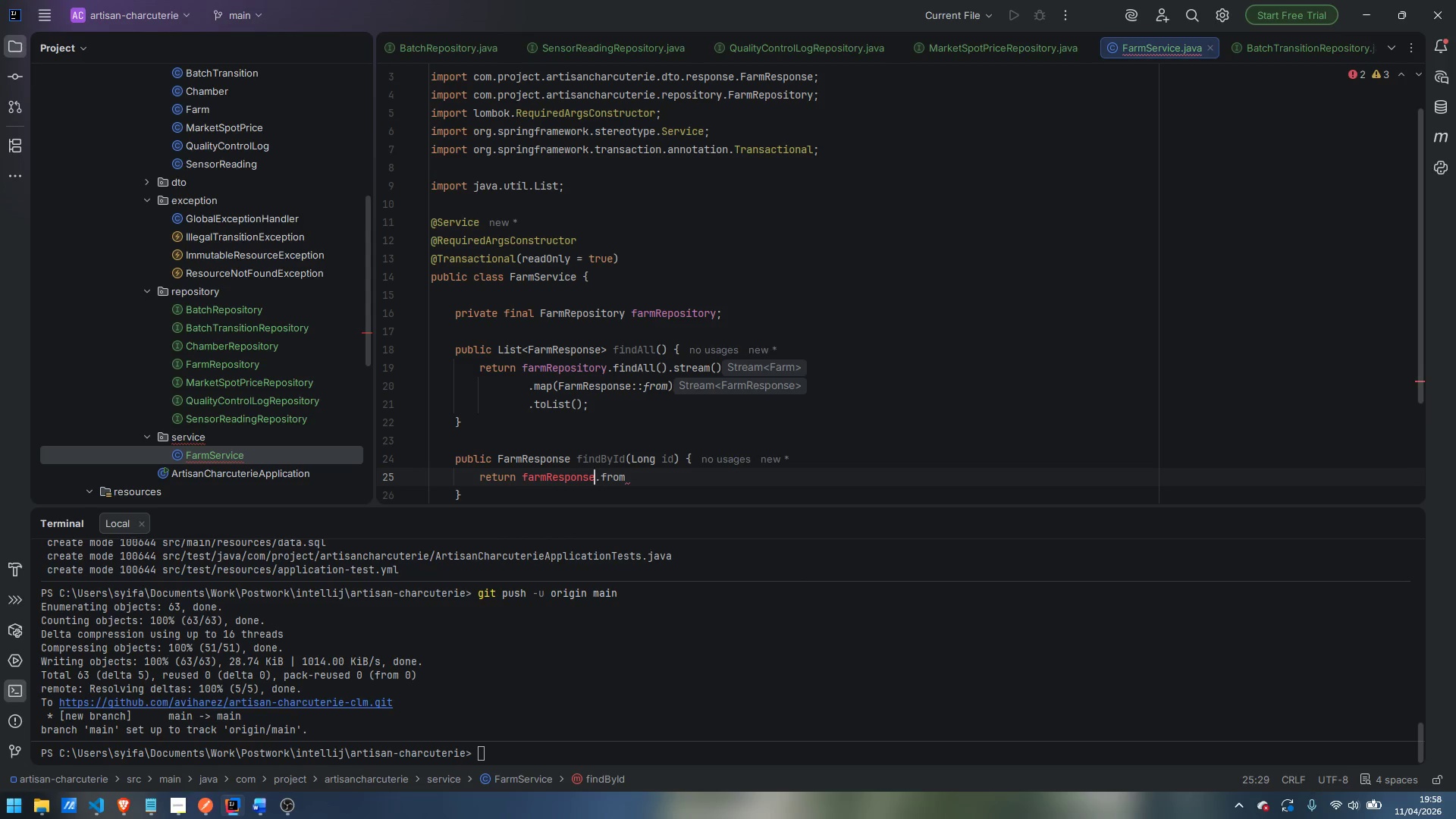 
key(Control+ArrowLeft)
 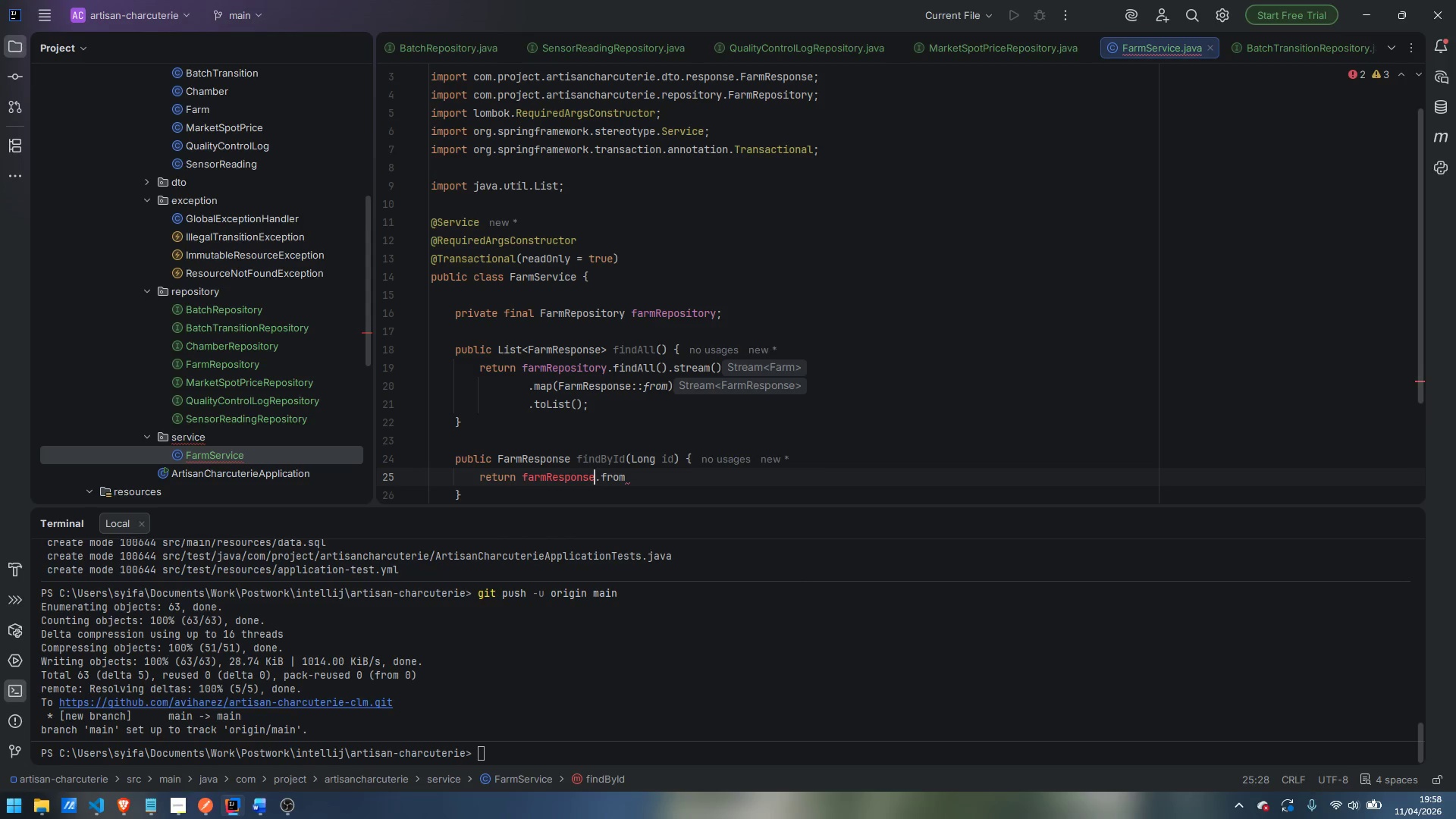 
key(Control+ControlLeft)
 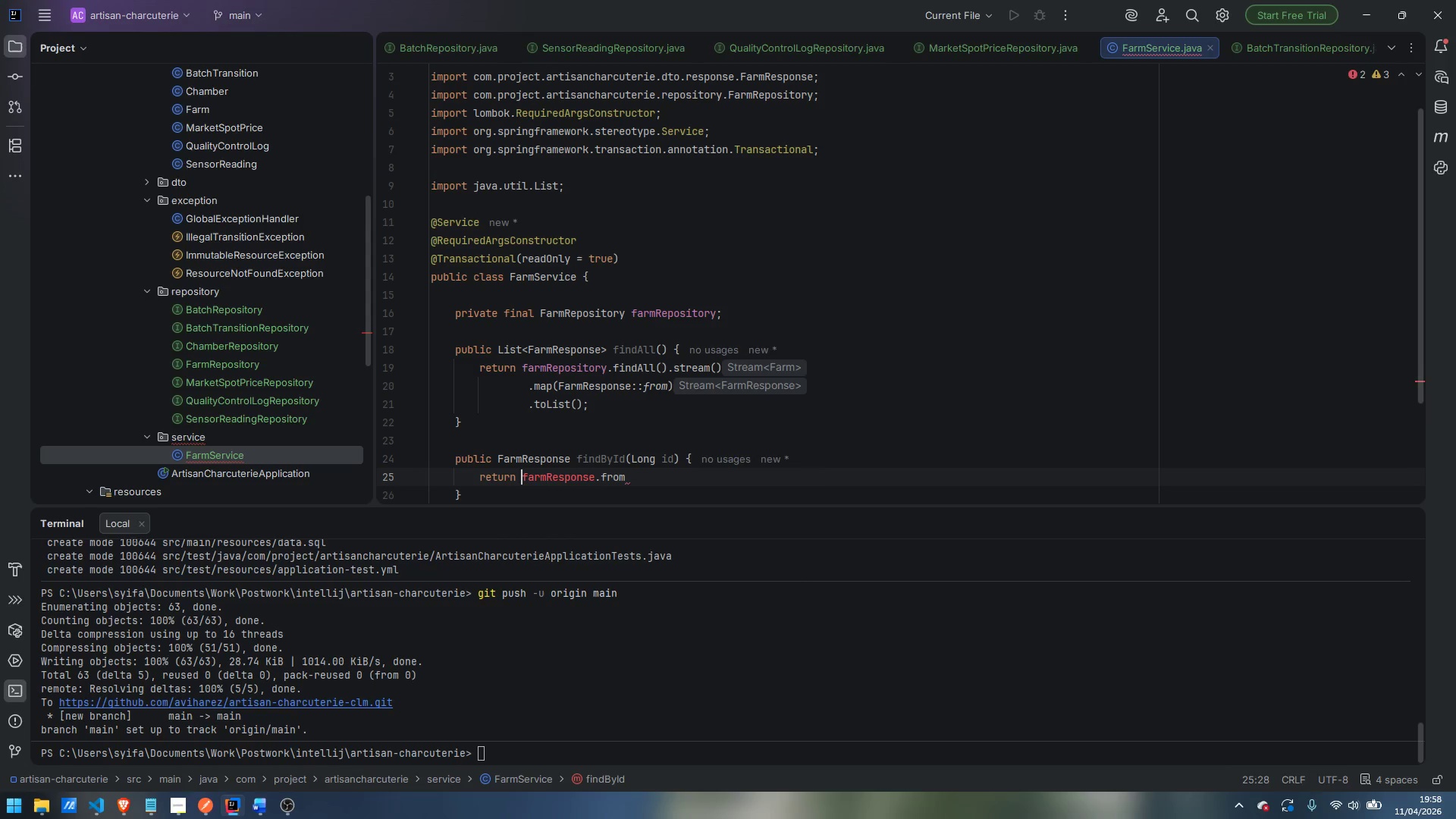 
key(Control+ArrowLeft)
 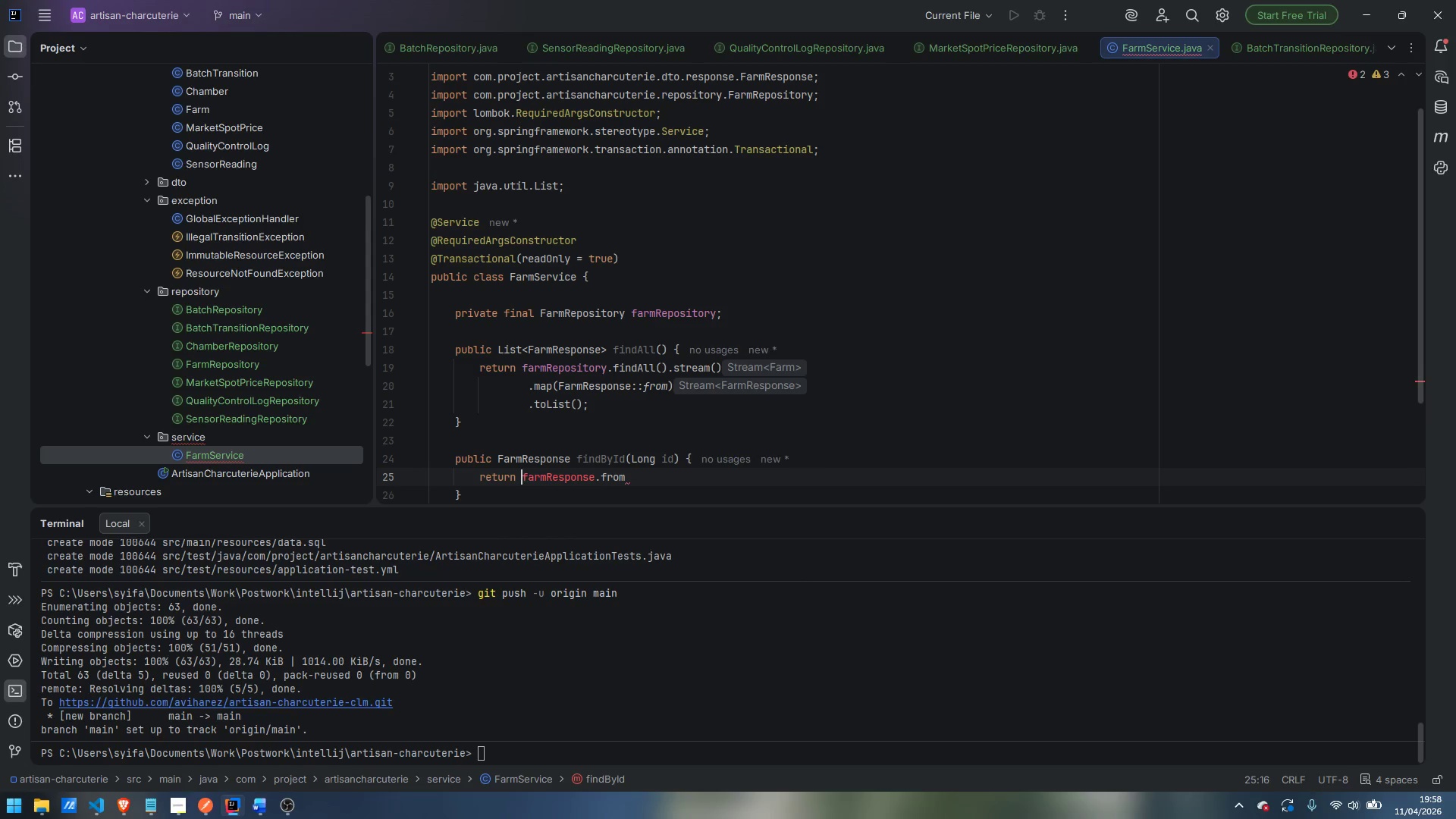 
key(ArrowRight)
 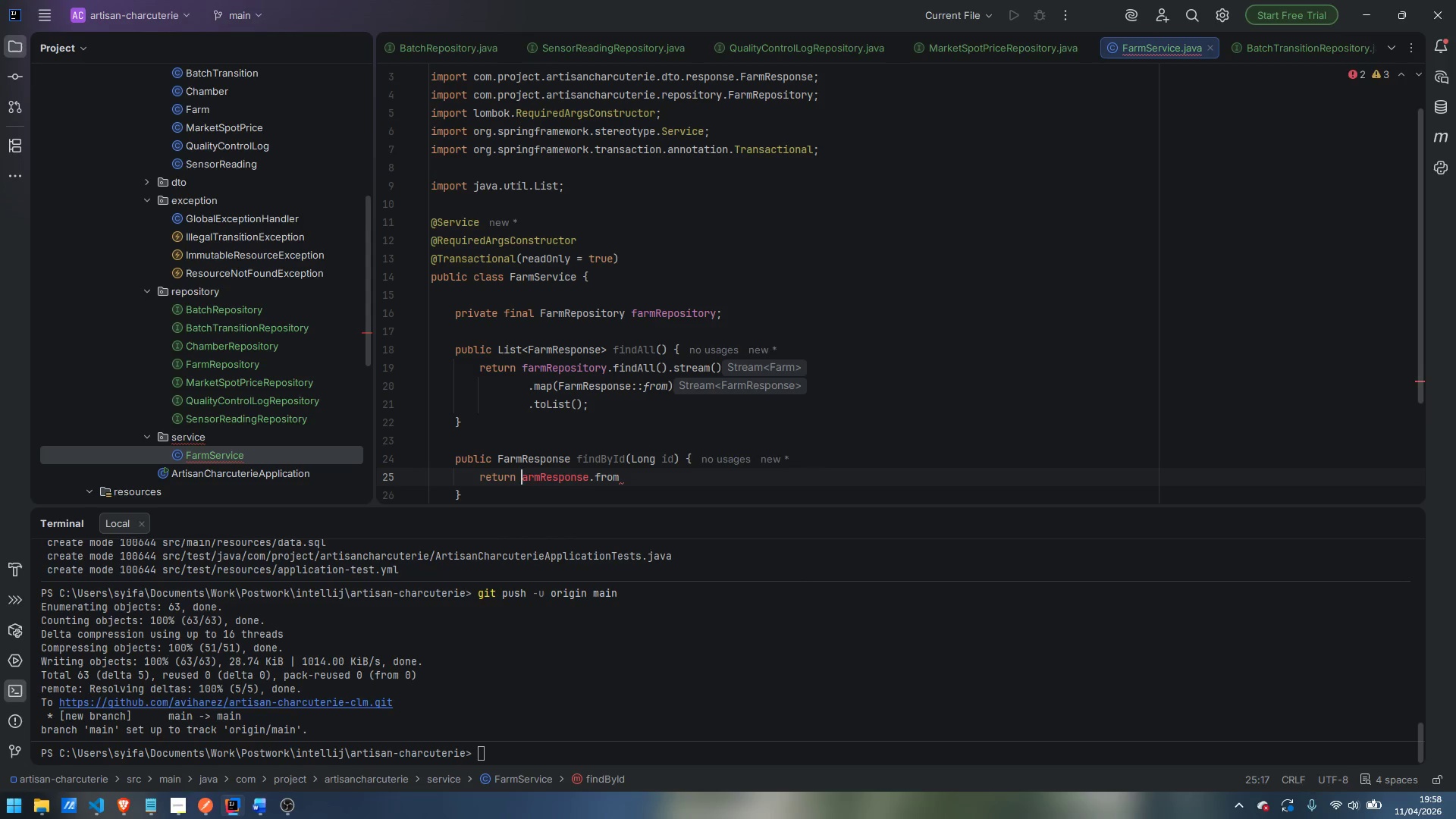 
key(Backspace)
 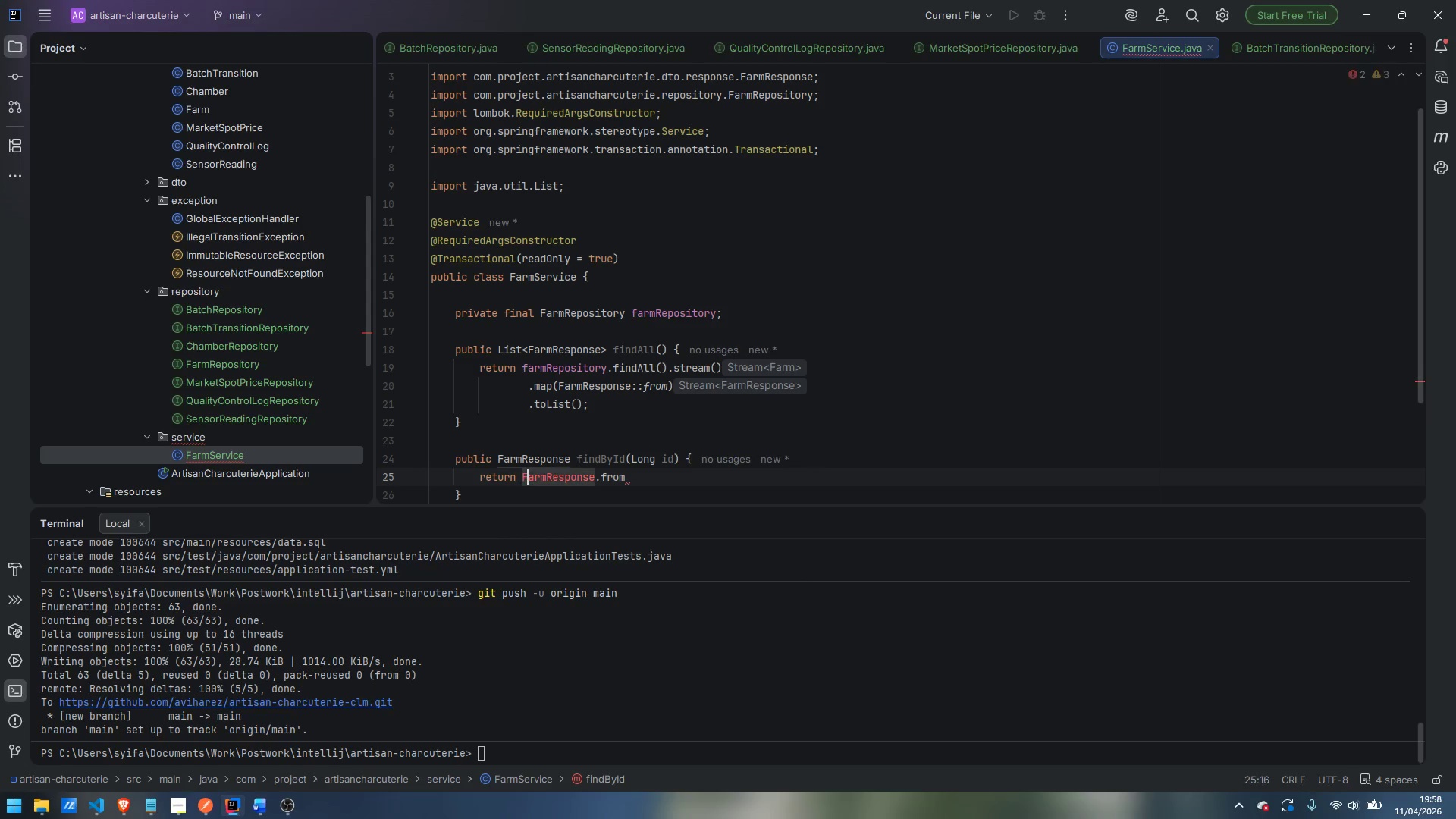 
key(Shift+ShiftLeft)
 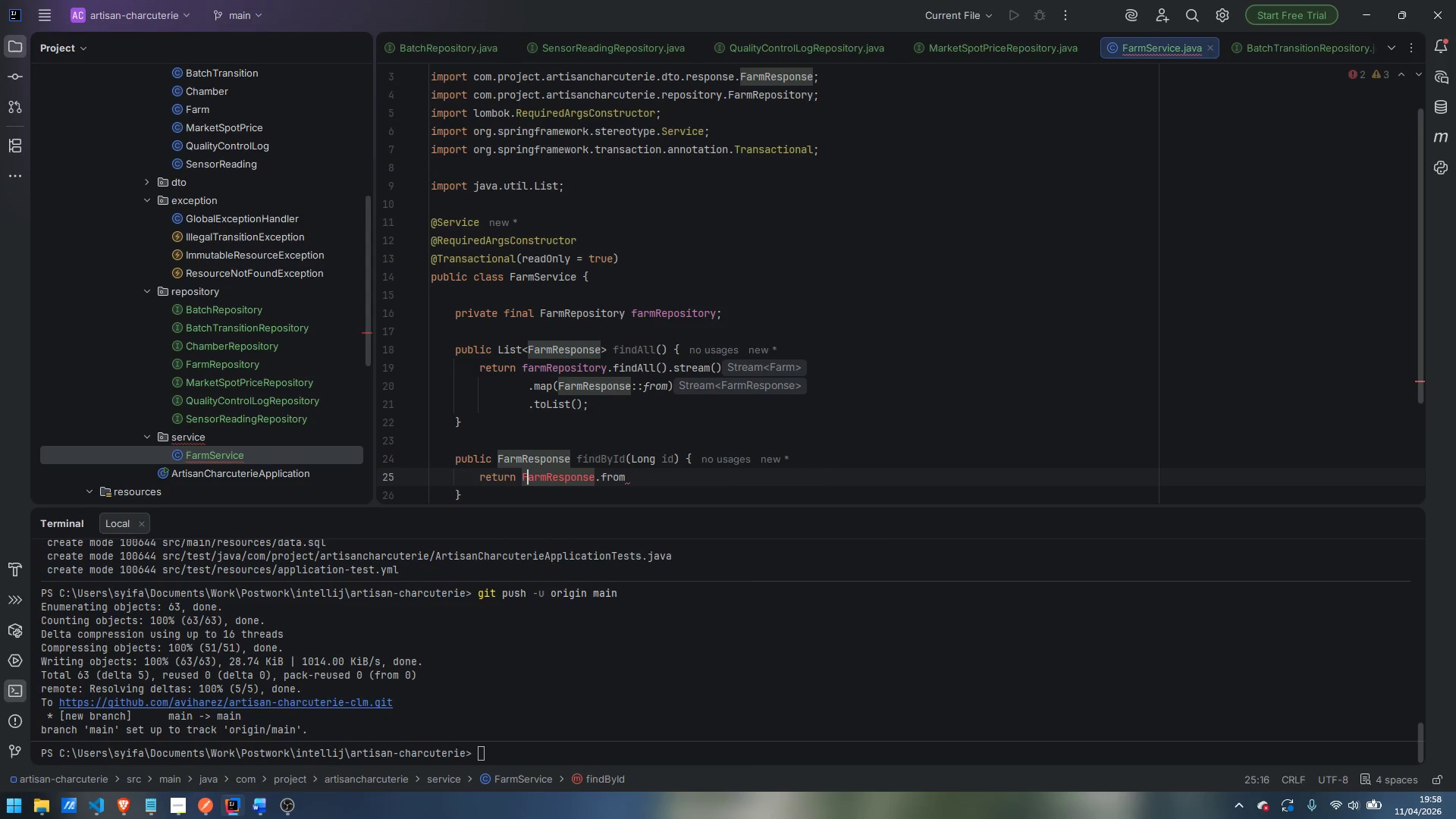 
key(Shift+F)
 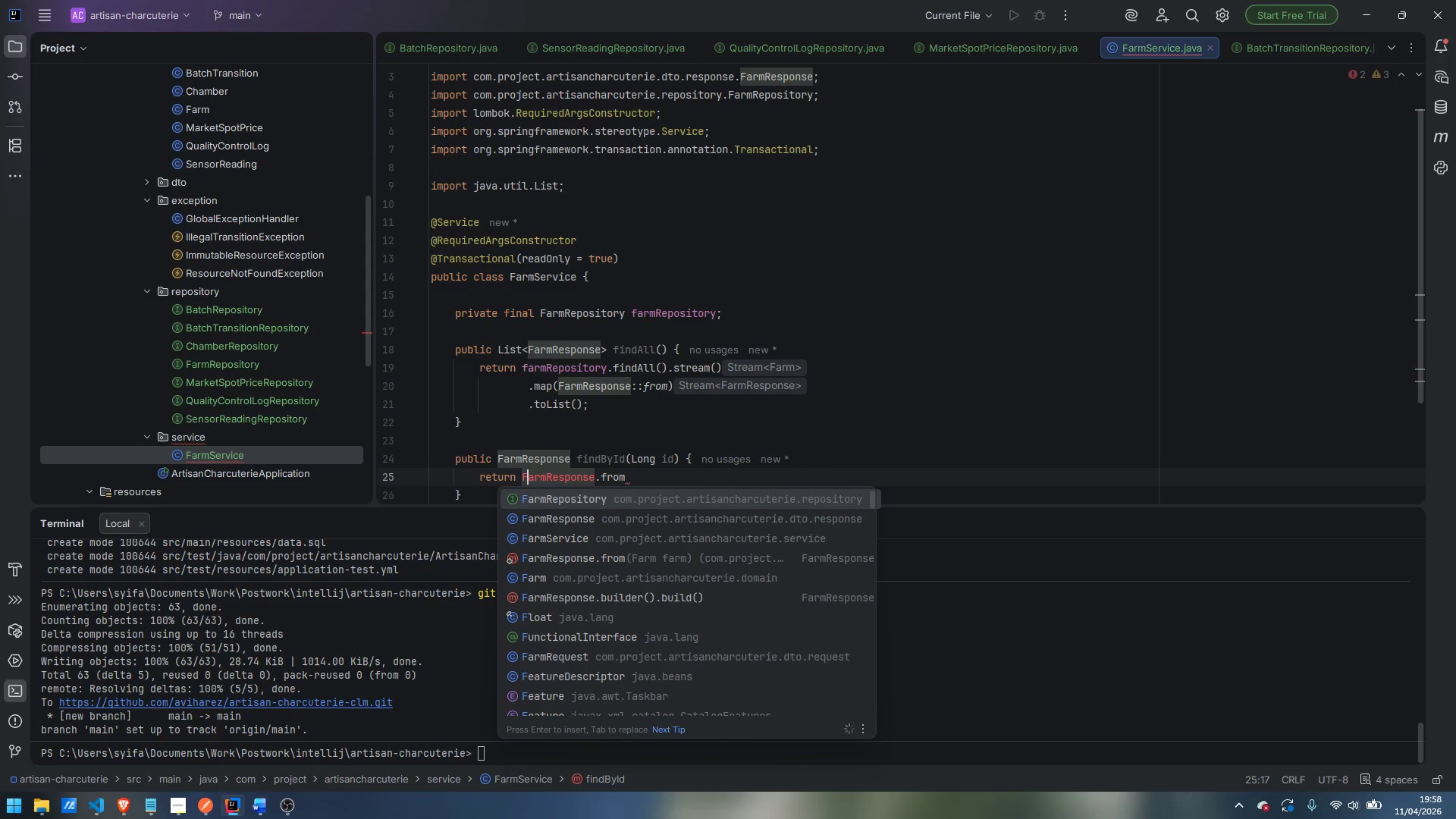 
key(Control+ArrowRight)
 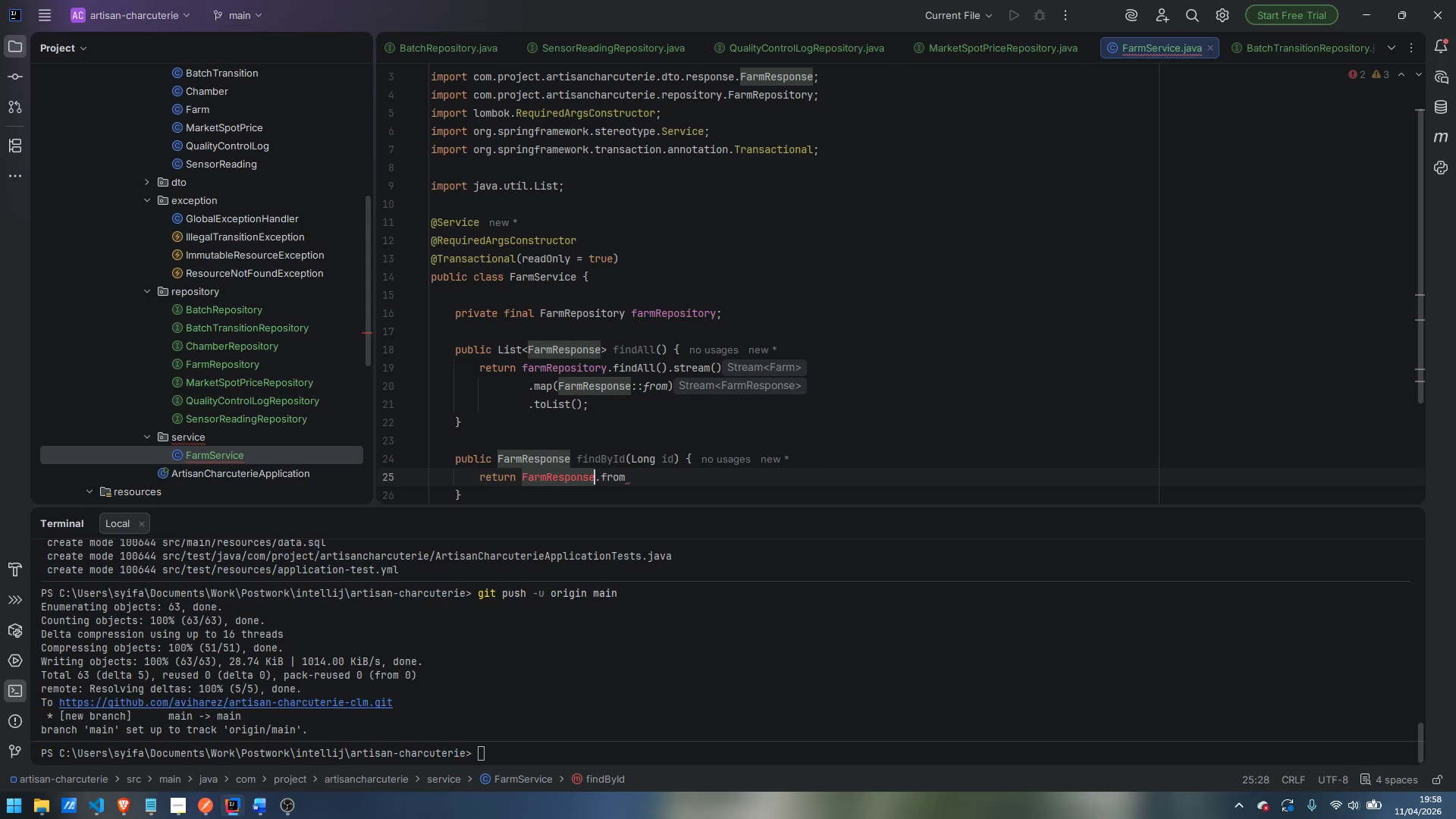 
key(Control+ArrowRight)
 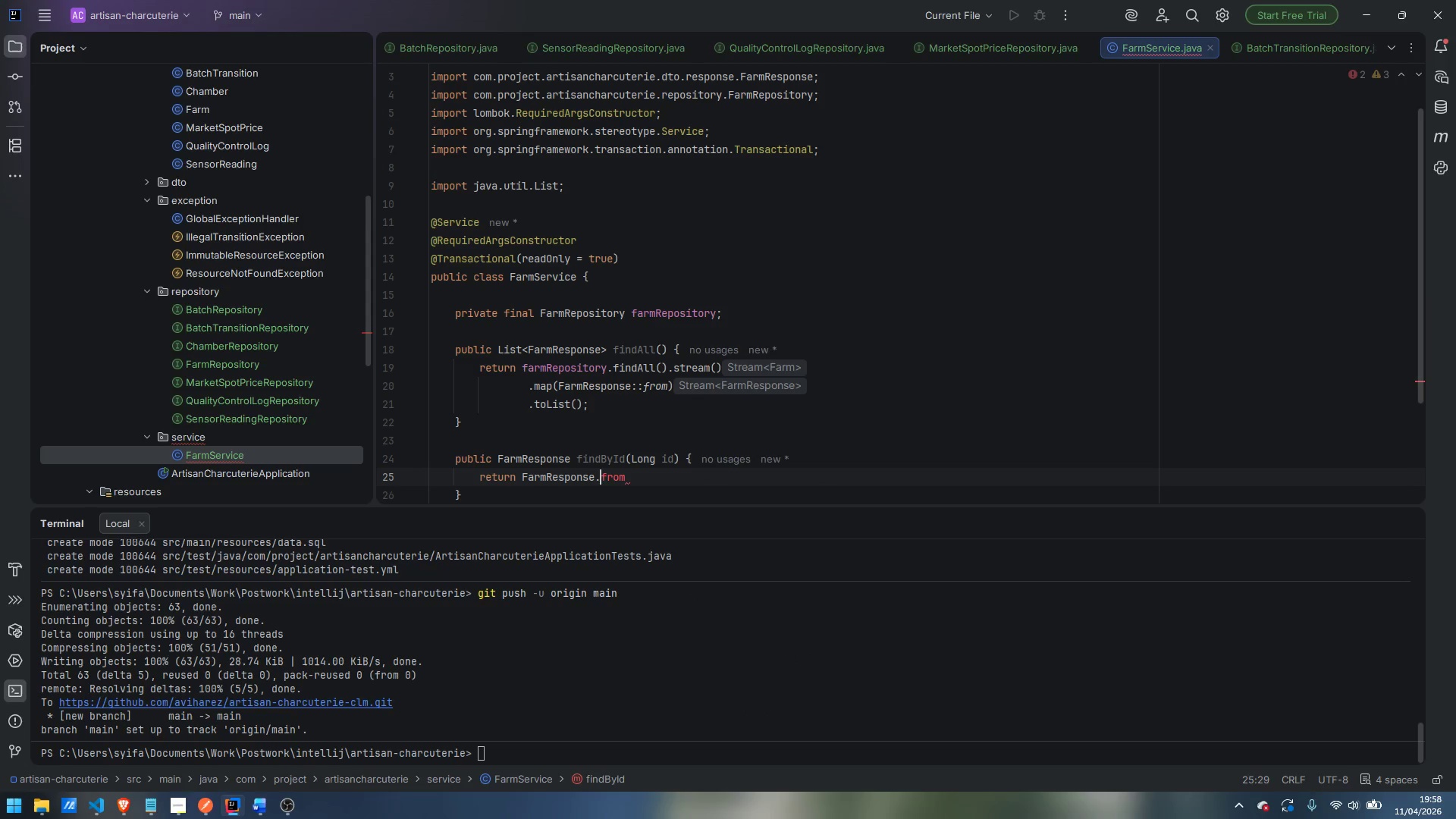 
key(Control+ControlLeft)
 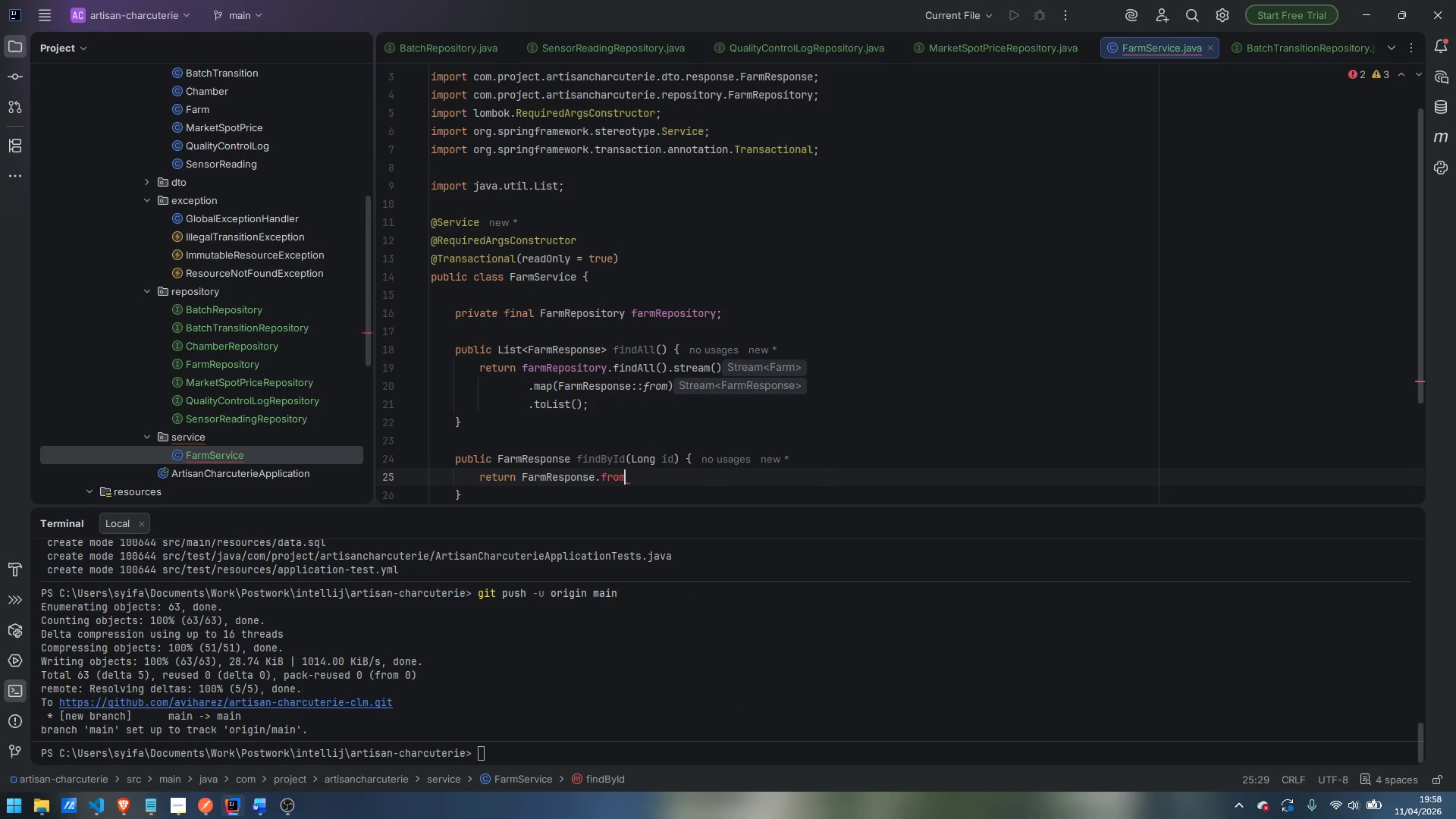 
key(Control+ArrowRight)
 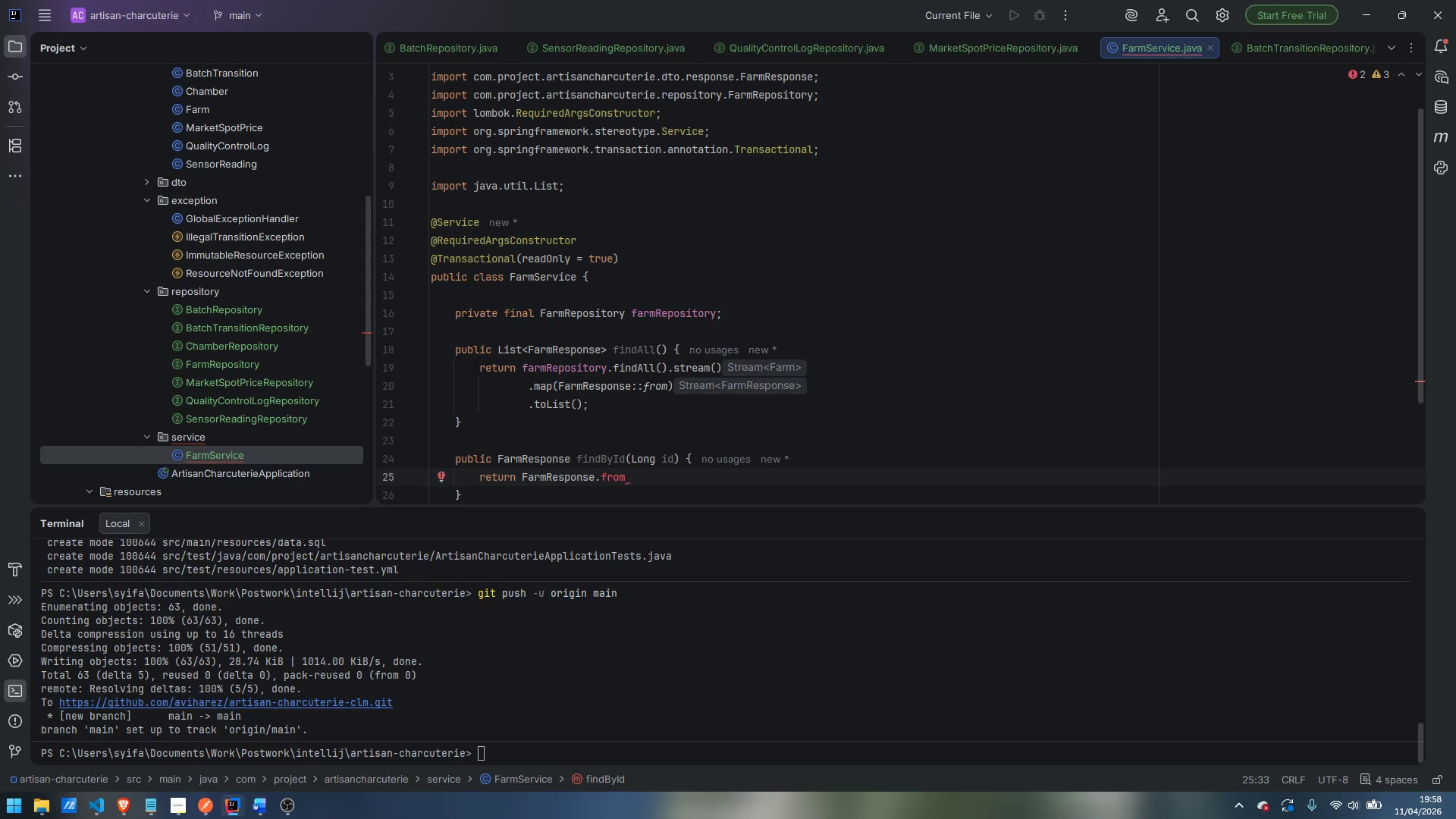 
type((get)
 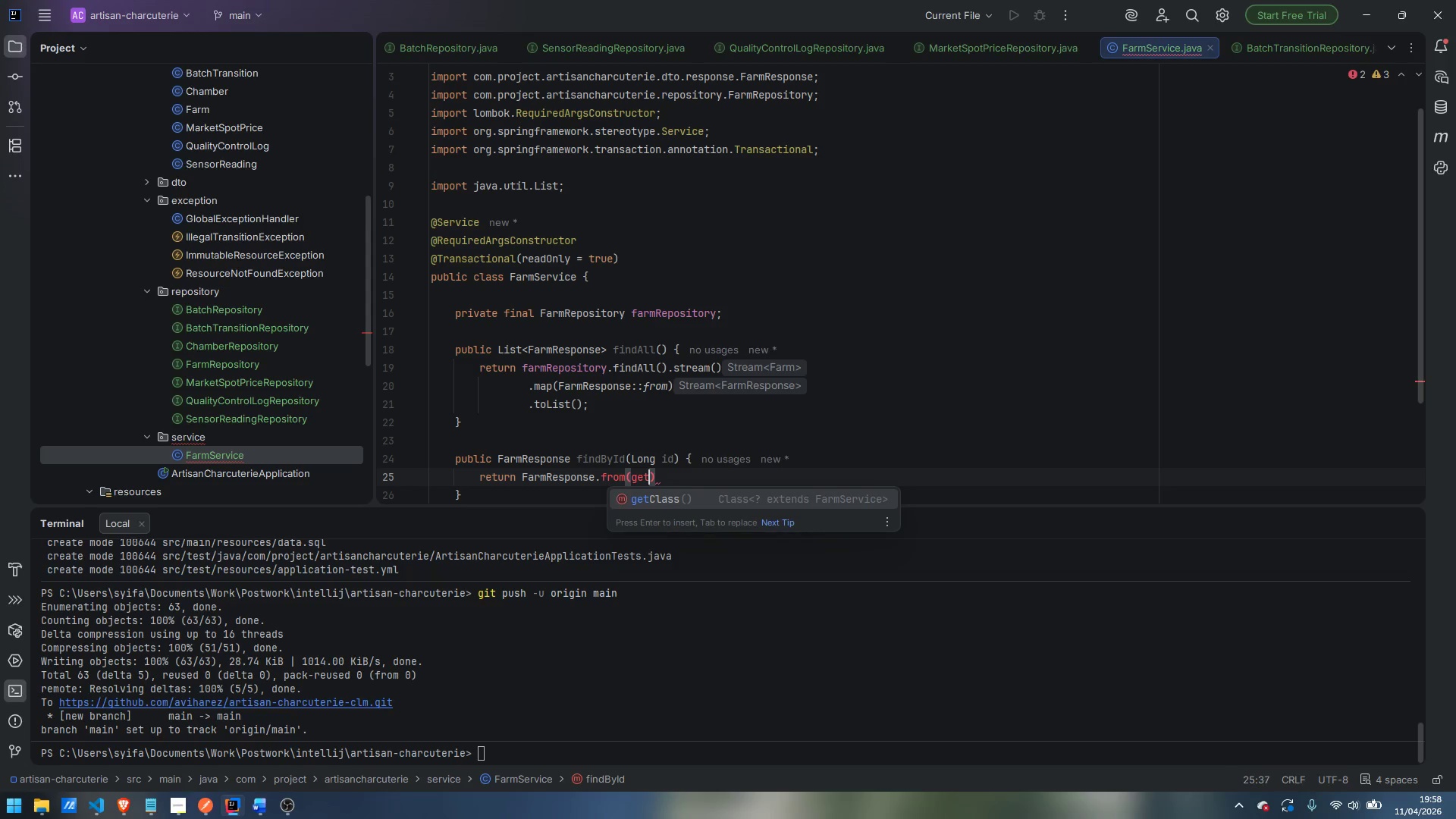 
hold_key(key=ShiftLeft, duration=0.33)
 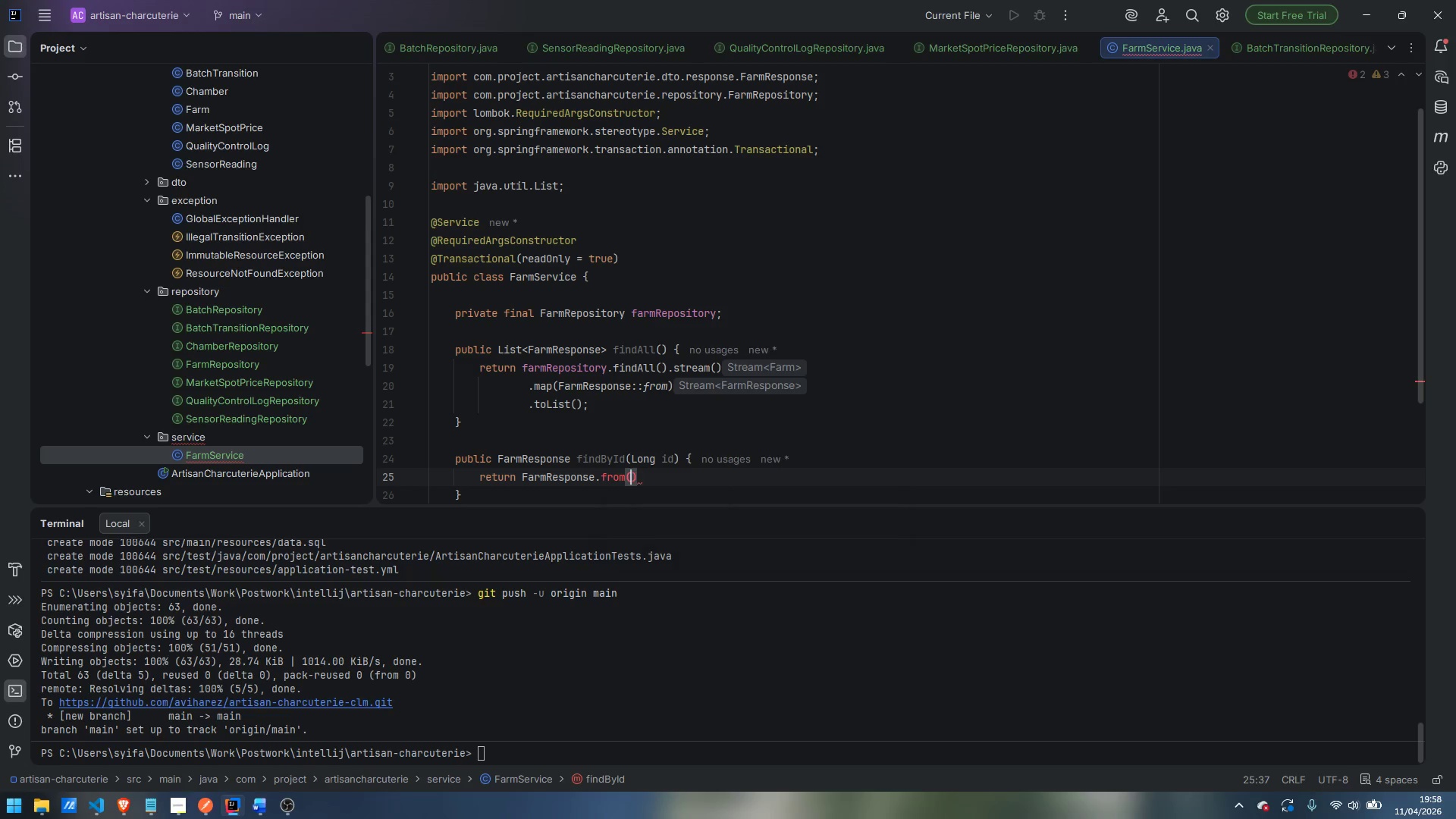 
key(Control+Backspace)
 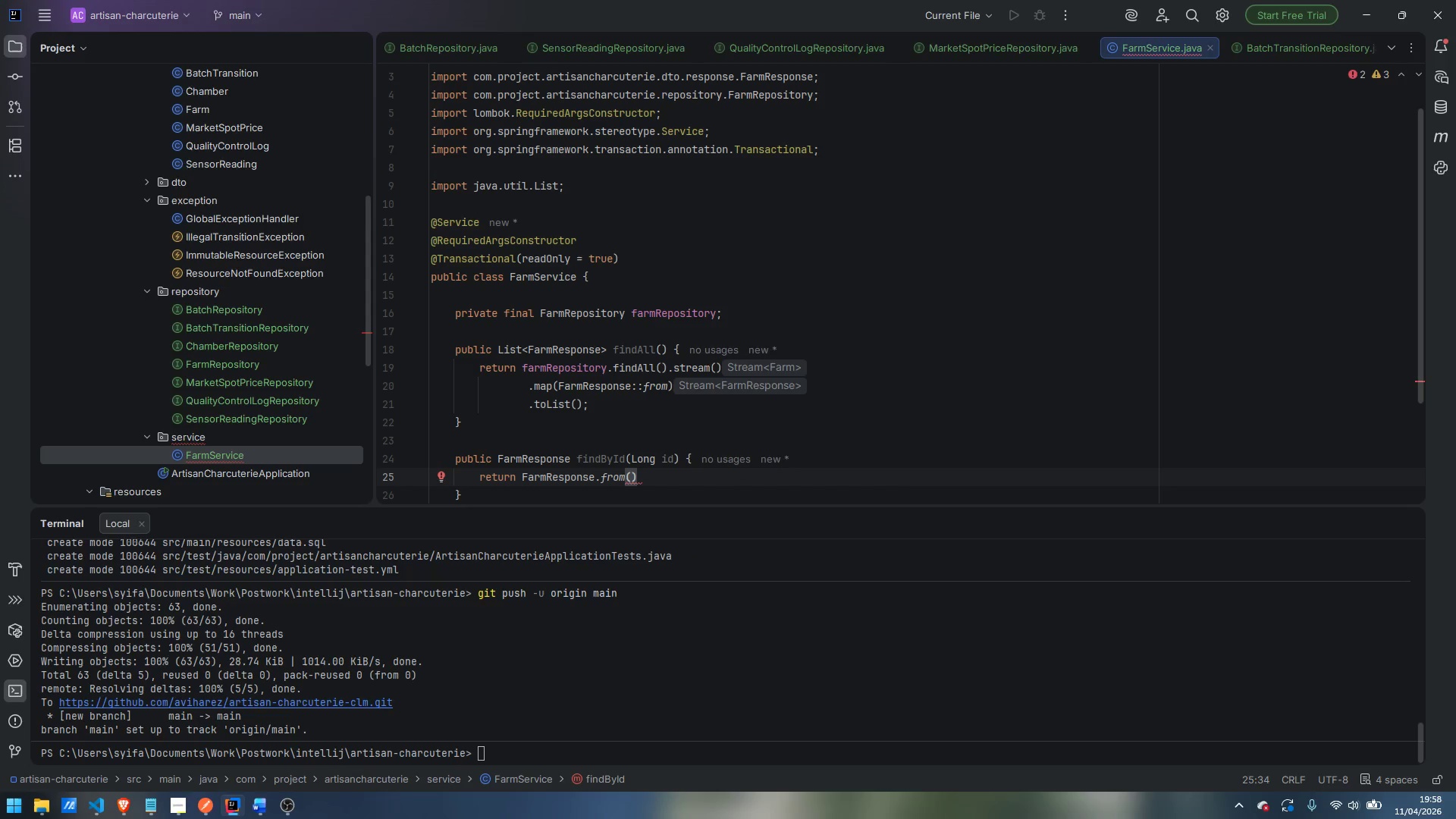 
wait(9.06)
 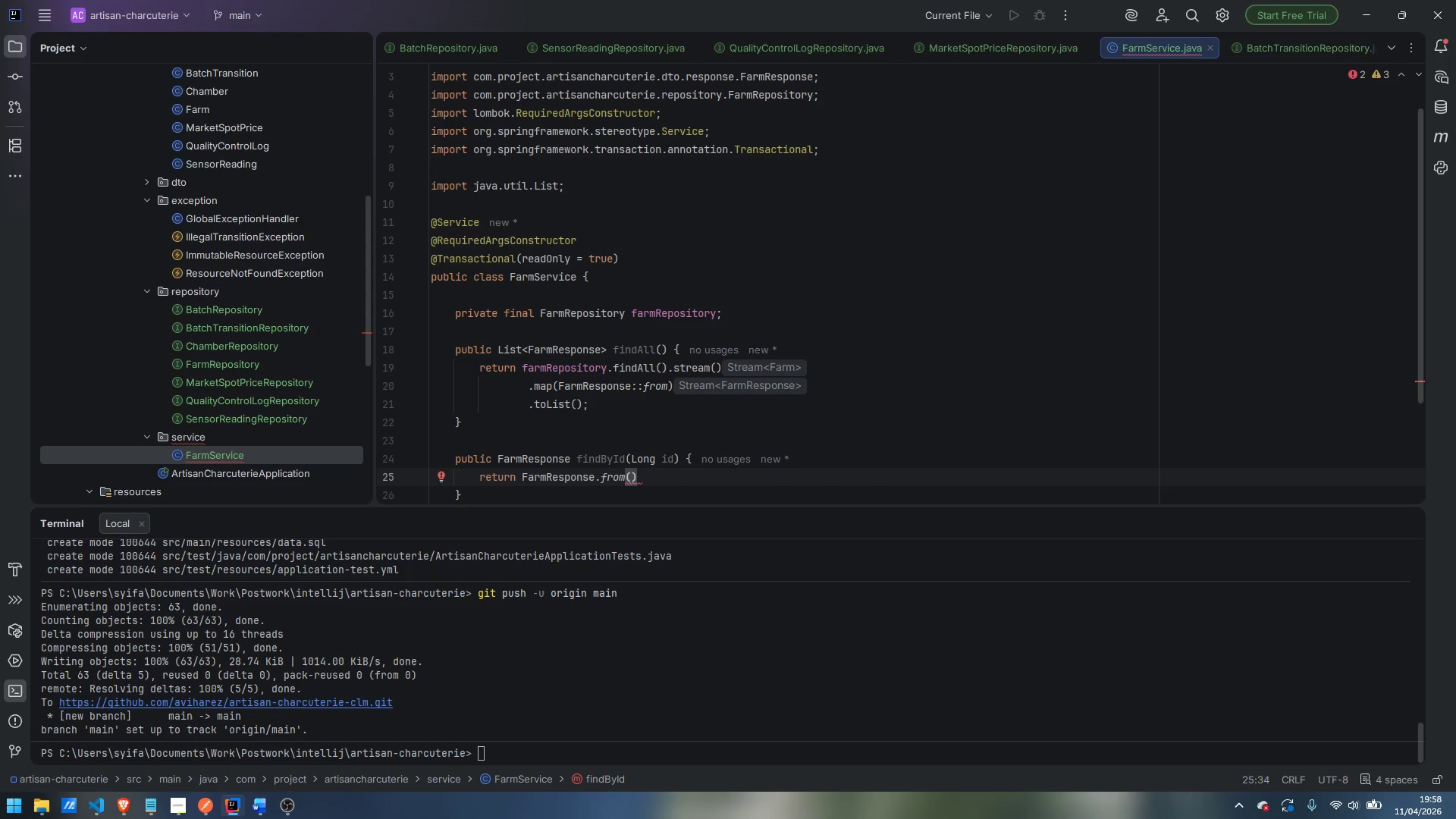 
scroll: coordinate [662, 476], scroll_direction: down, amount: 4.0
 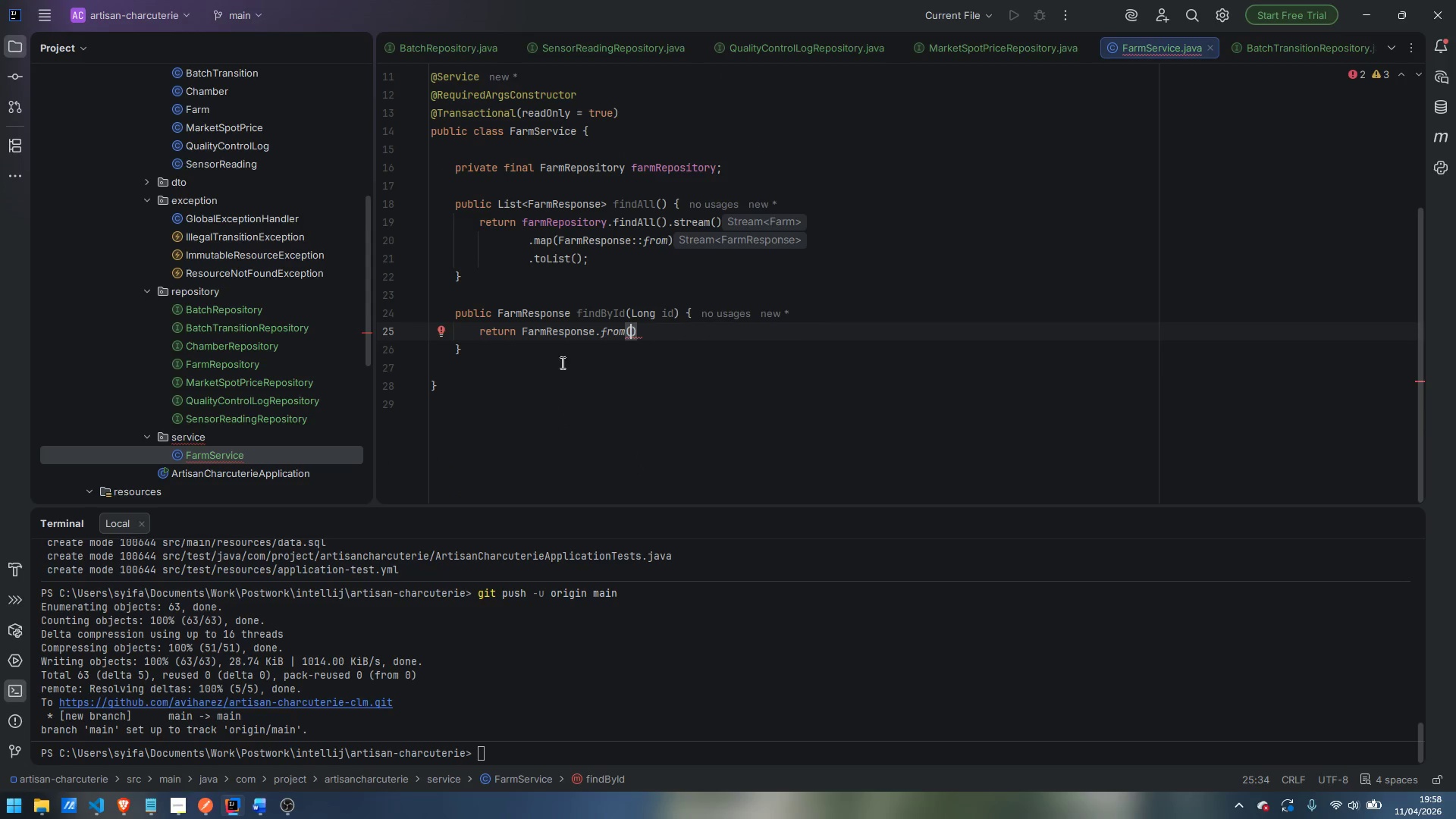 
left_click([566, 359])
 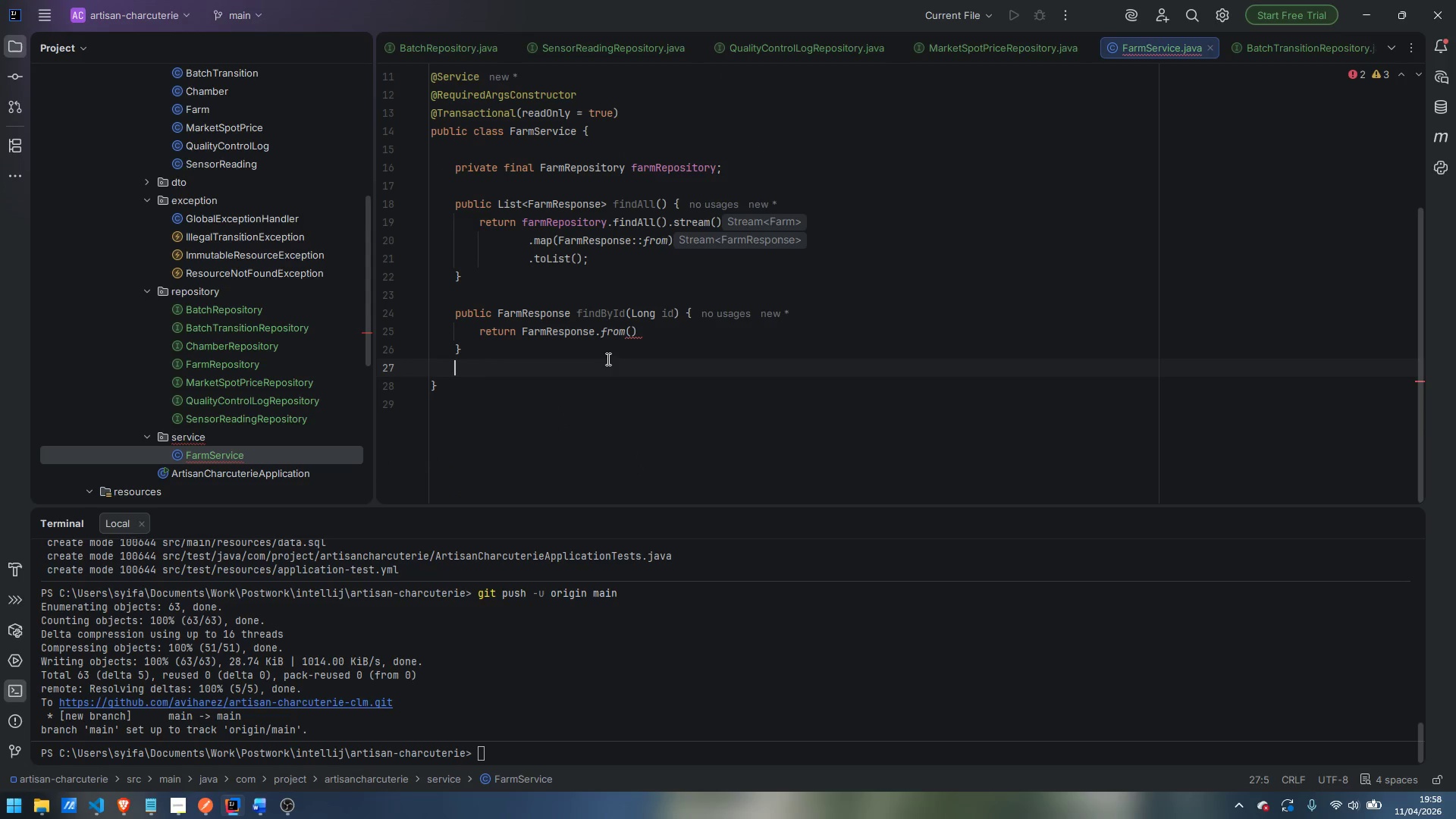 
key(Enter)
 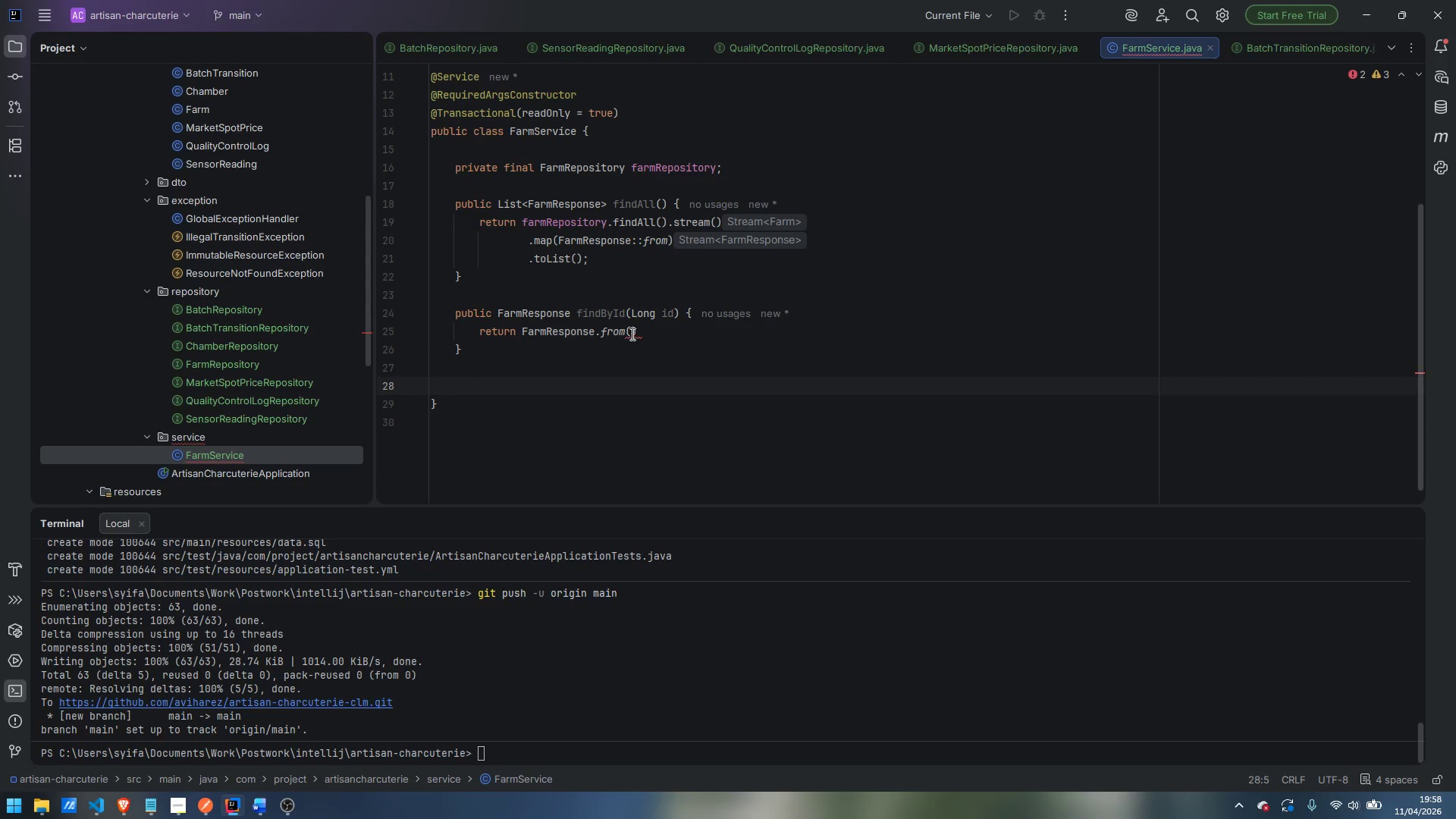 
double_click([634, 332])
 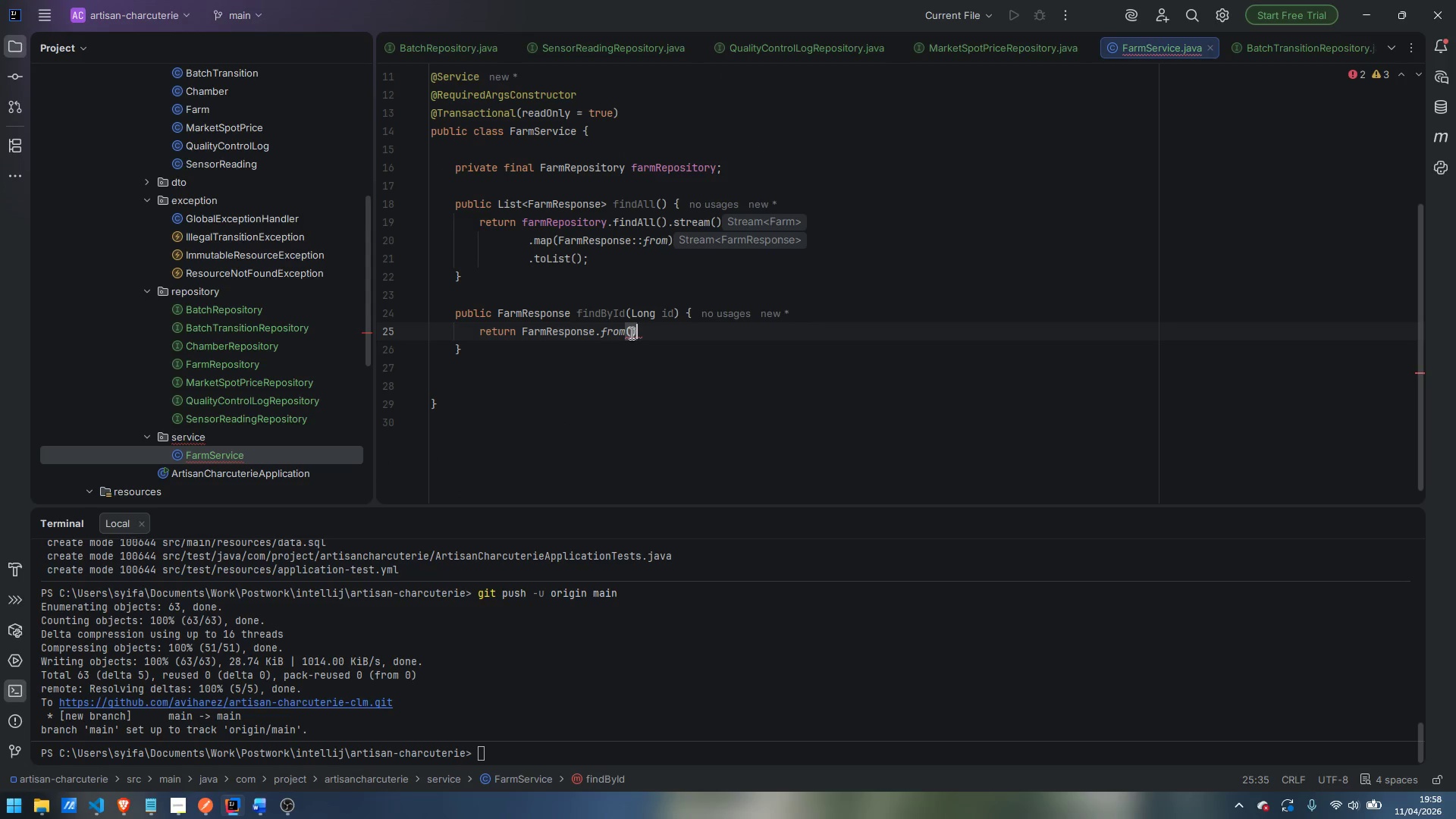 
triple_click([630, 333])
 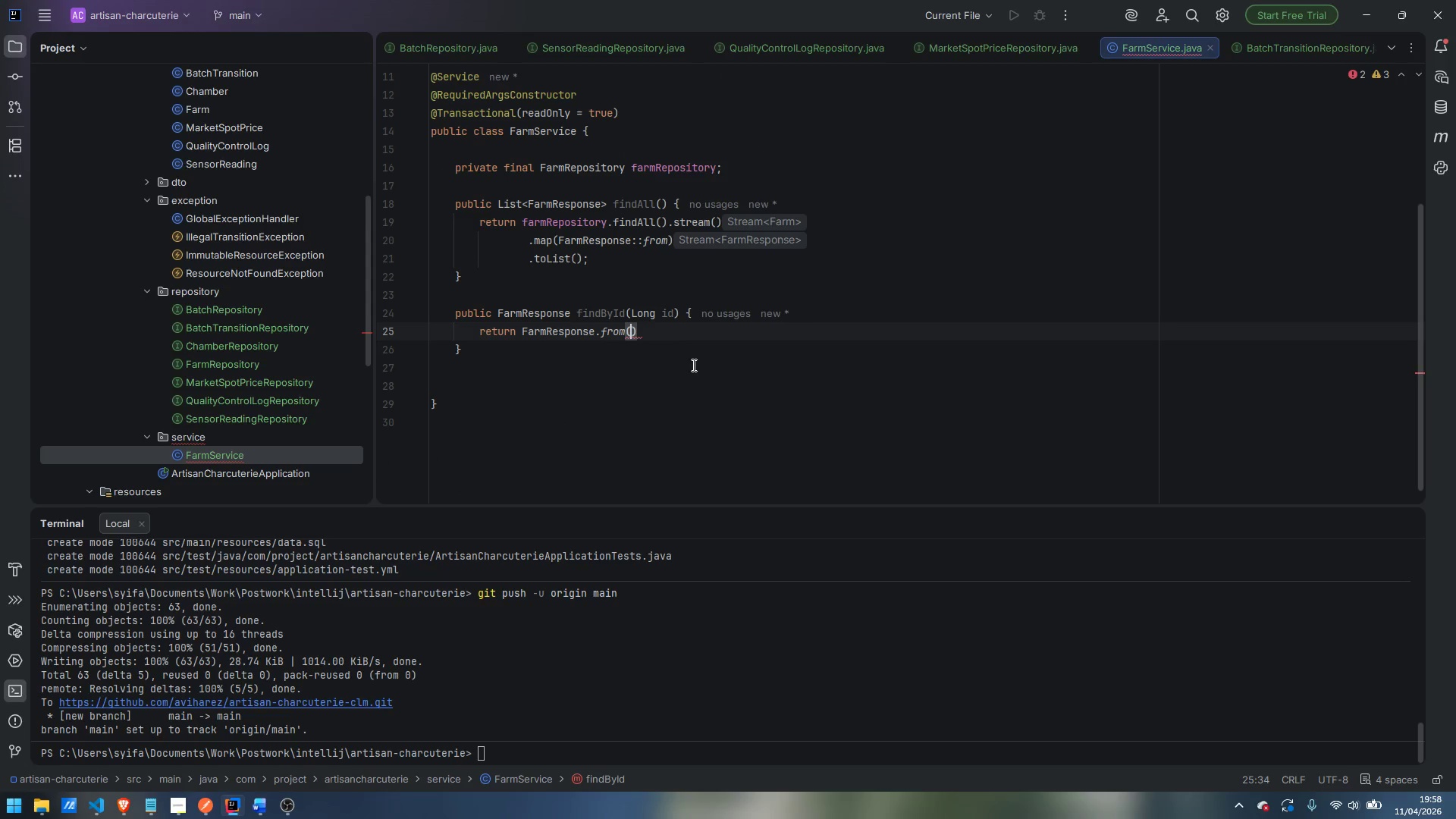 
type(getFarm(id)
 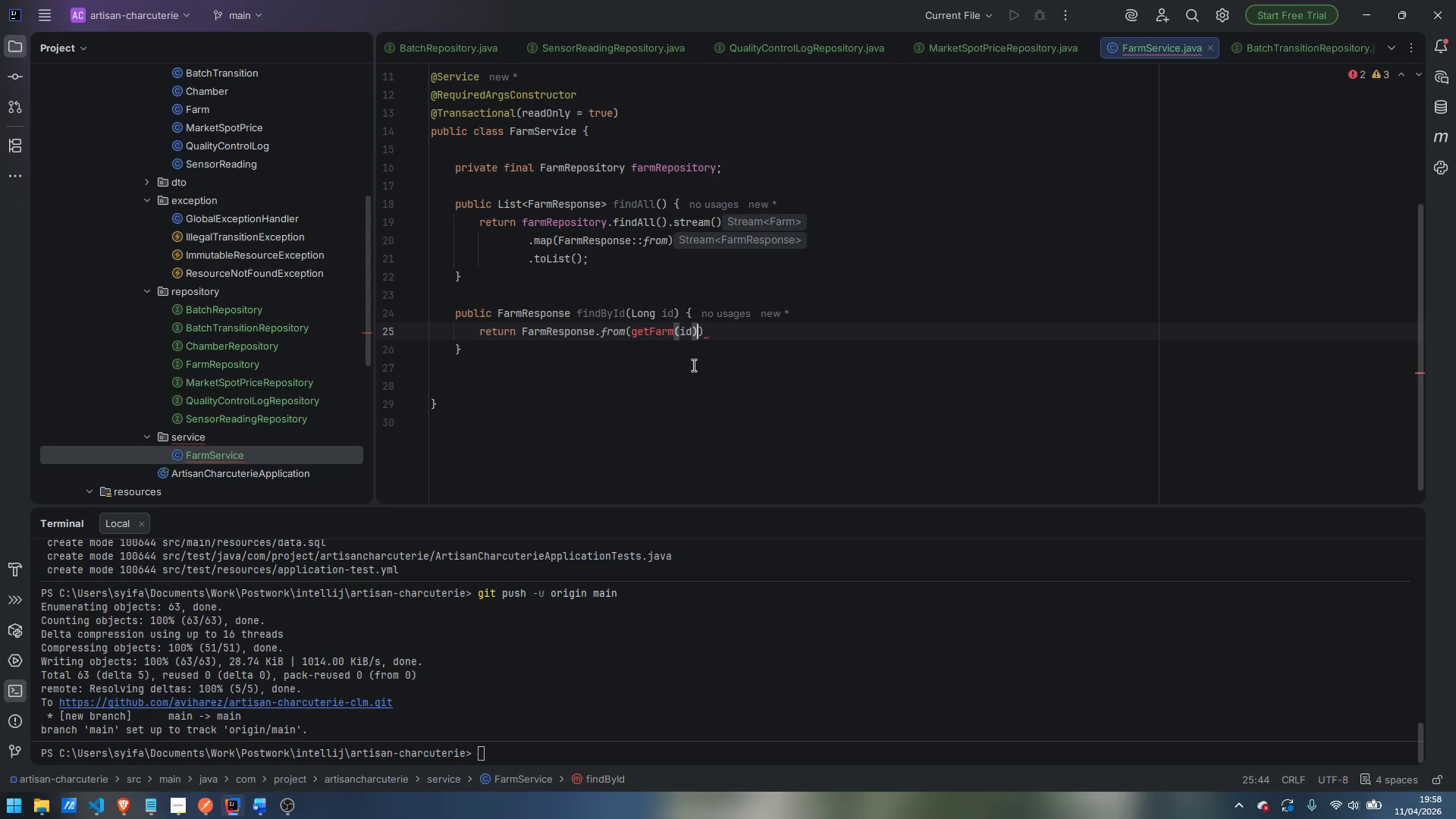 
 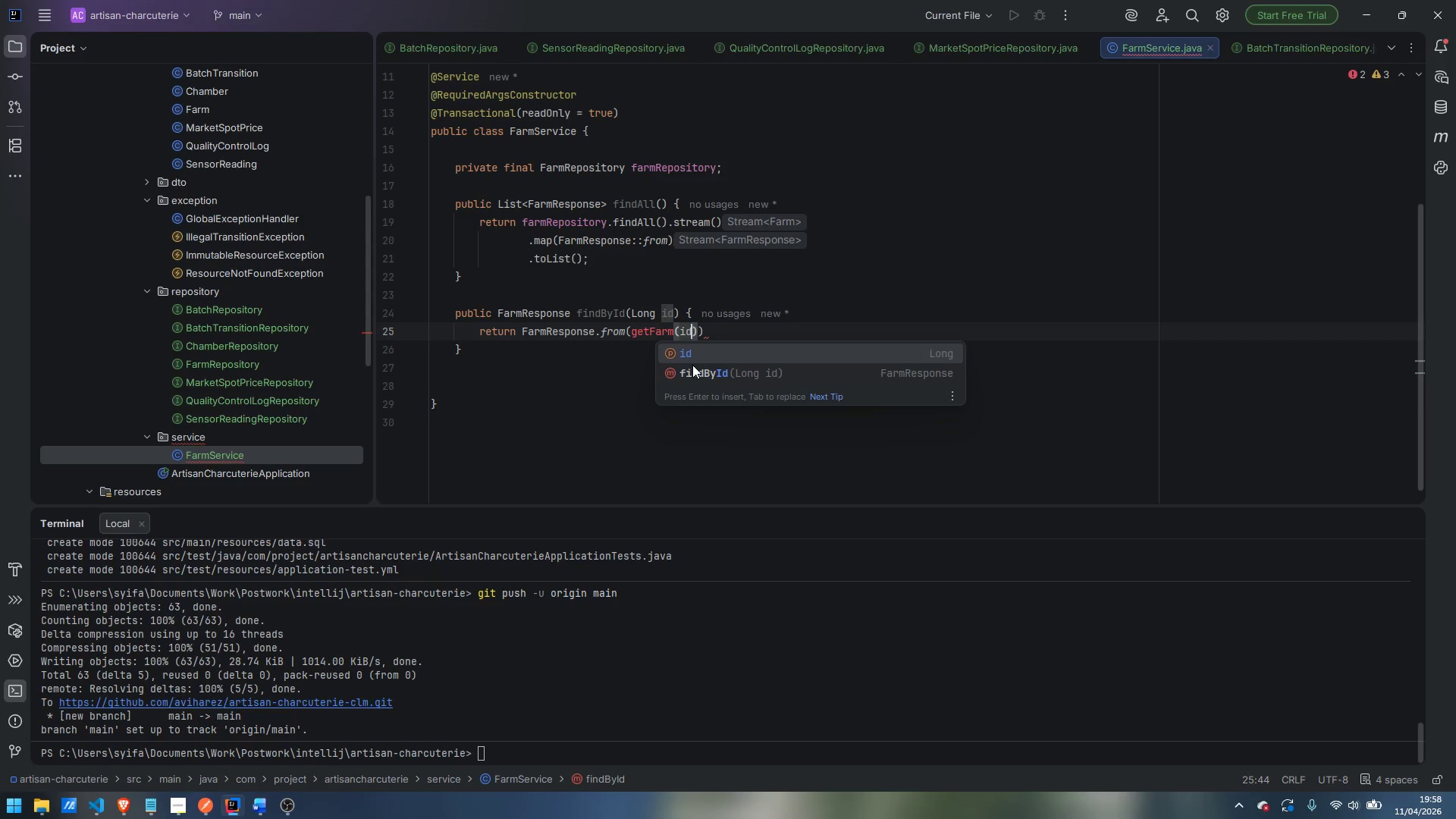 
key(ArrowRight)
 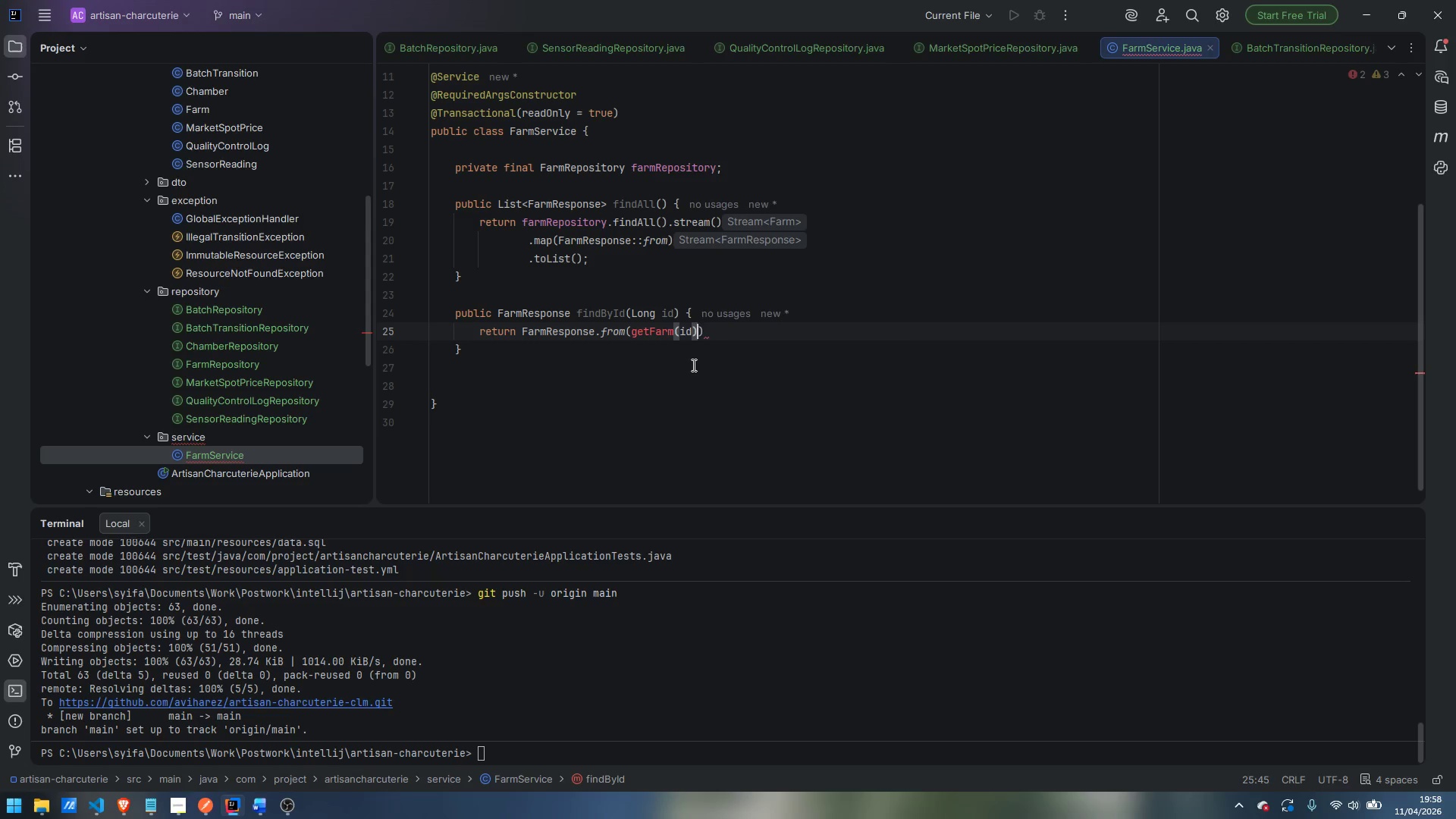 
key(ArrowRight)
 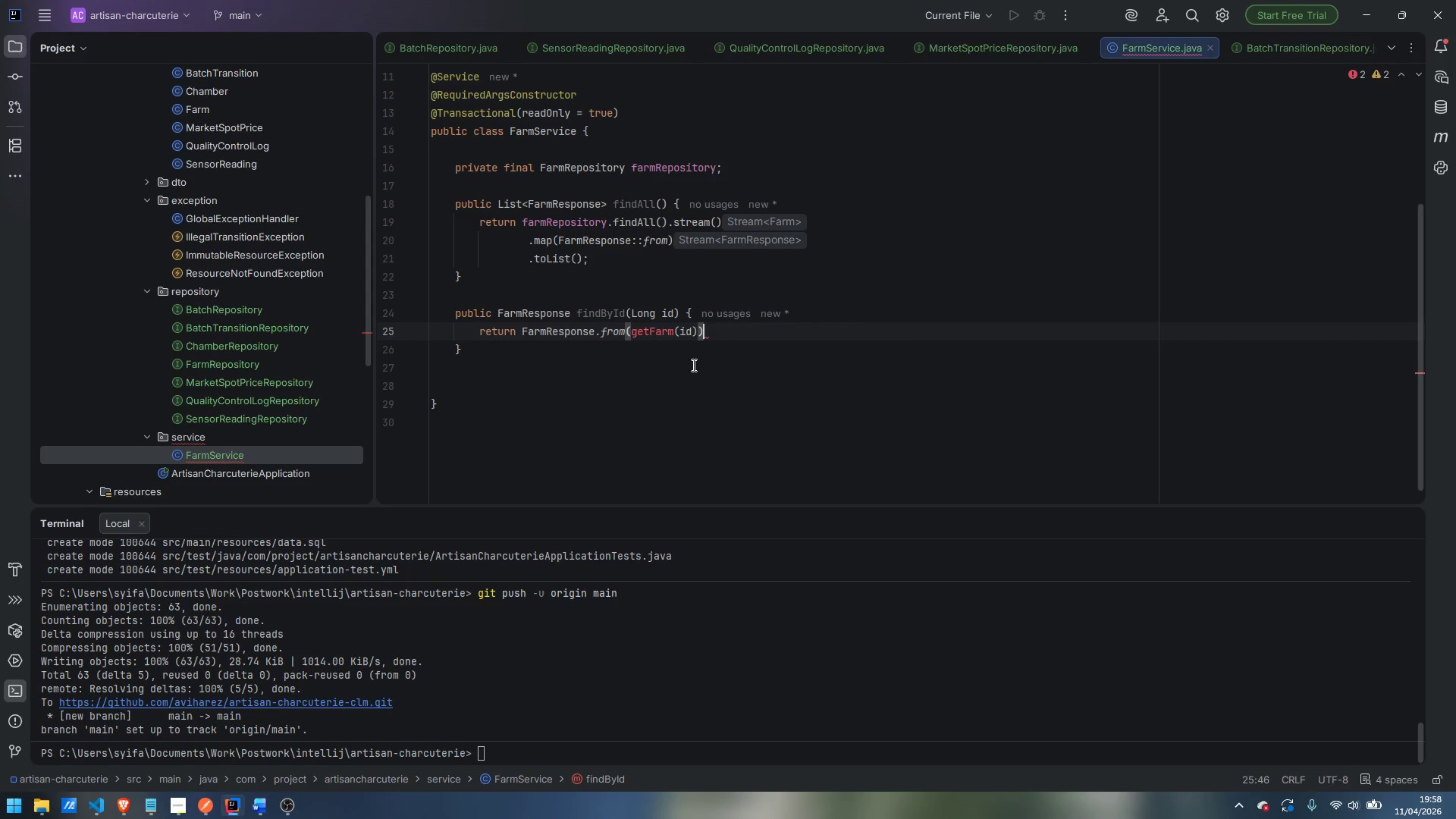 
key(Semicolon)
 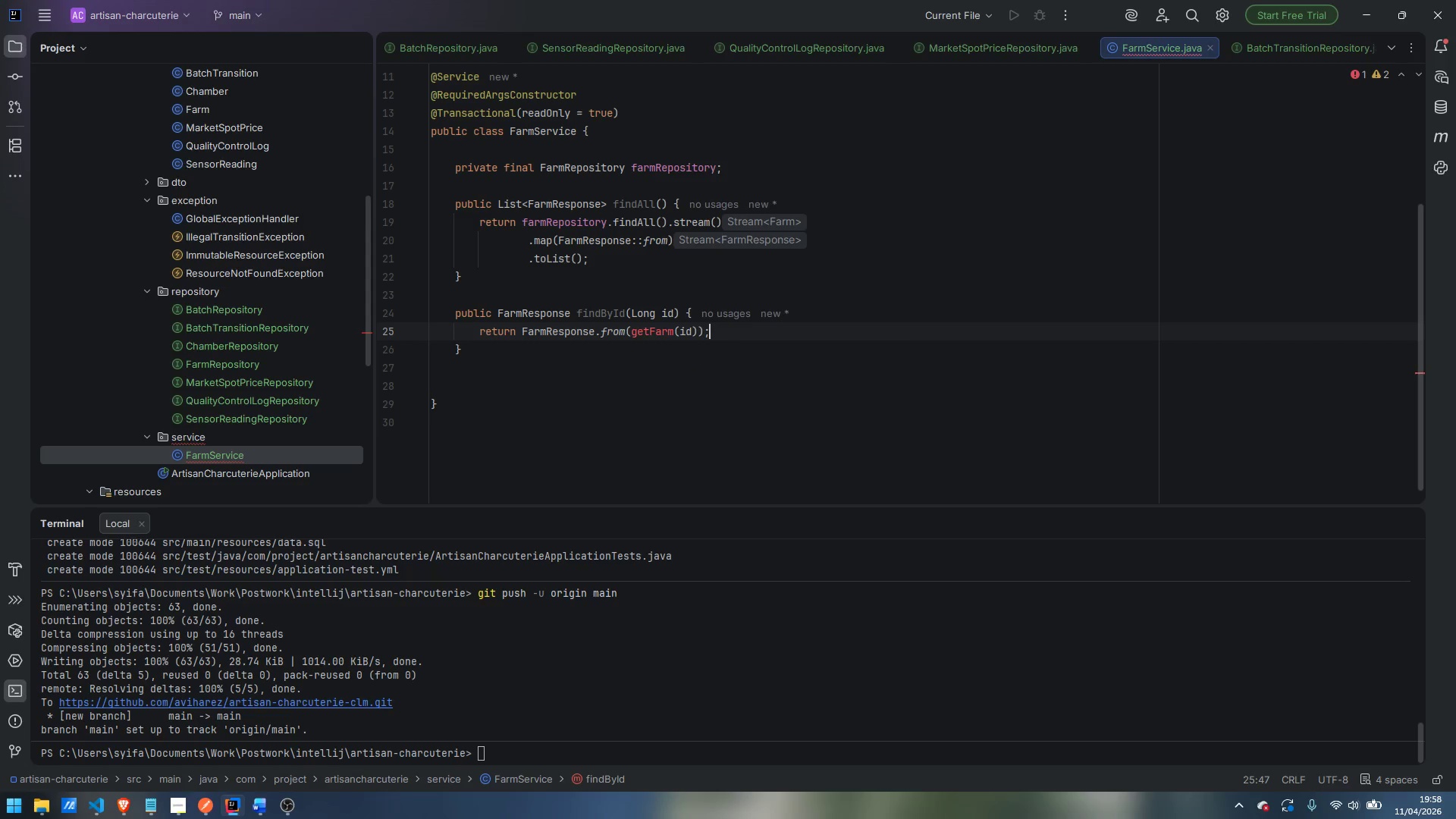 
key(ArrowDown)
 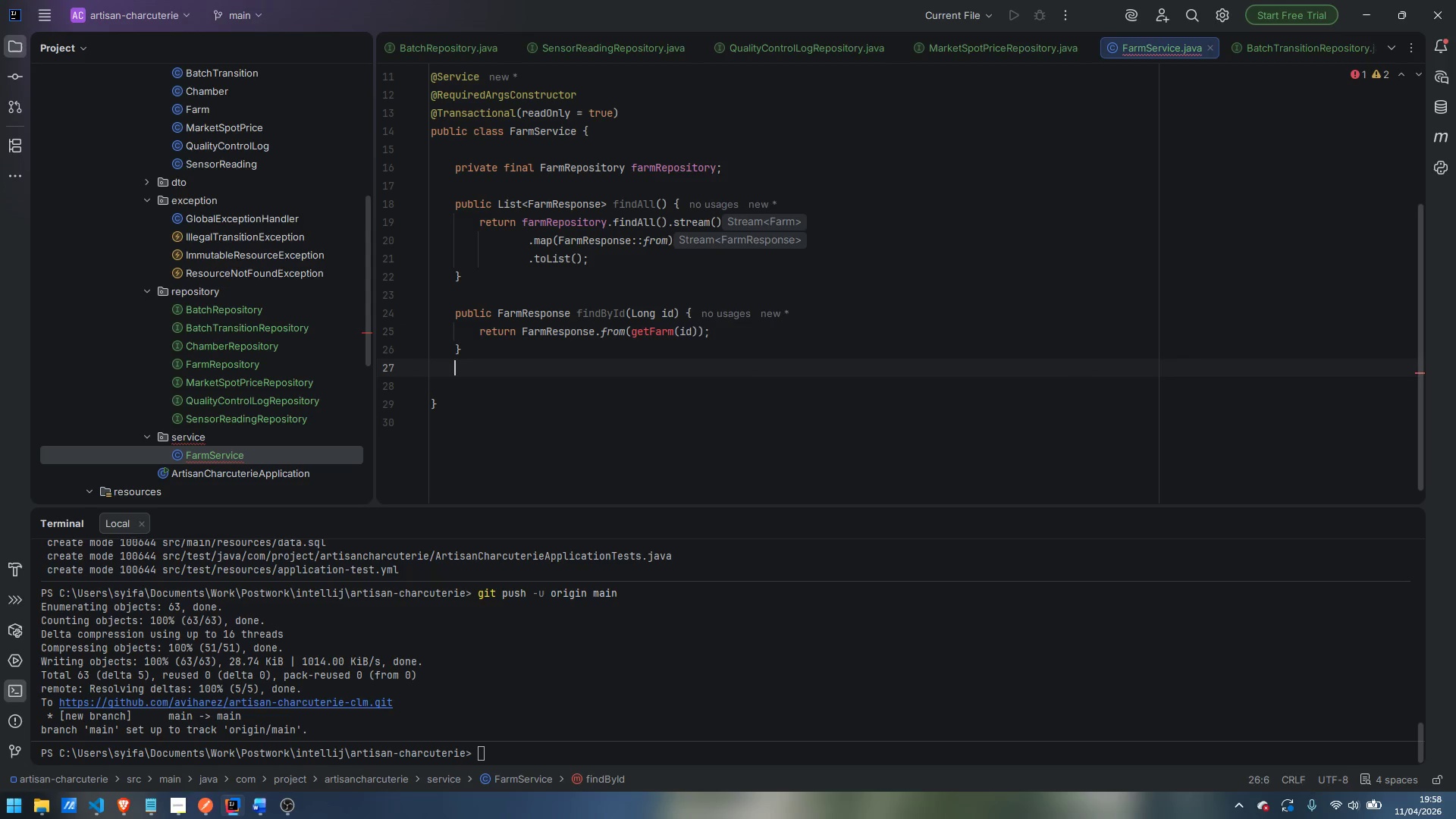 
key(ArrowDown)
 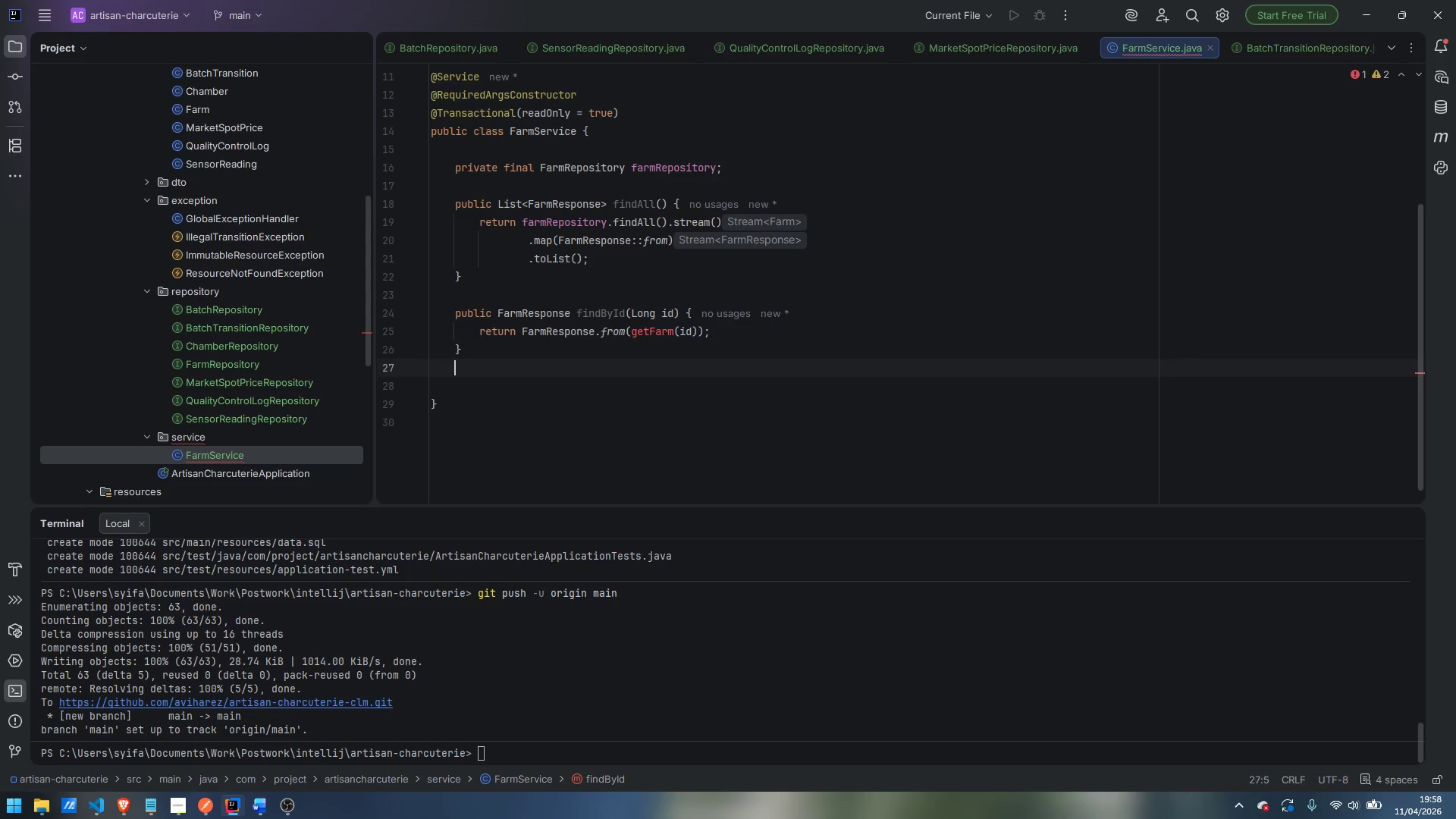 
key(ArrowDown)
 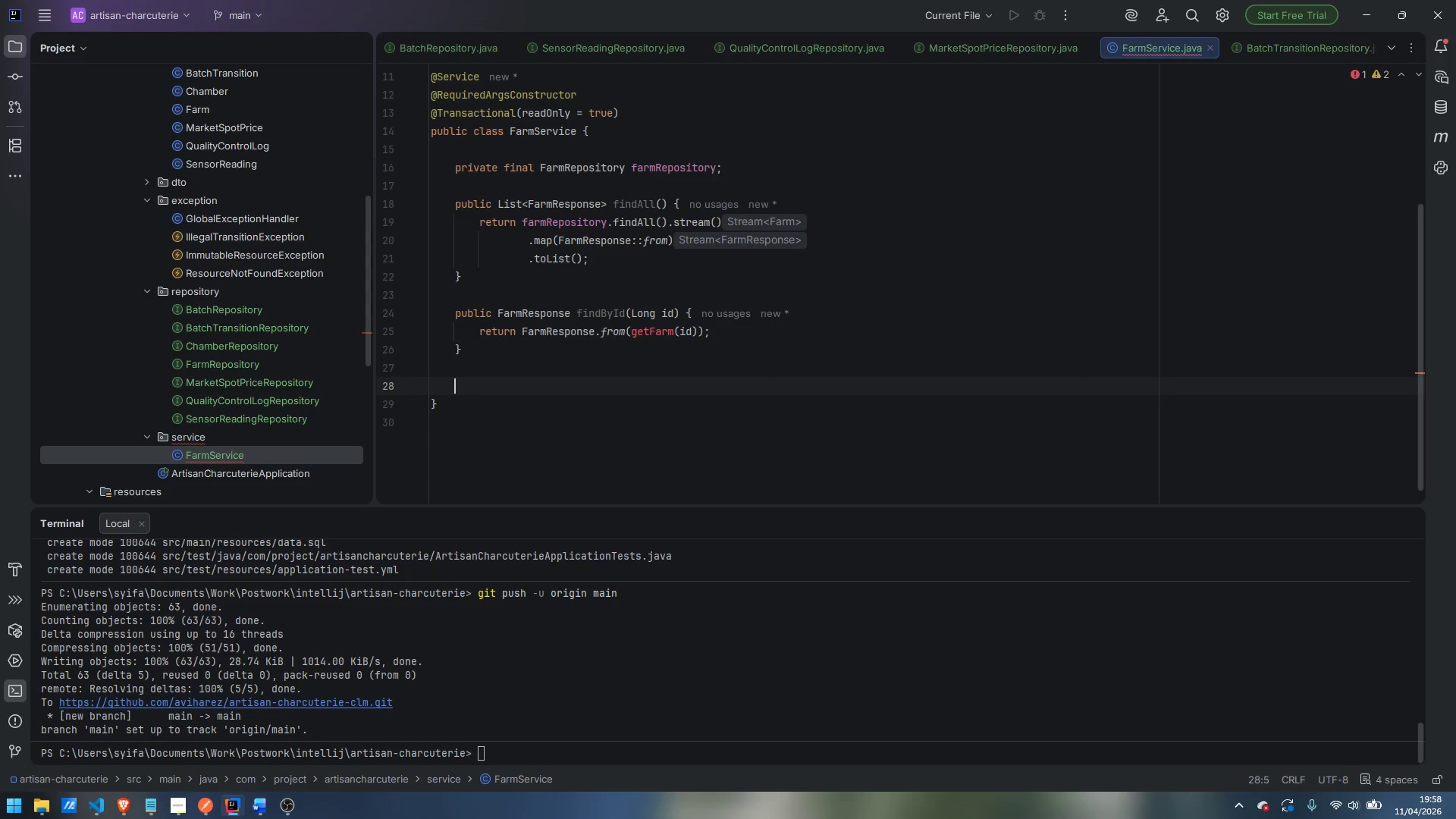 
type(Farm)
 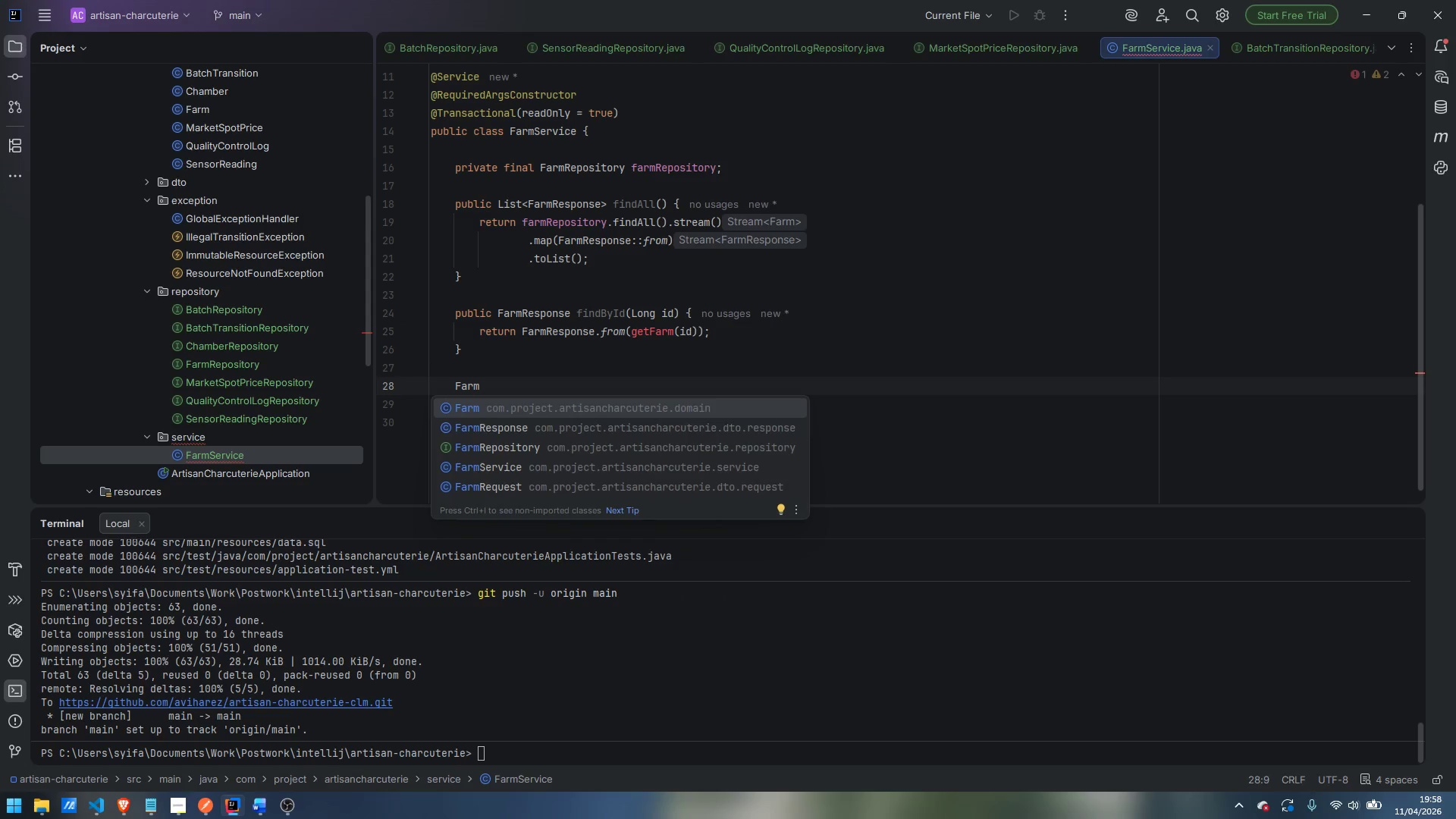 
key(Enter)
 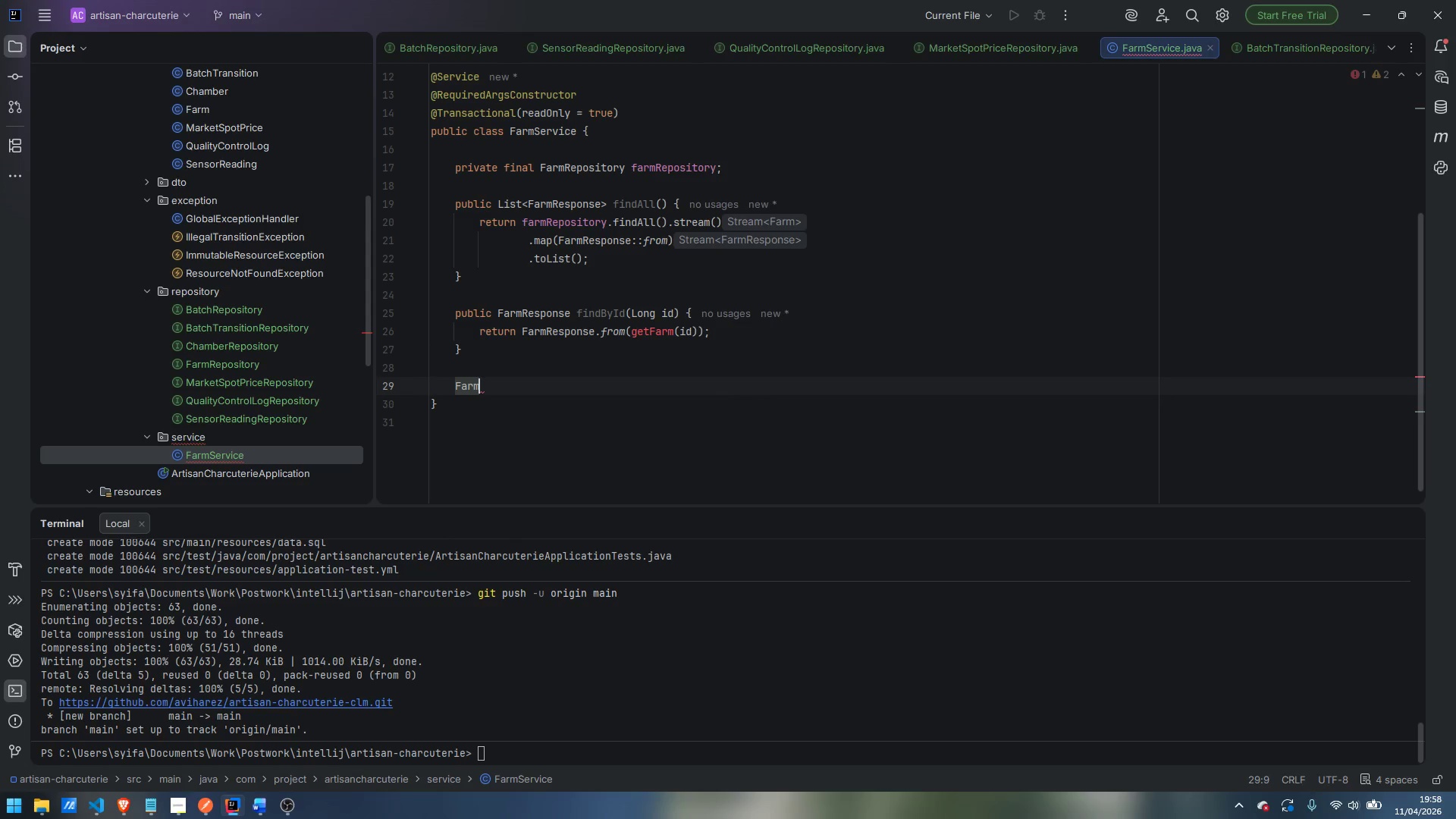 
type( getFarm(Long id)
 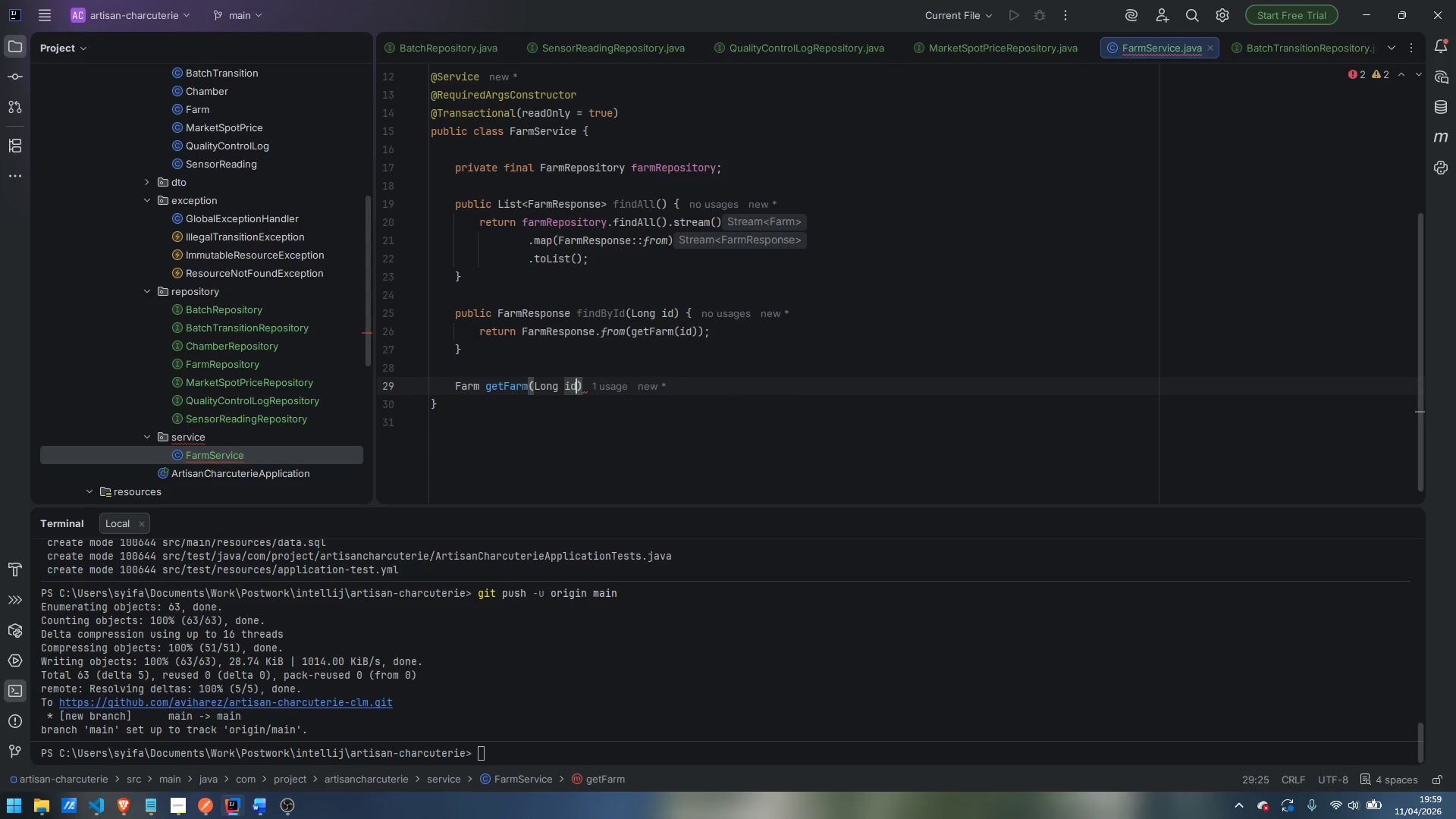 
key(ArrowRight)
 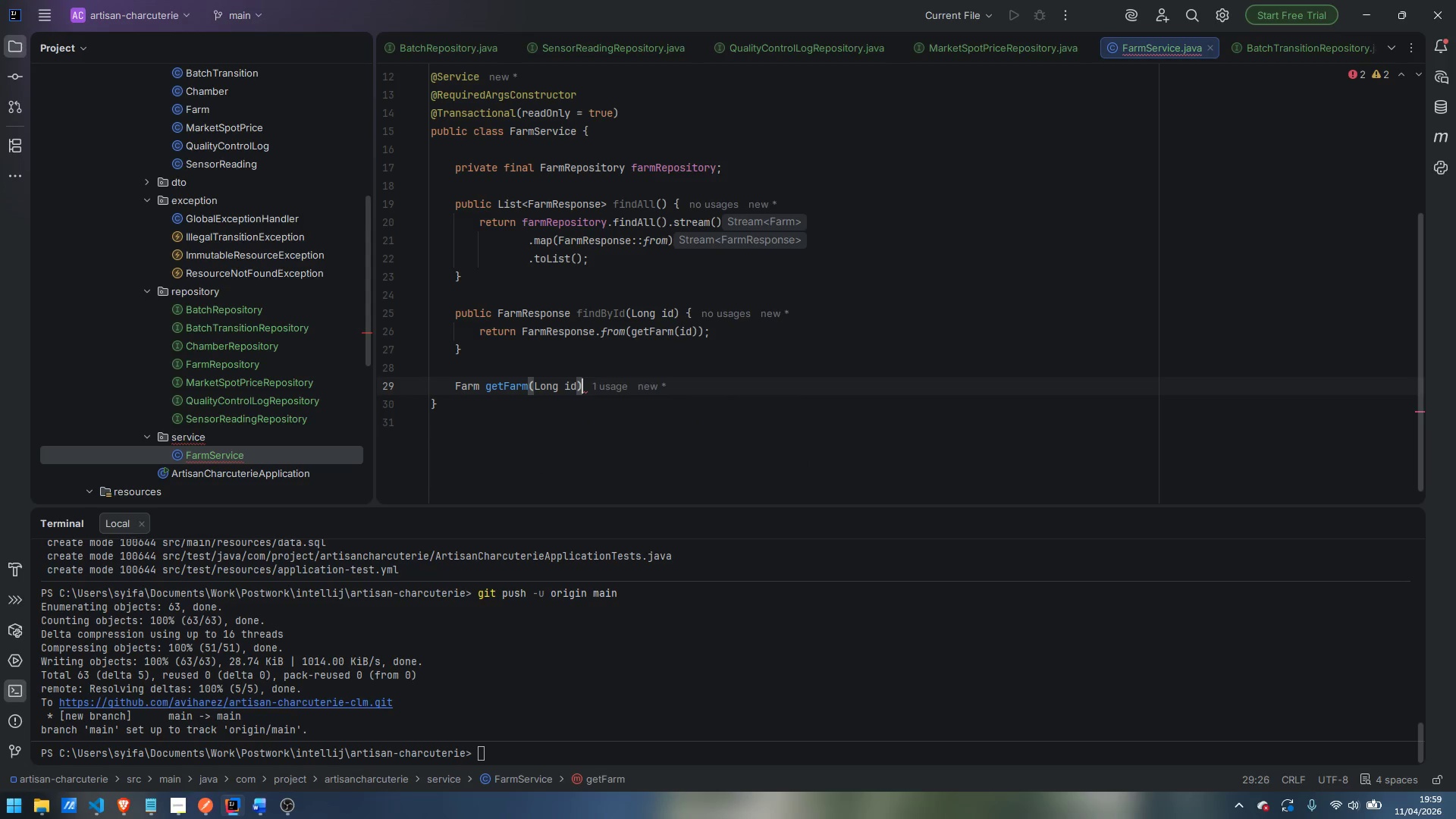 
key(Space)
 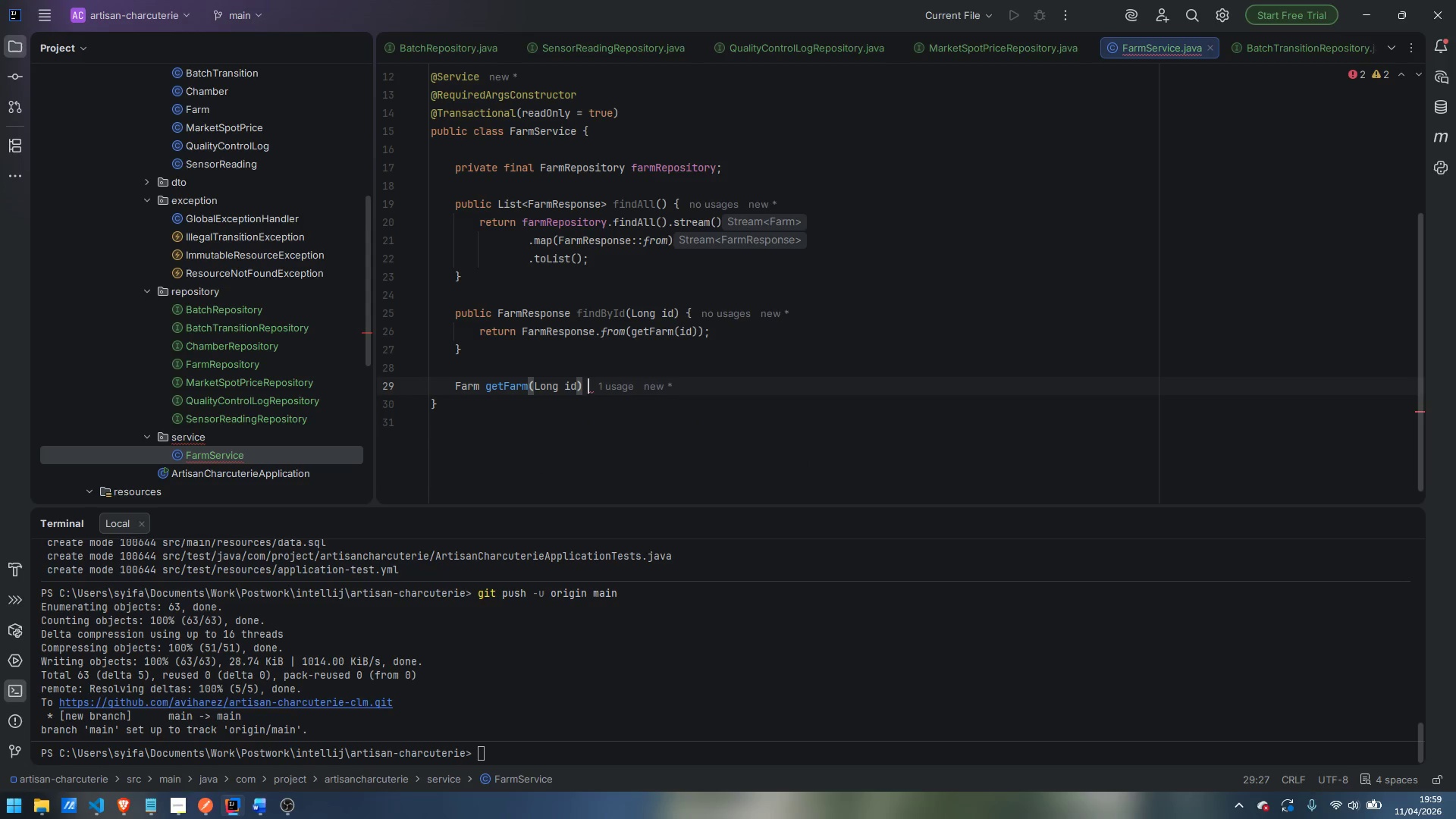 
key(Shift+BracketLeft)
 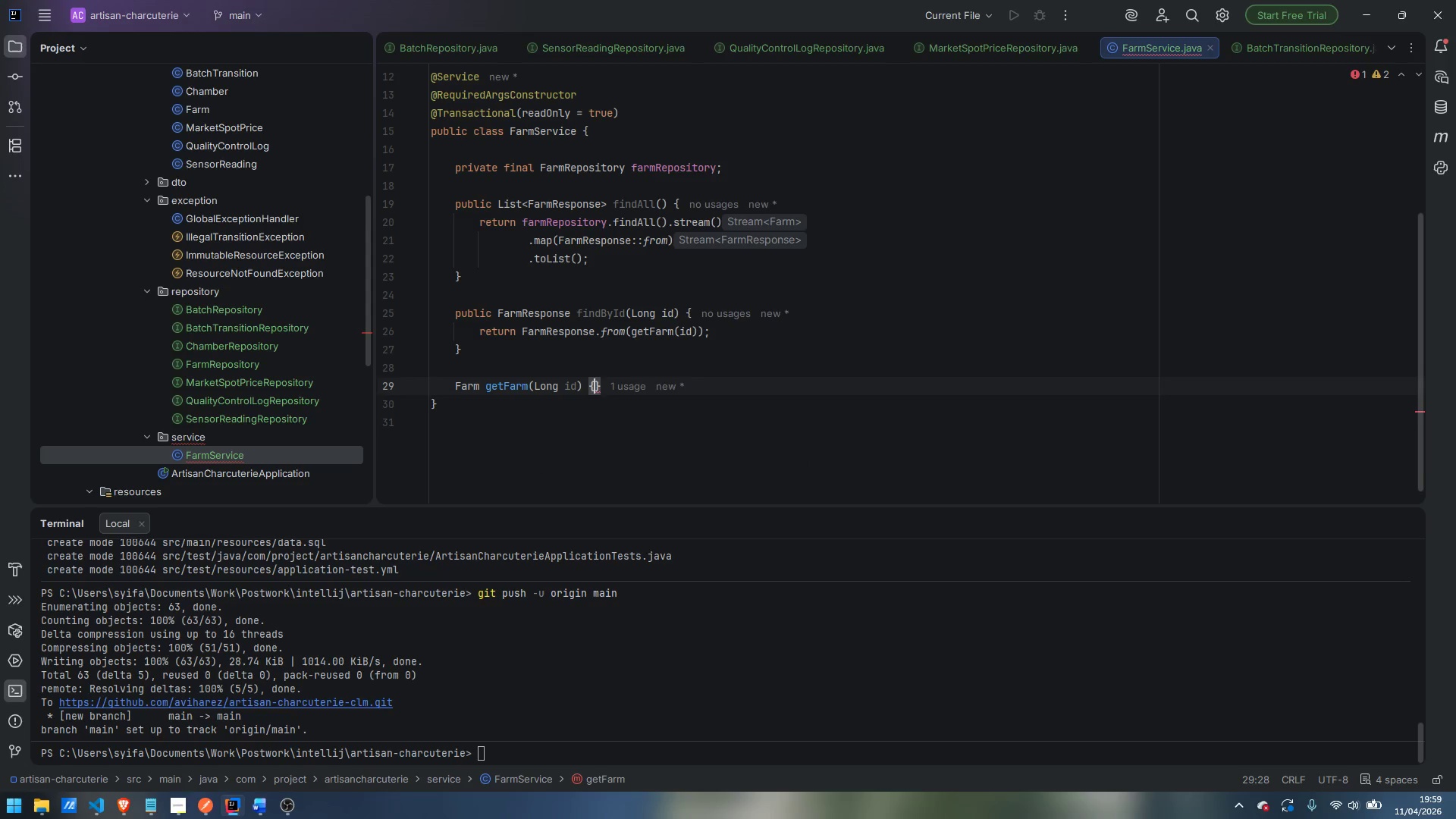 
key(Enter)
 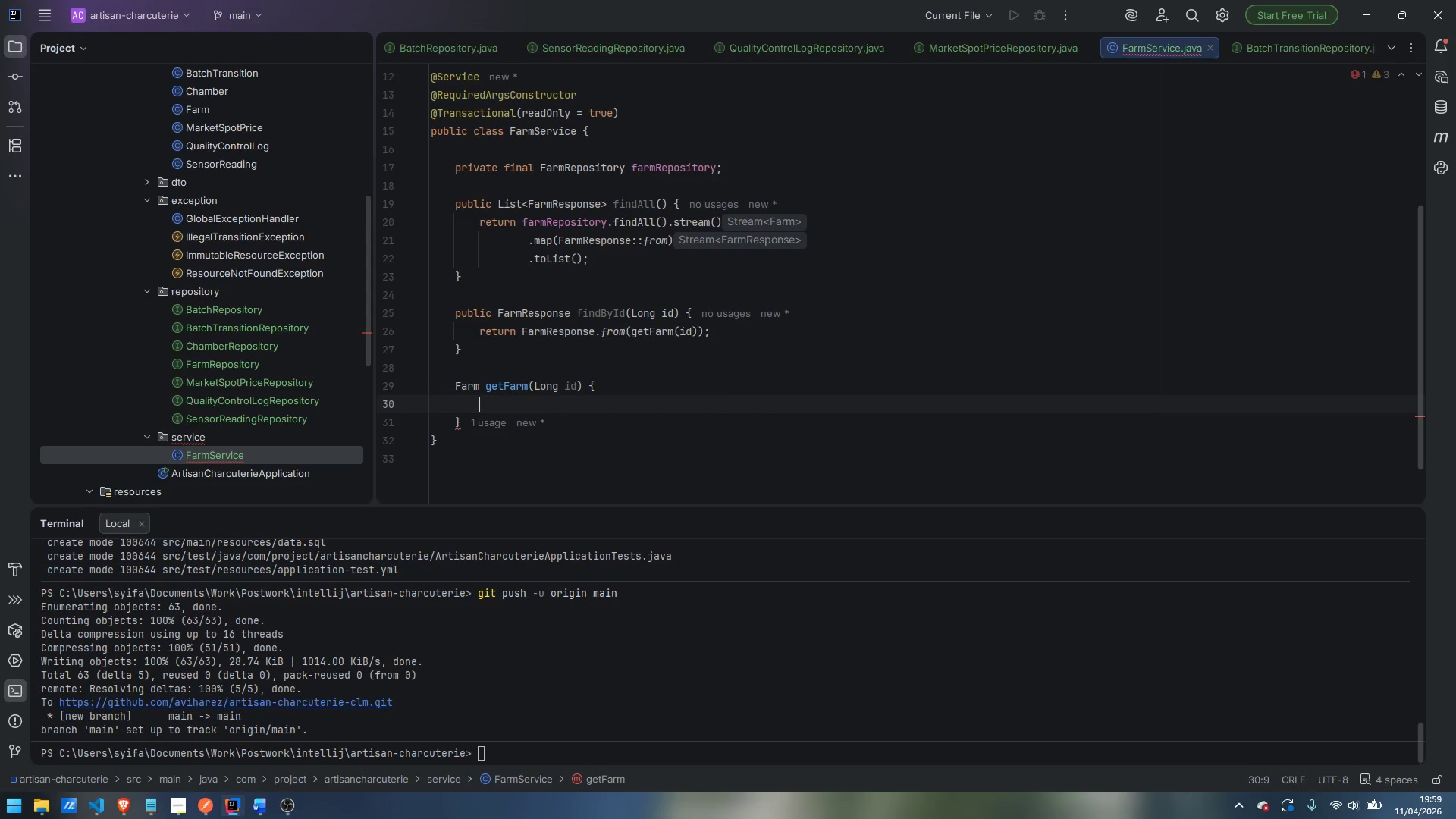 
type(return farmRepository.findById)
 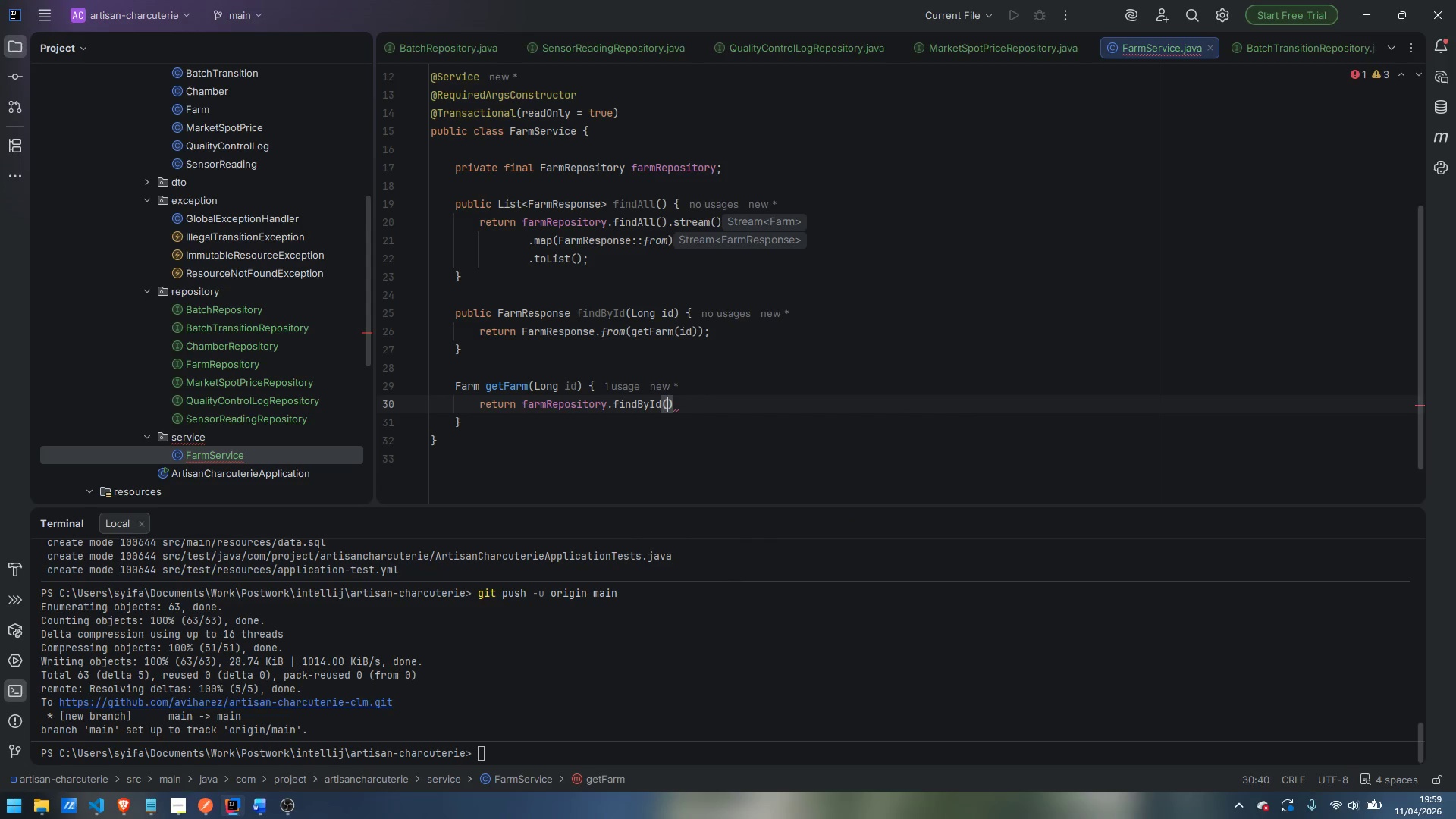 
 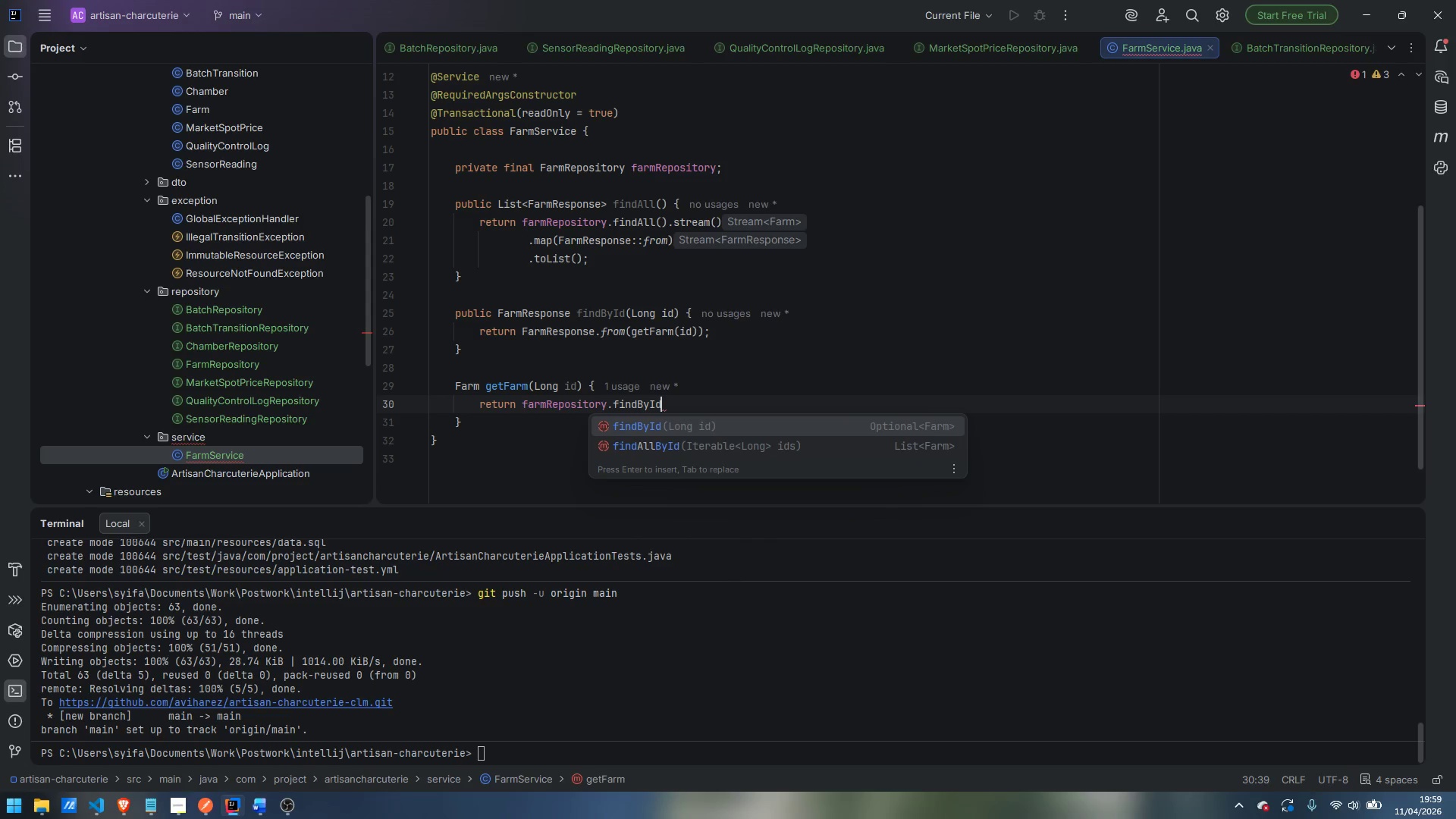 
key(Enter)
 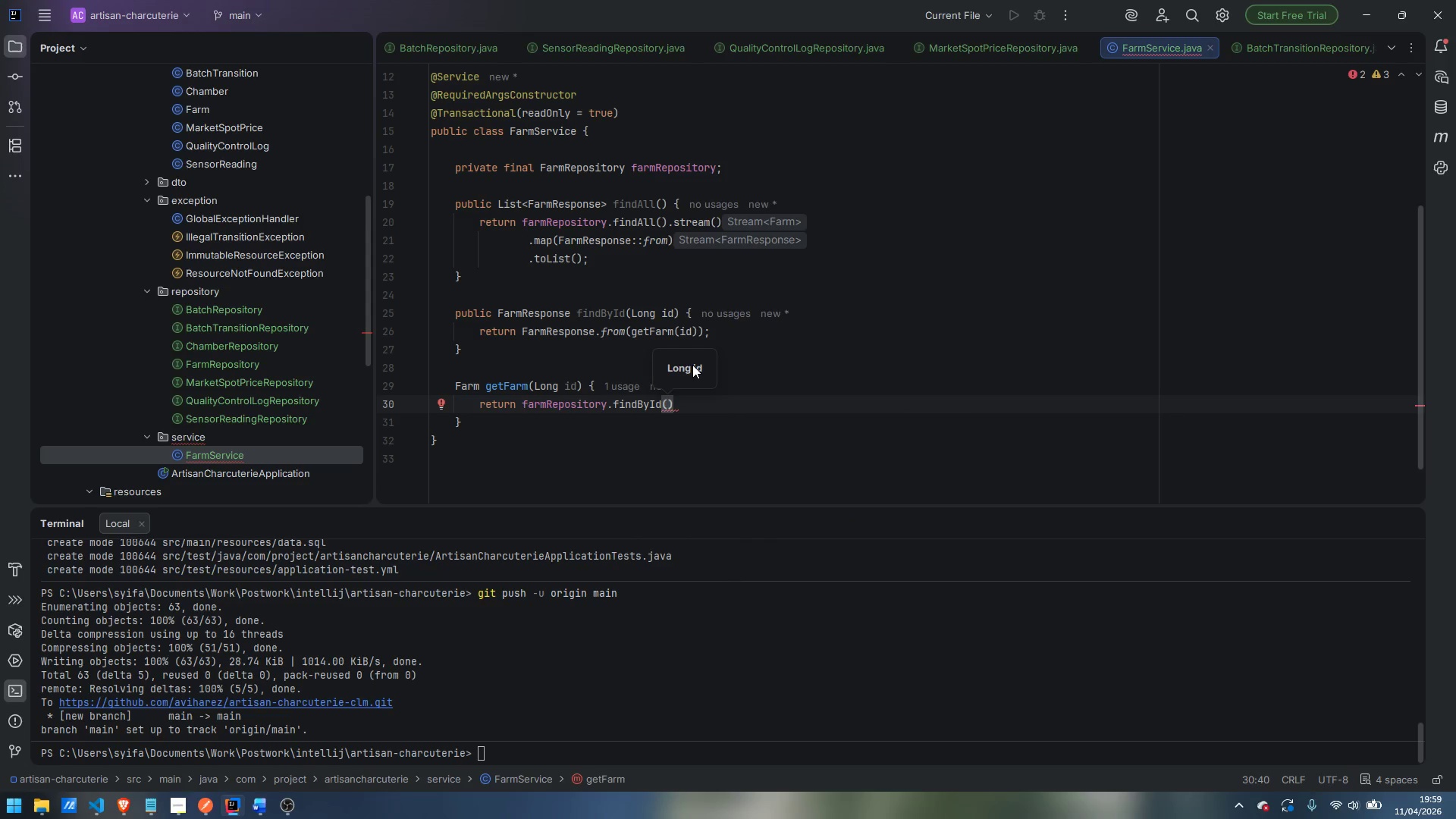 
type(id)
 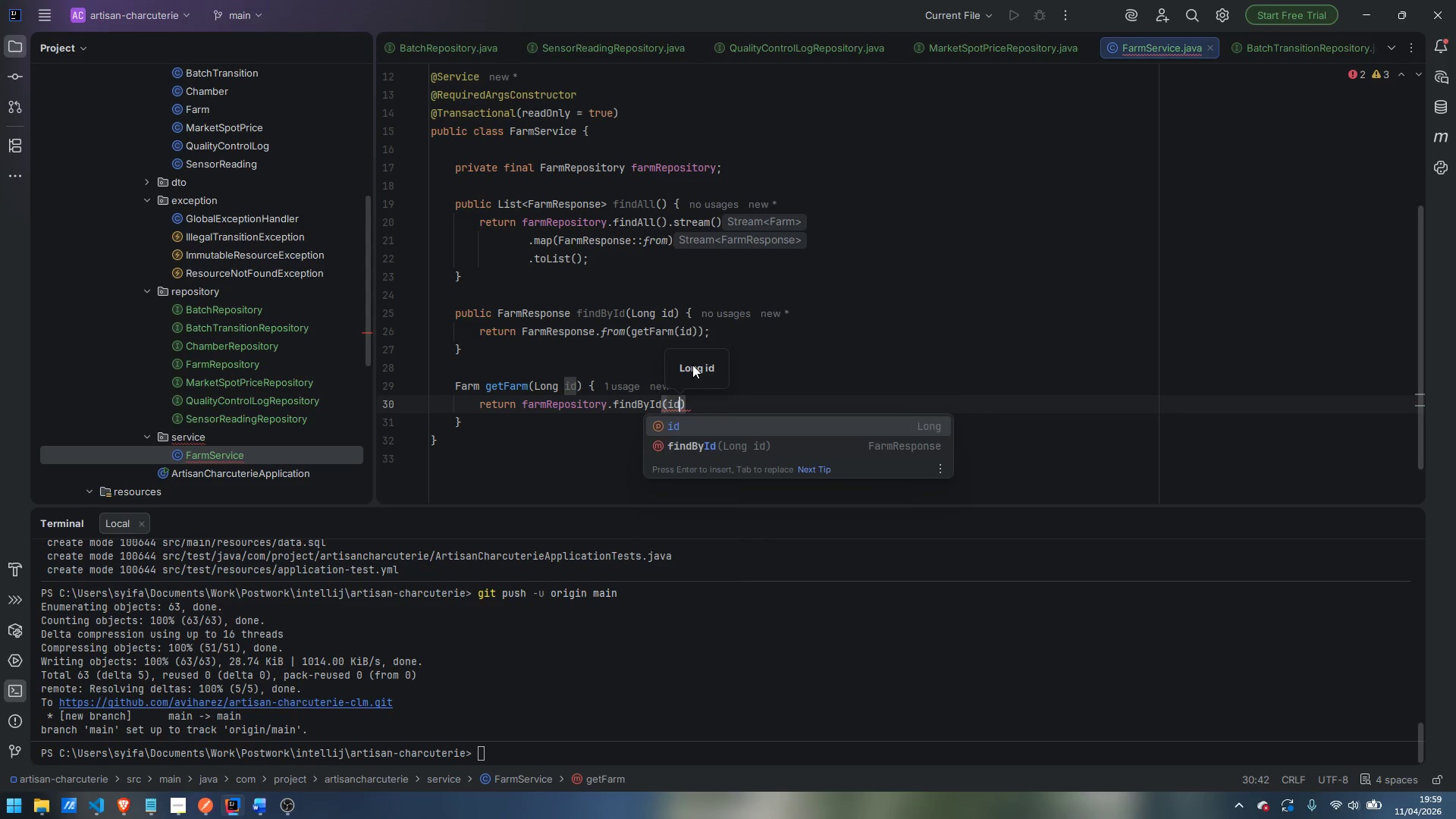 
key(Enter)
 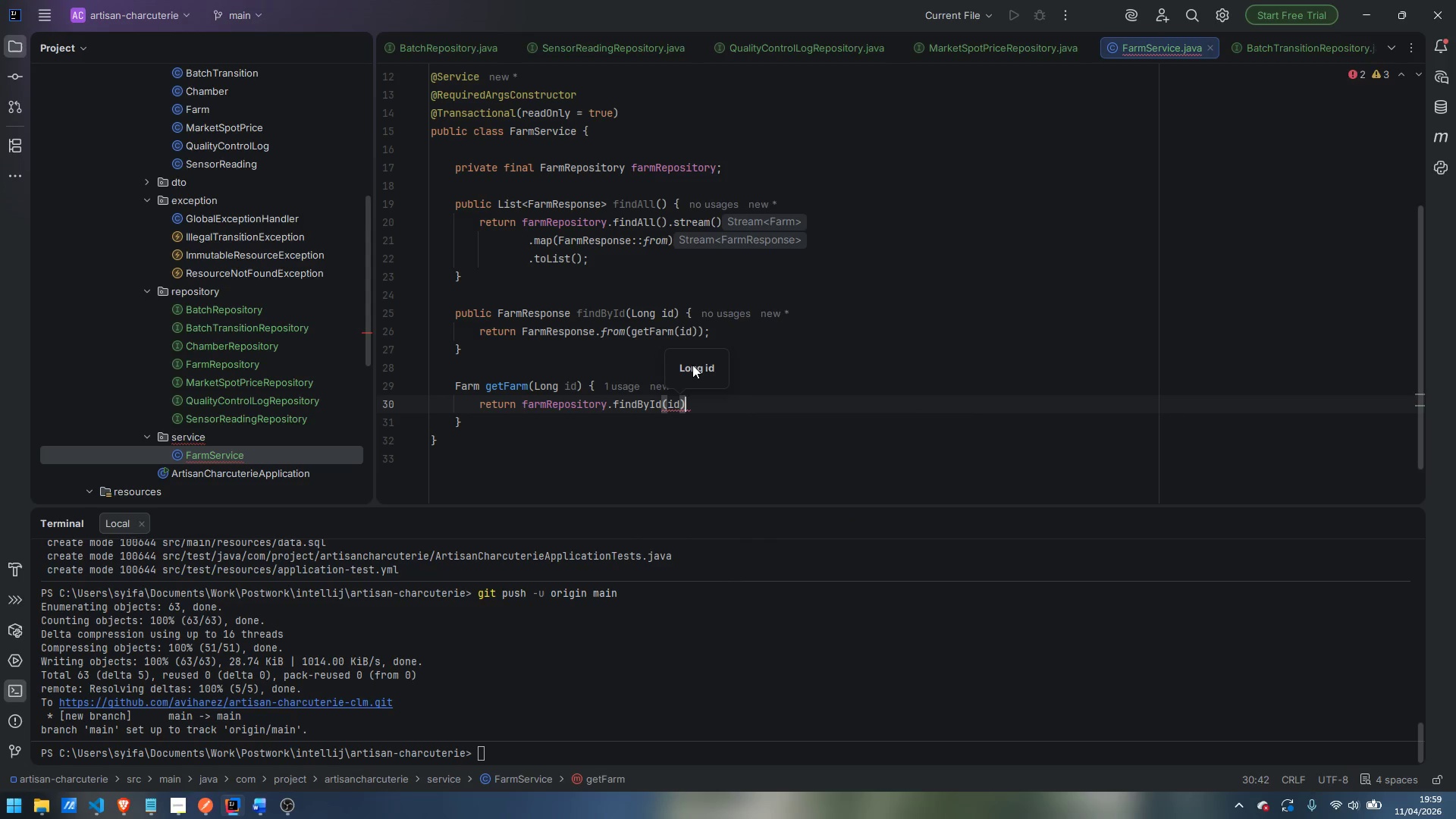 
key(ArrowRight)
 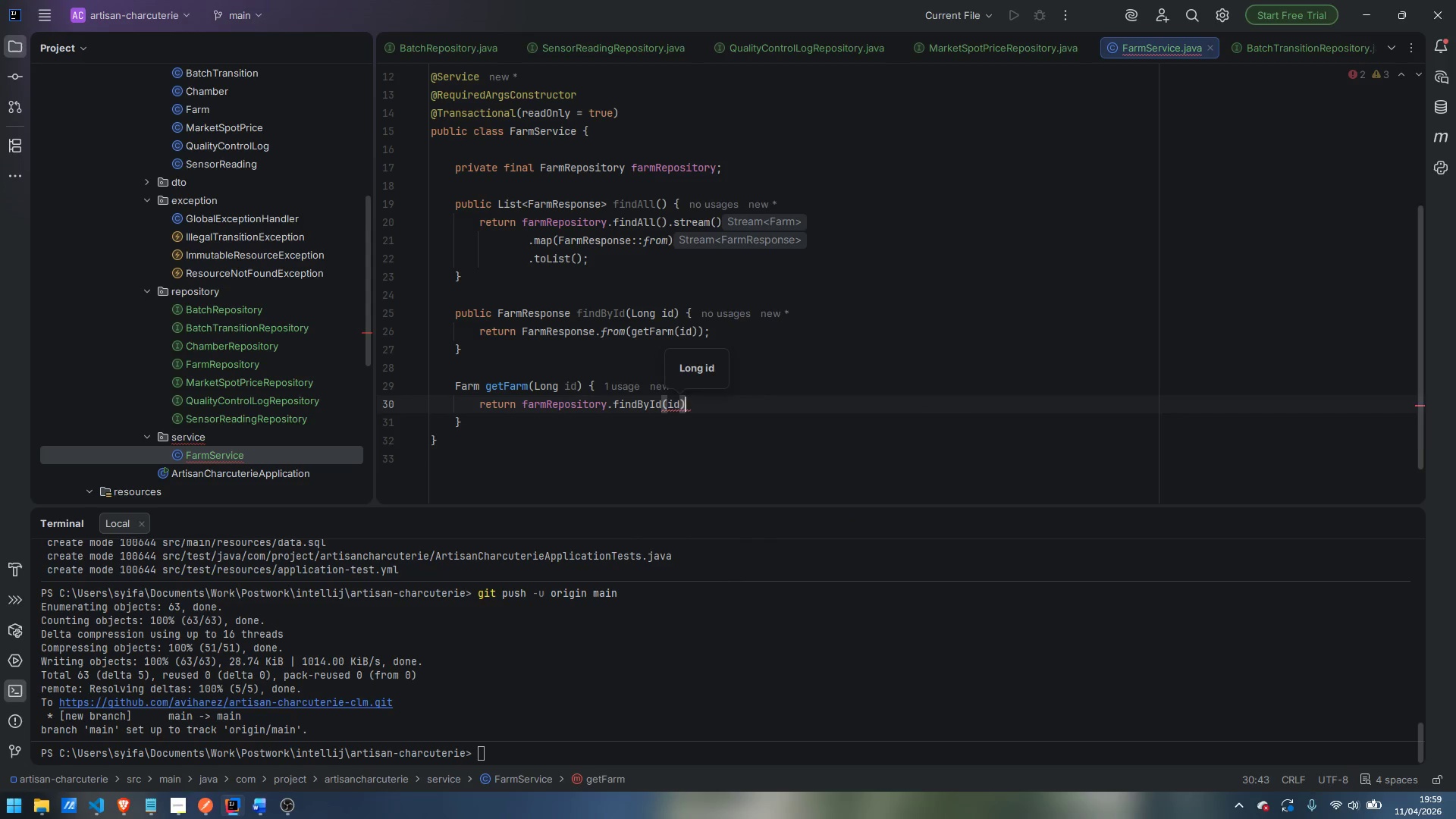 
key(Enter)
 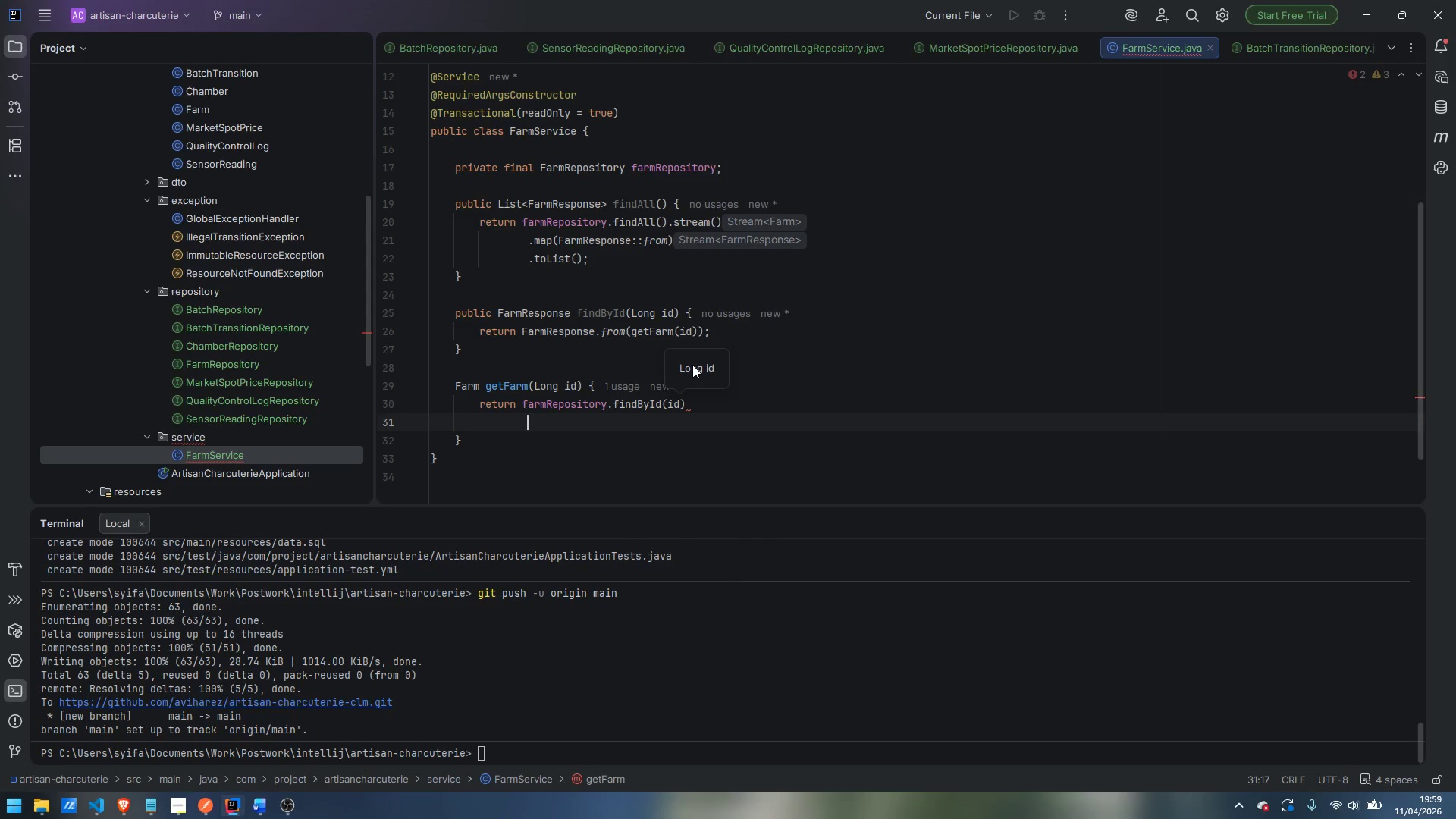 
type(.orElseThro)
 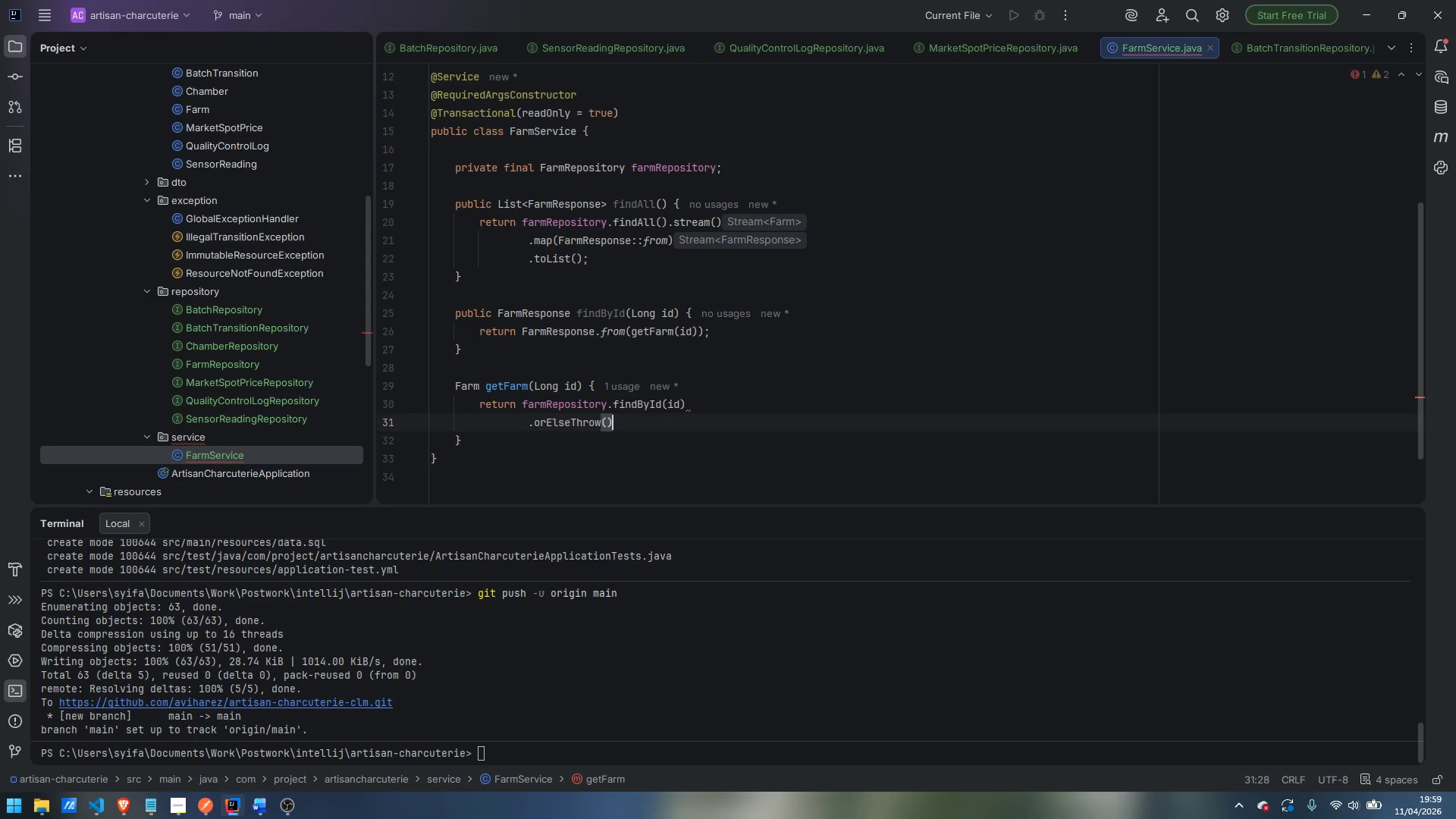 
key(Enter)
 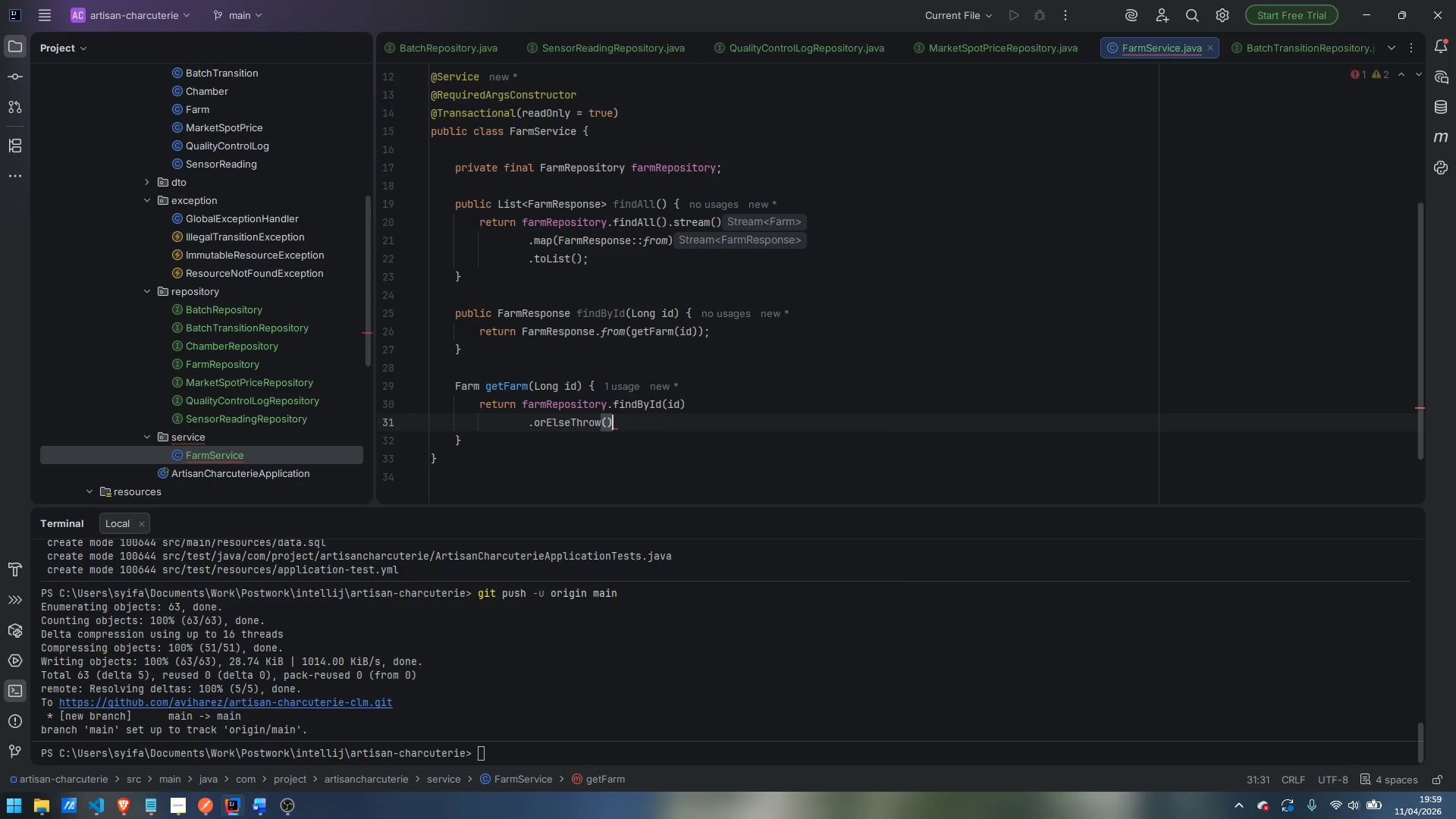 
key(ArrowLeft)
 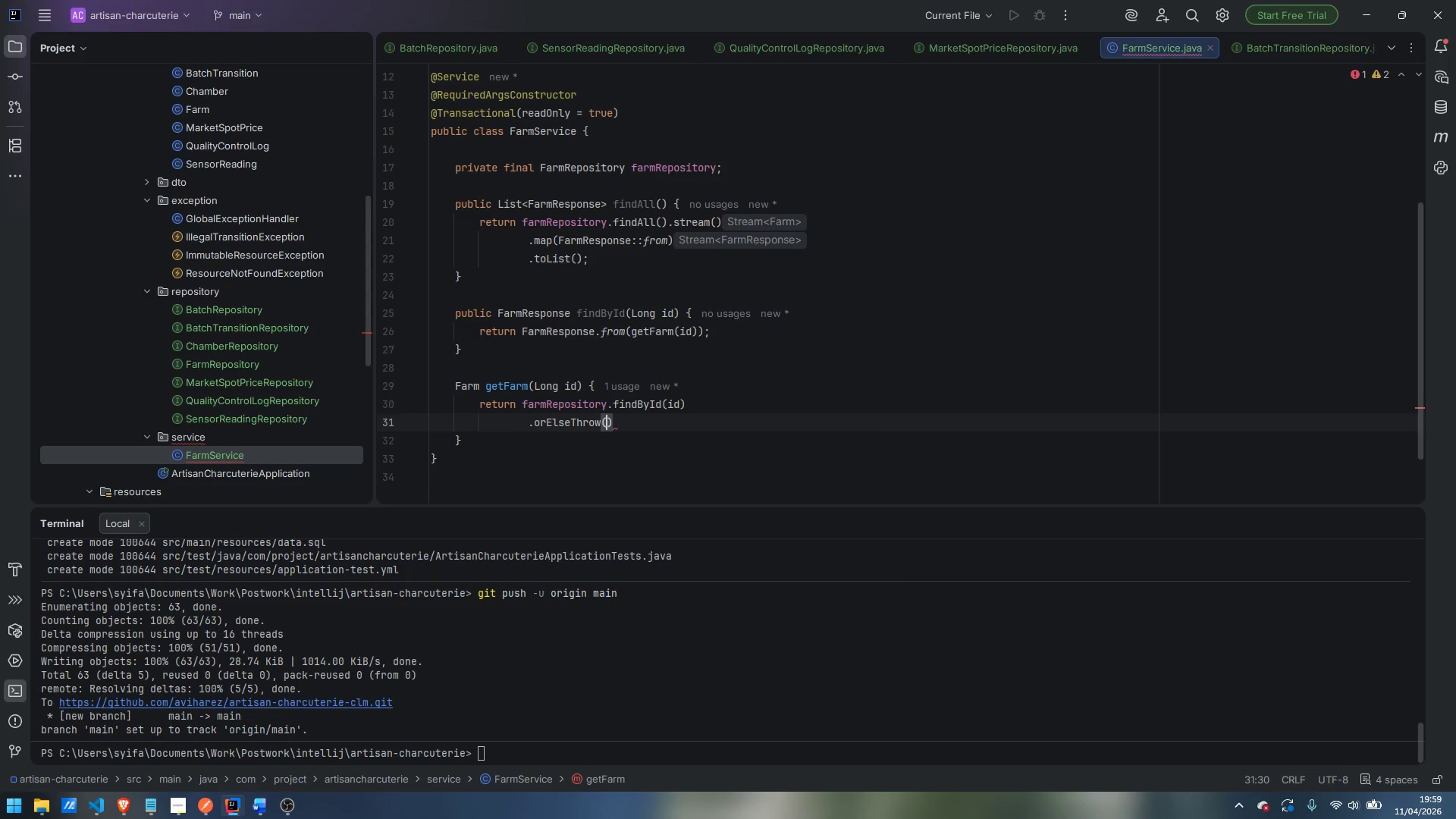 
type(() -> new ResourceNotFOundException)
 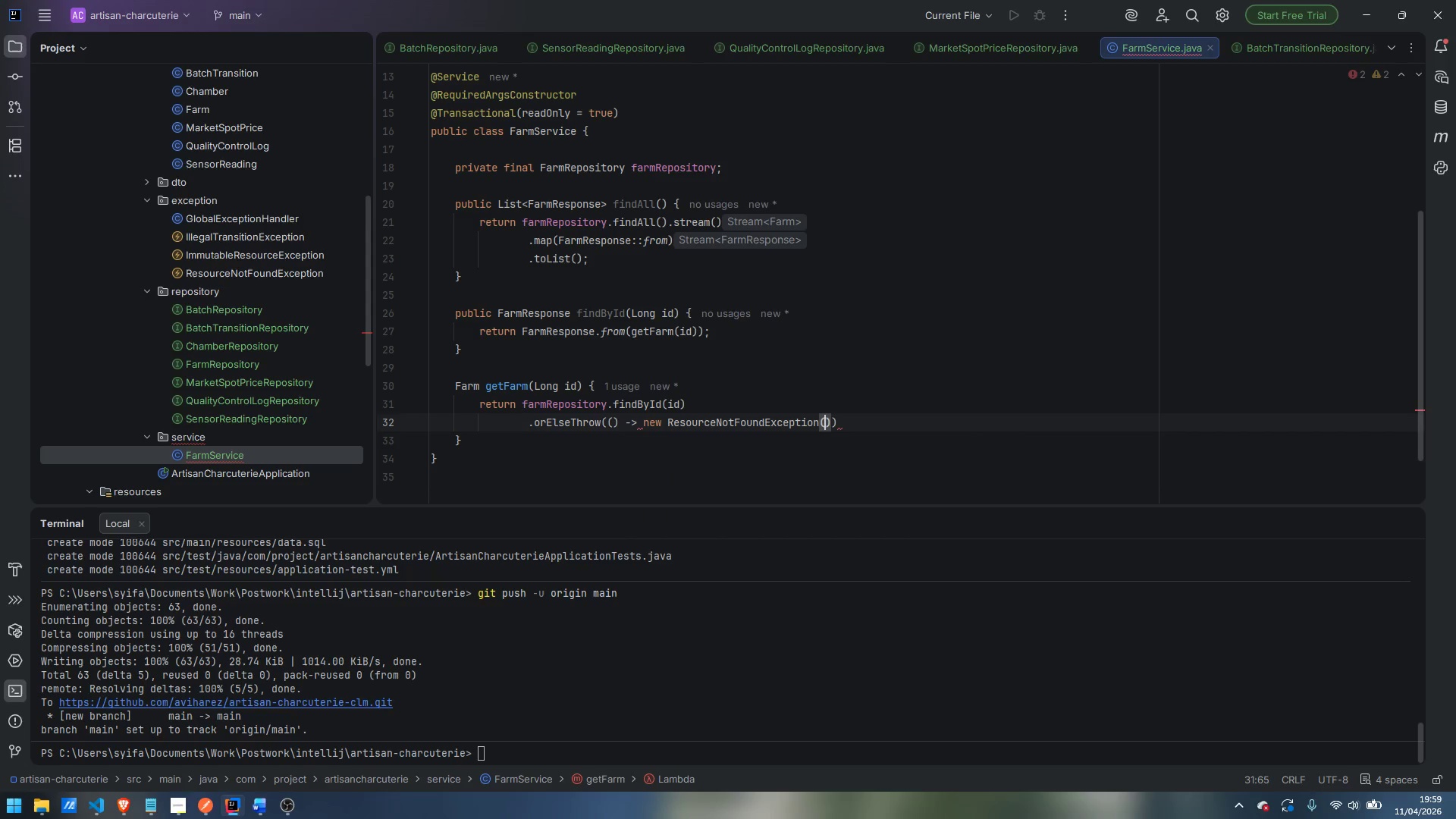 
 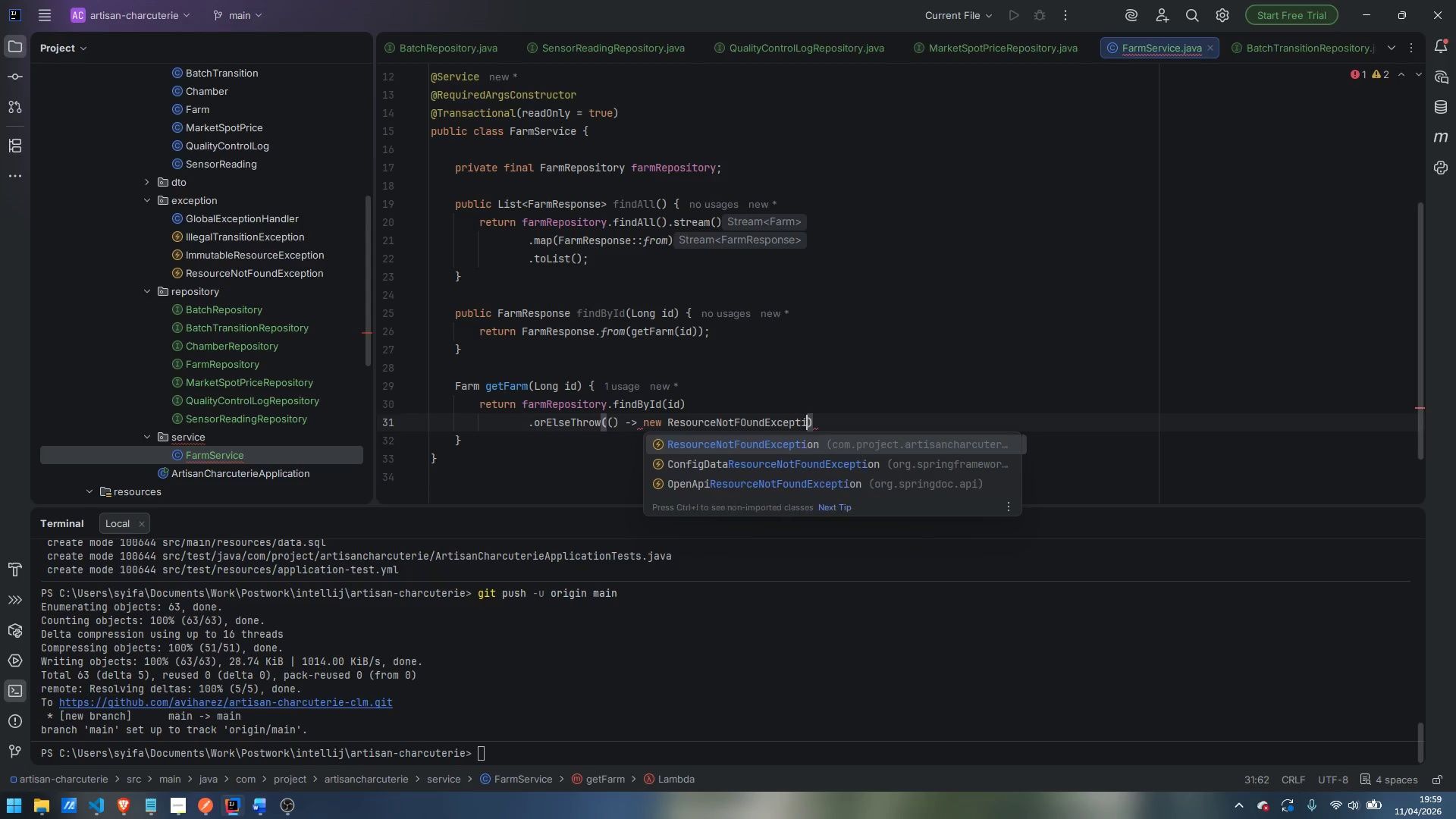 
key(Enter)
 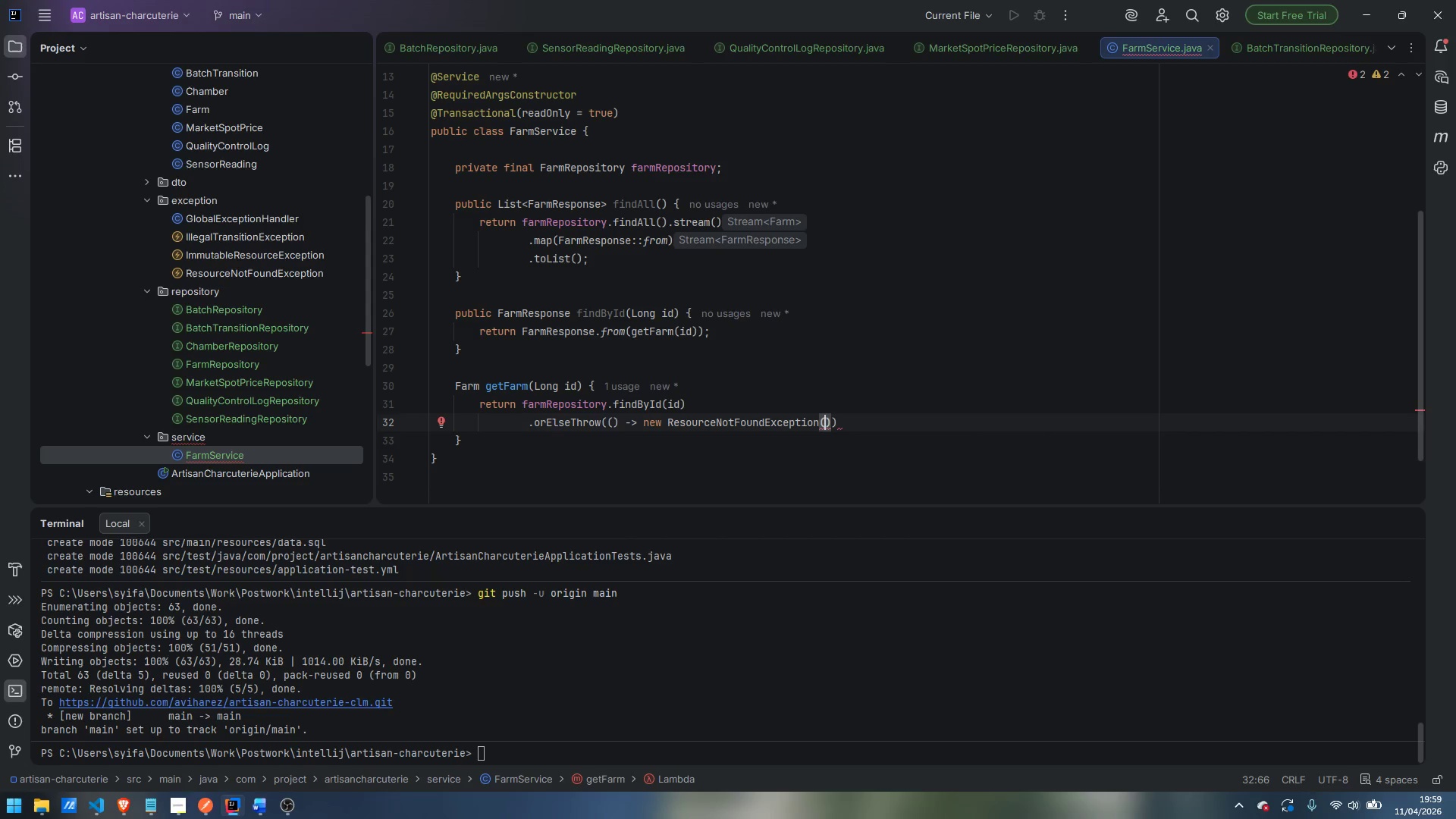 
type("Farm)
 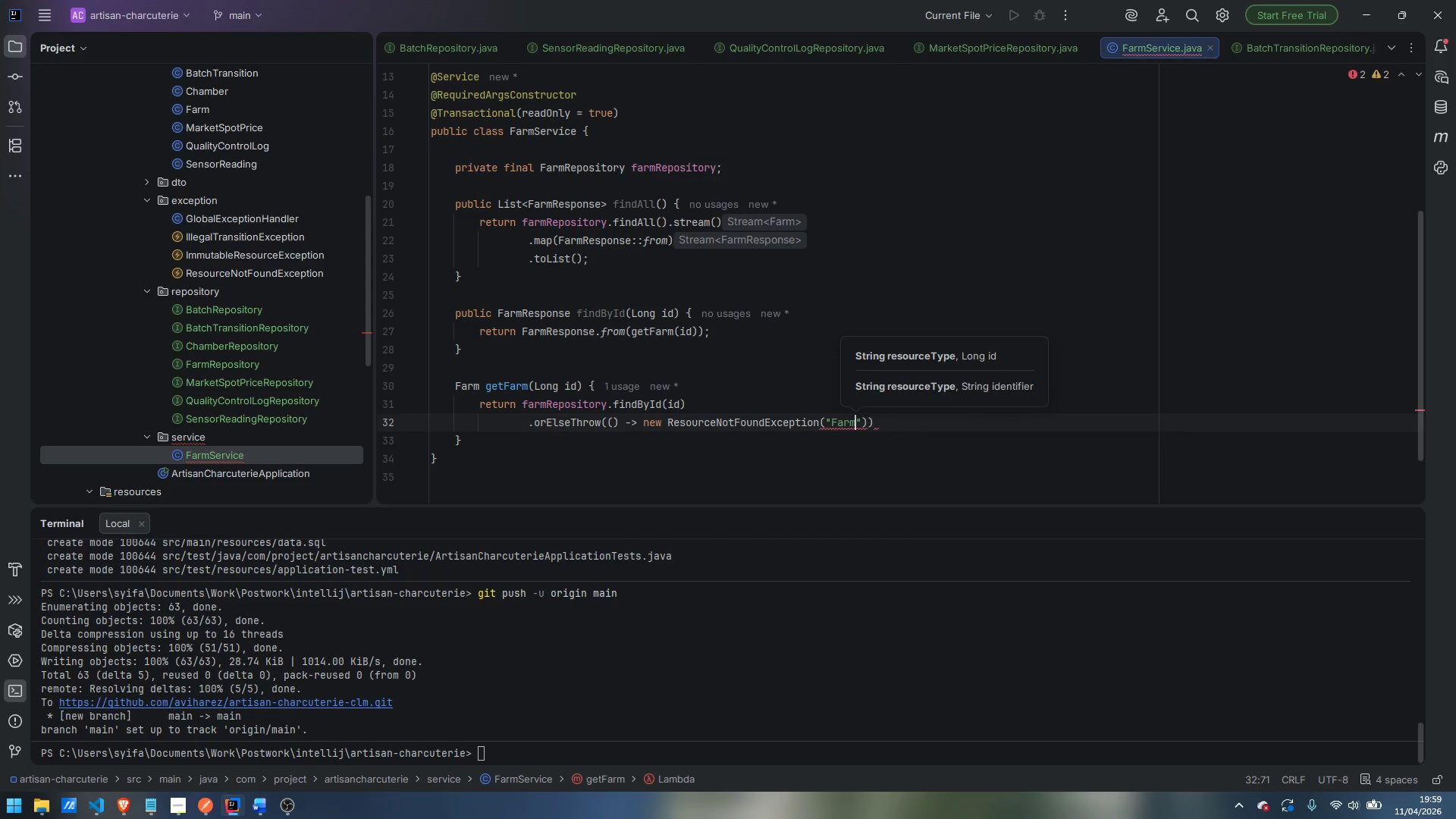 
key(ArrowRight)
 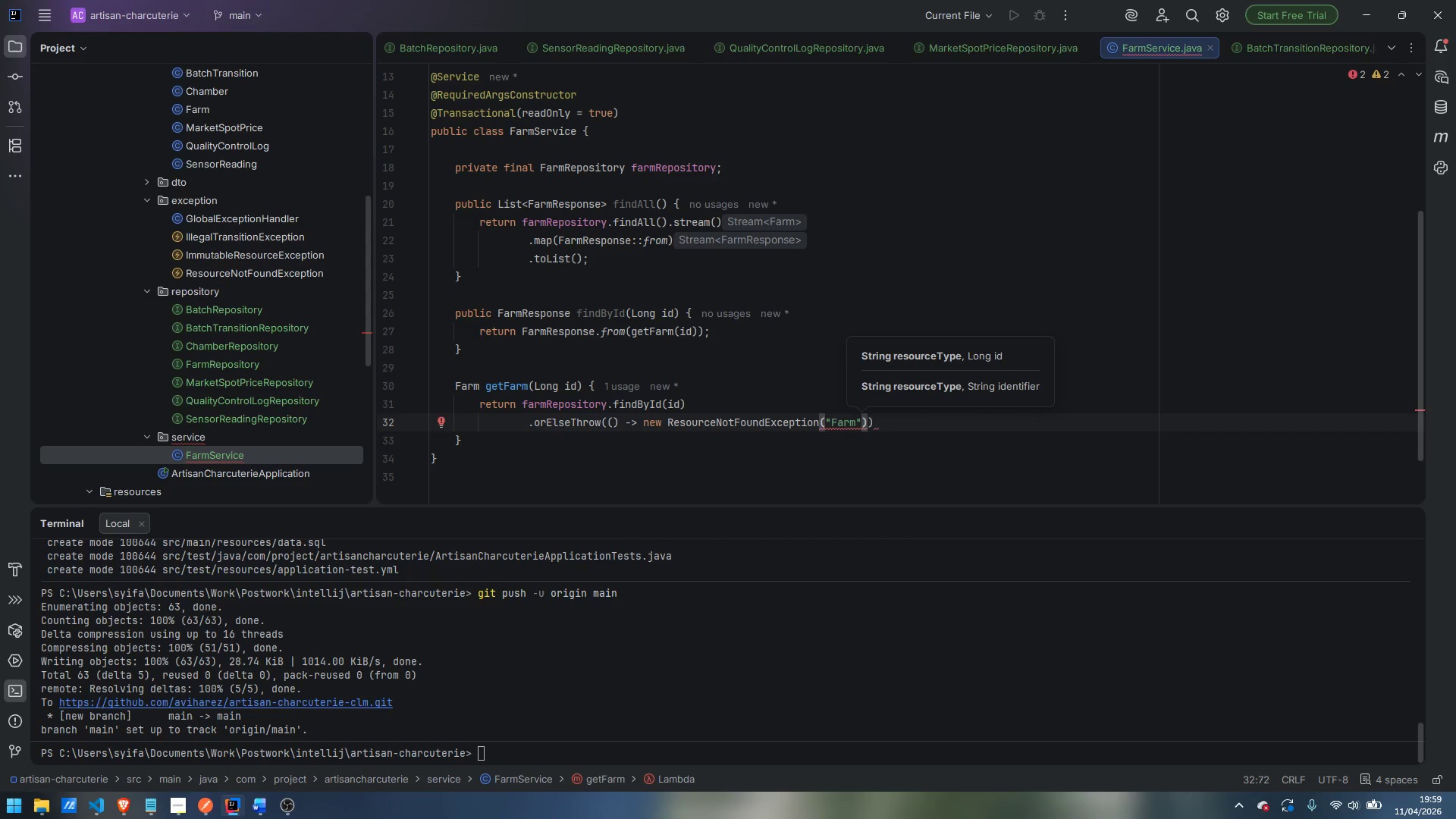 
type(, id)
 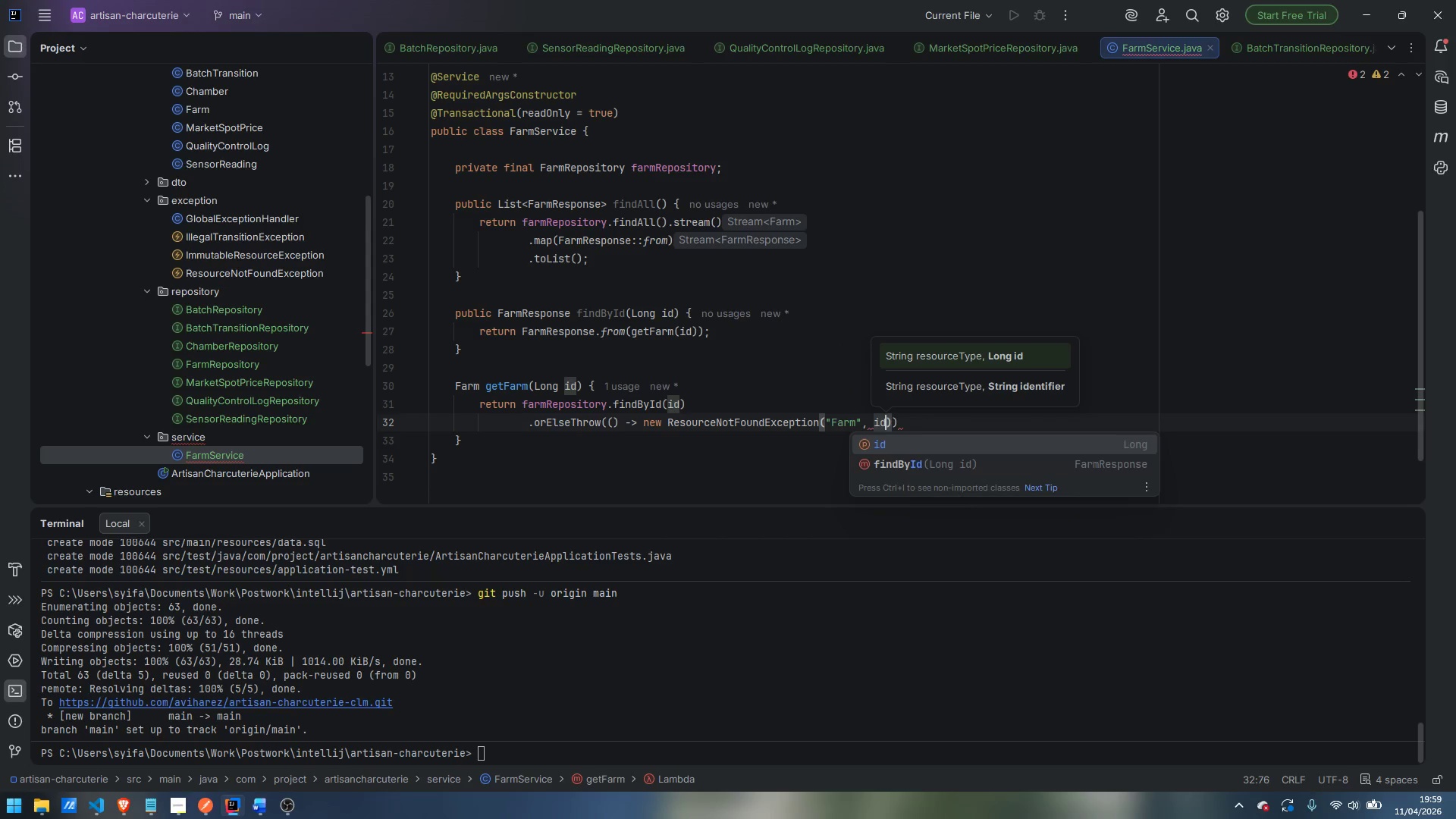 
key(Enter)
 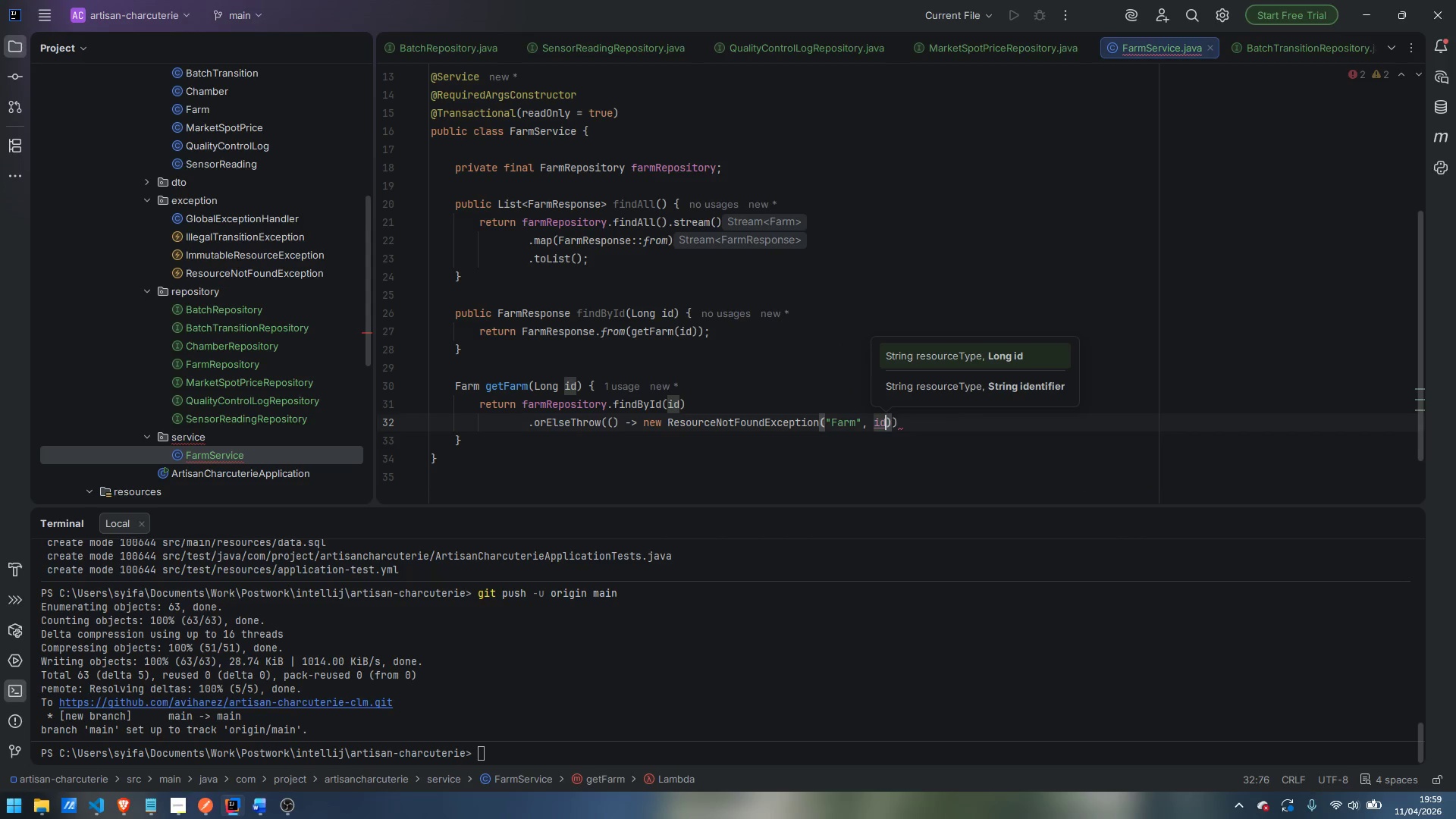 
key(ArrowRight)
 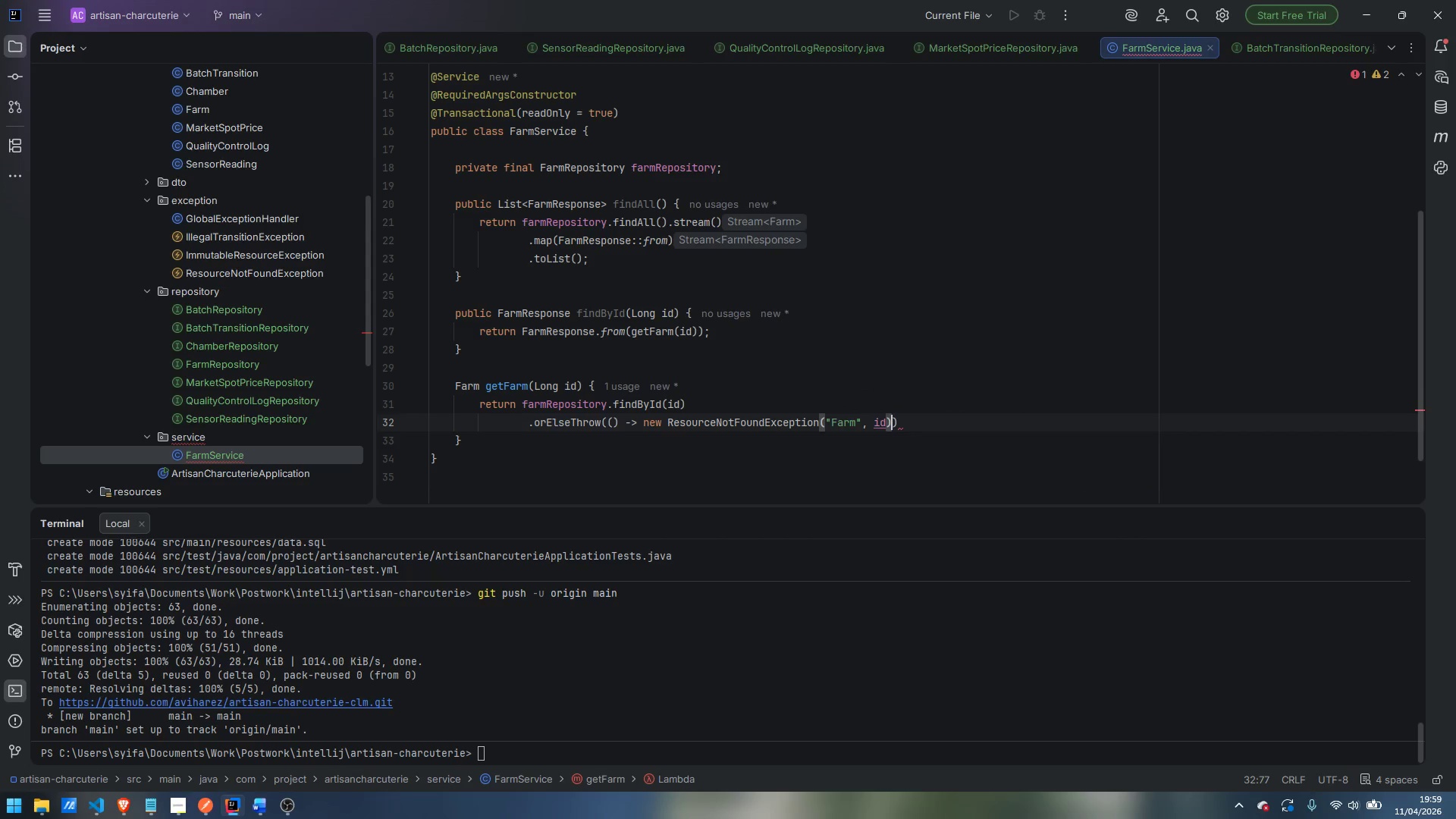 
key(ArrowRight)
 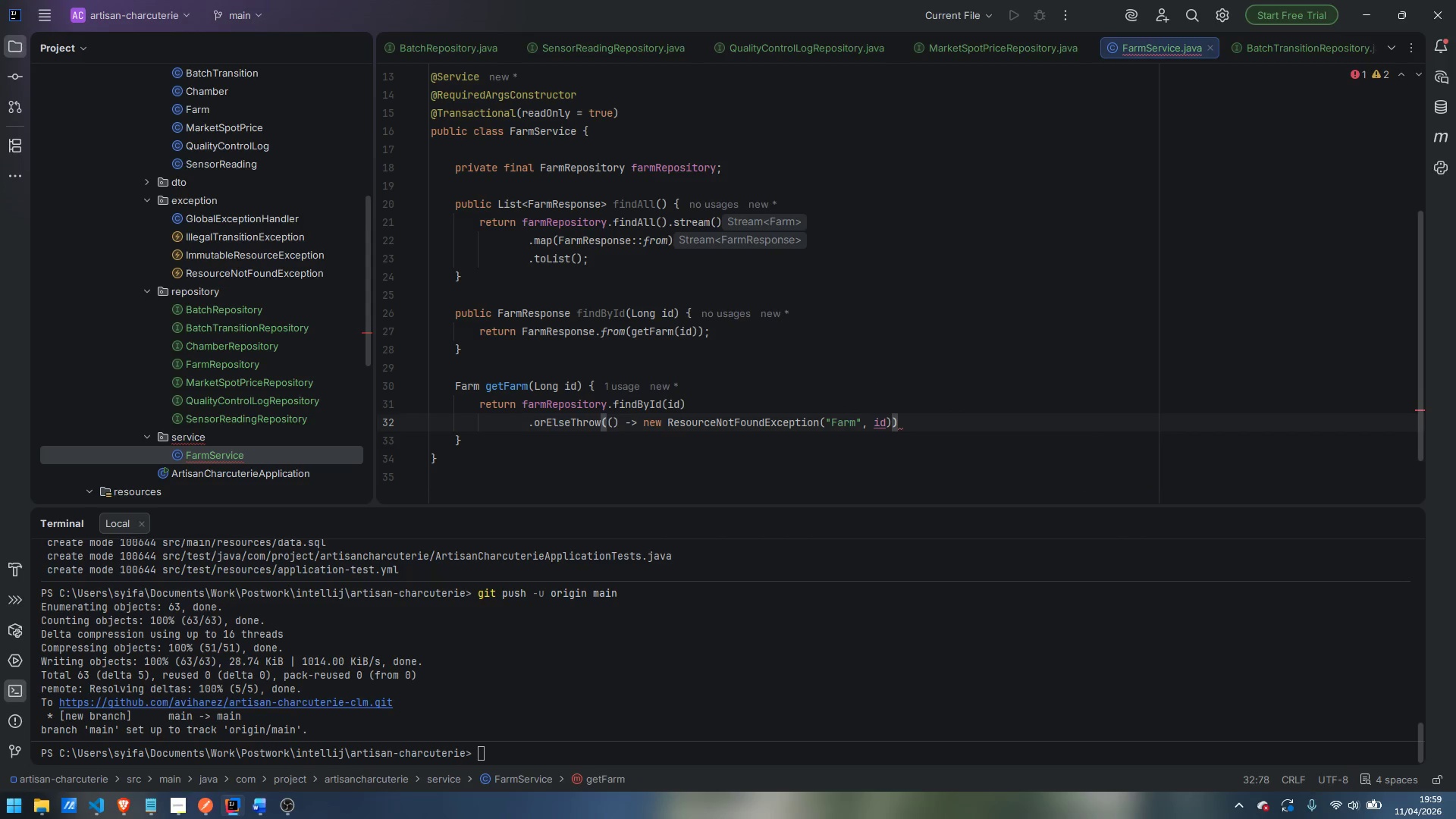 
key(Semicolon)
 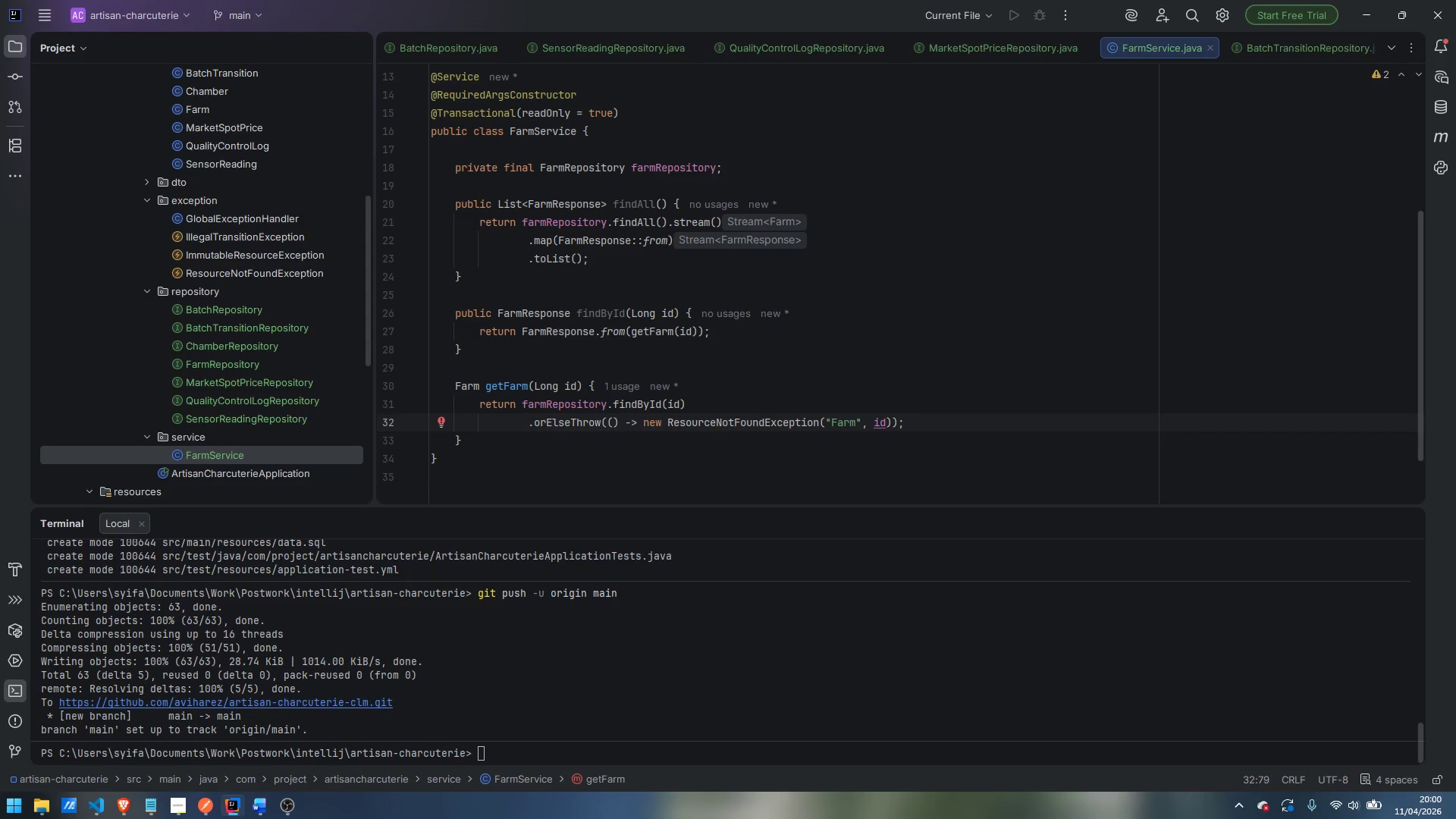 
wait(27.61)
 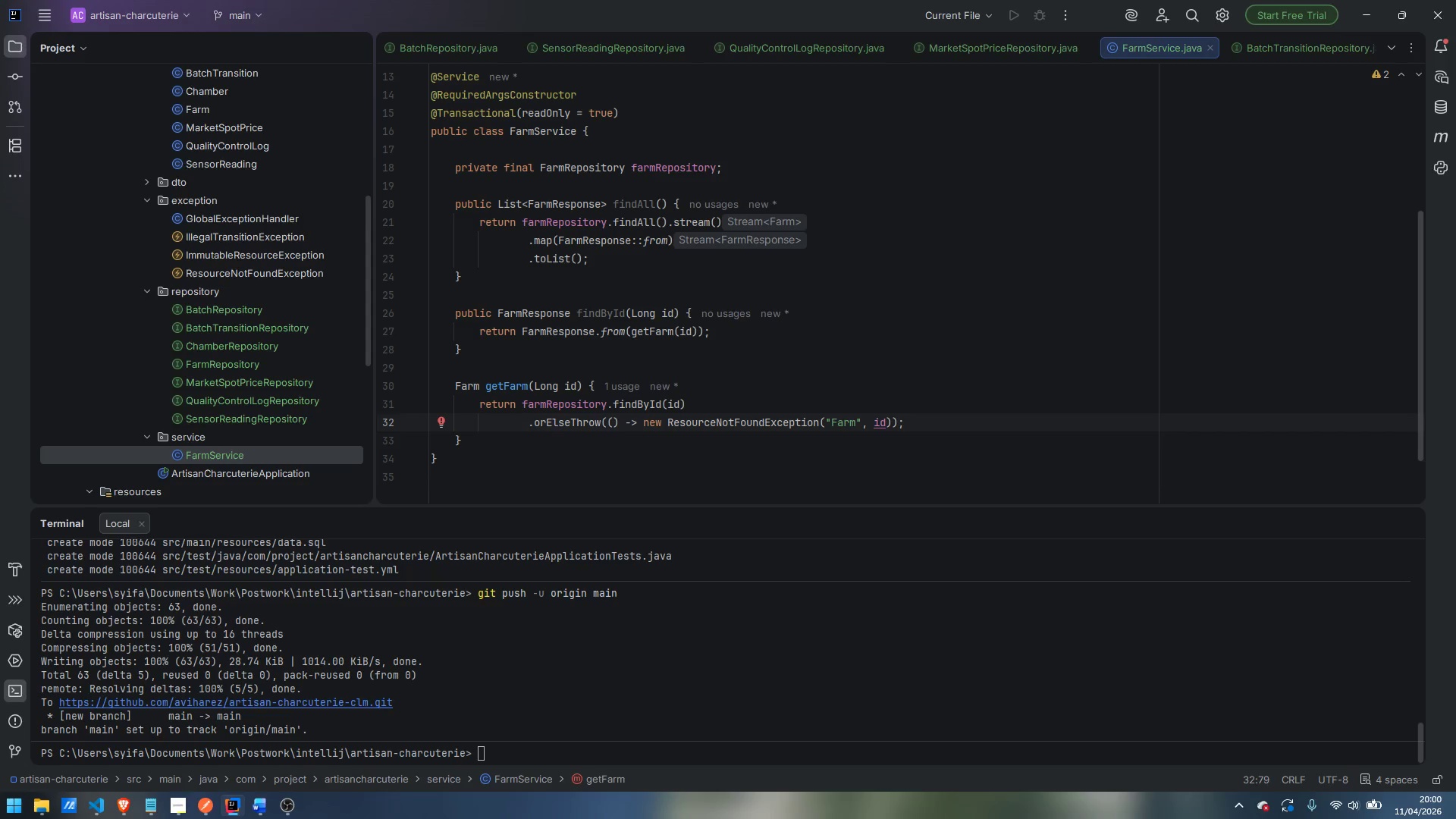 
scroll: coordinate [588, 381], scroll_direction: up, amount: 1.0
 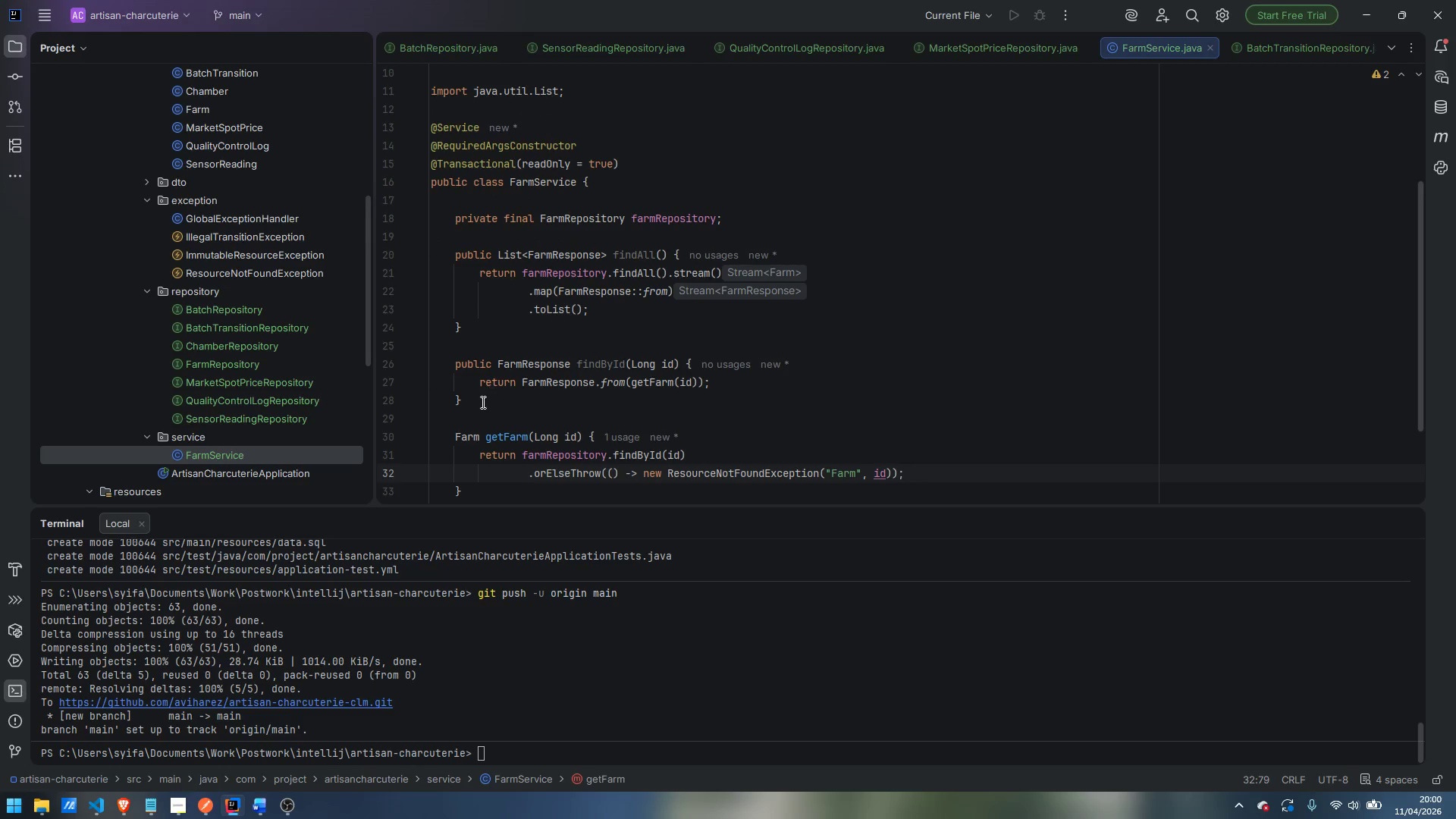 
left_click([482, 404])
 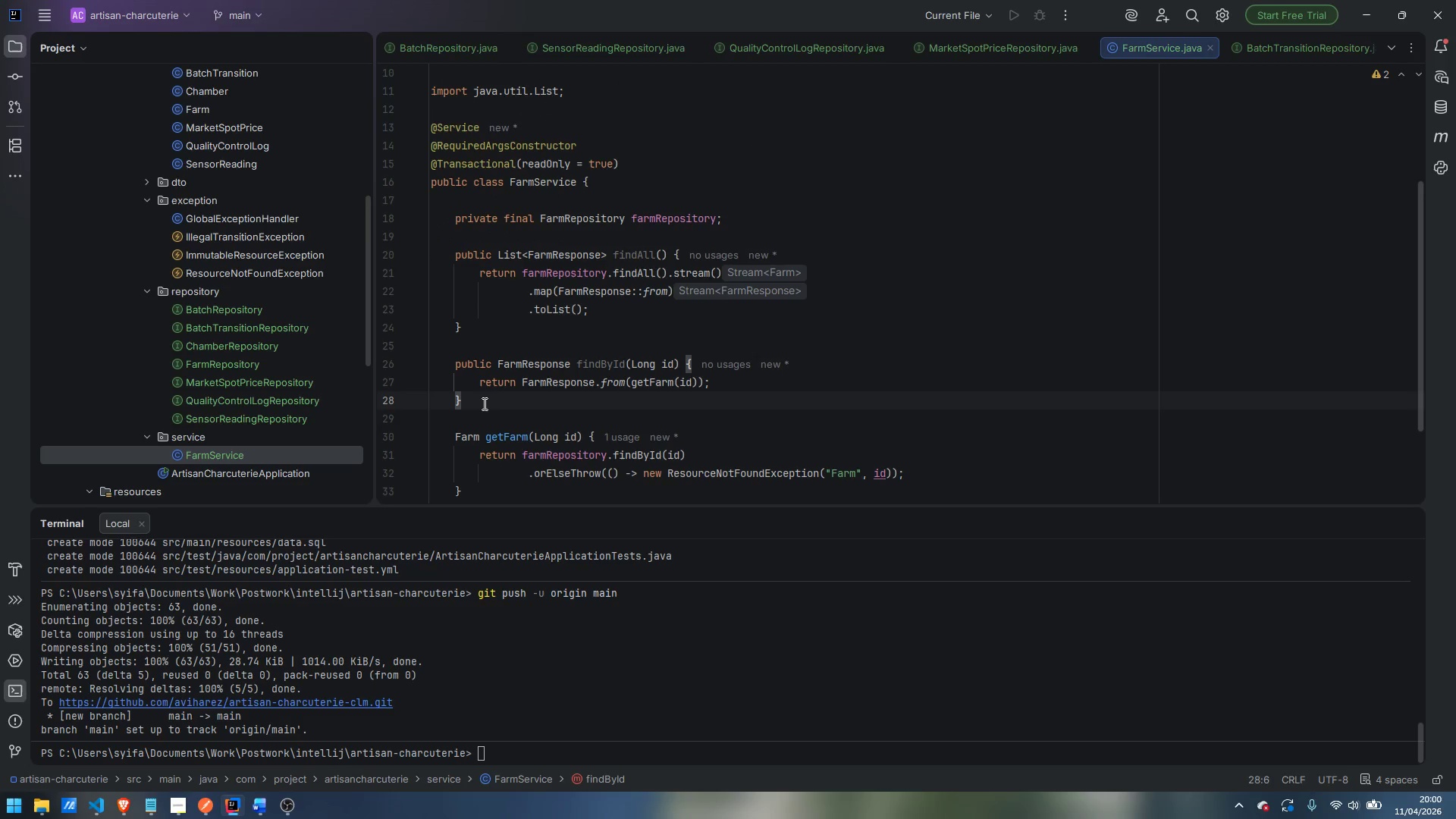 
key(Enter)
 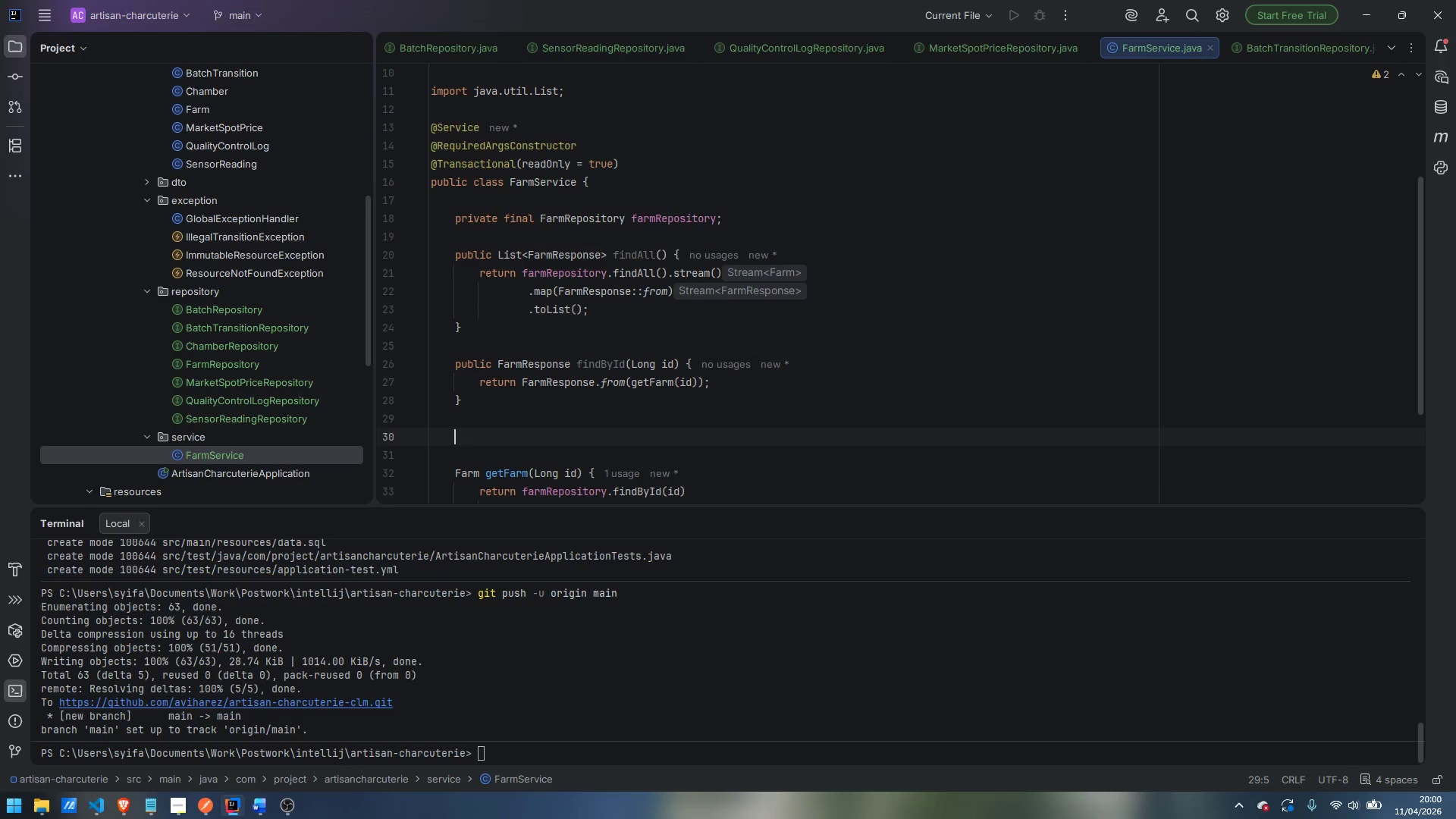 
key(Enter)
 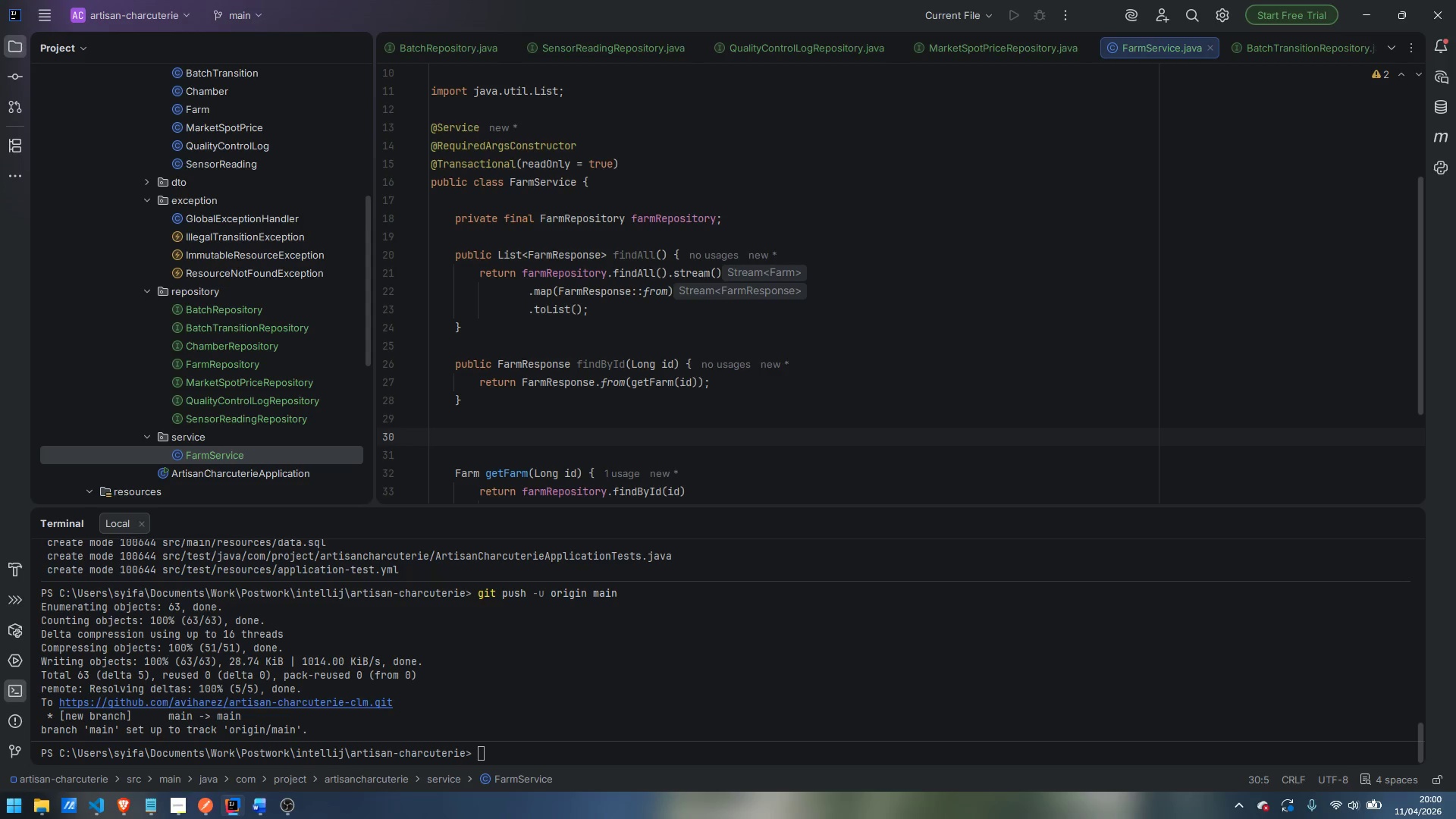 
wait(12.05)
 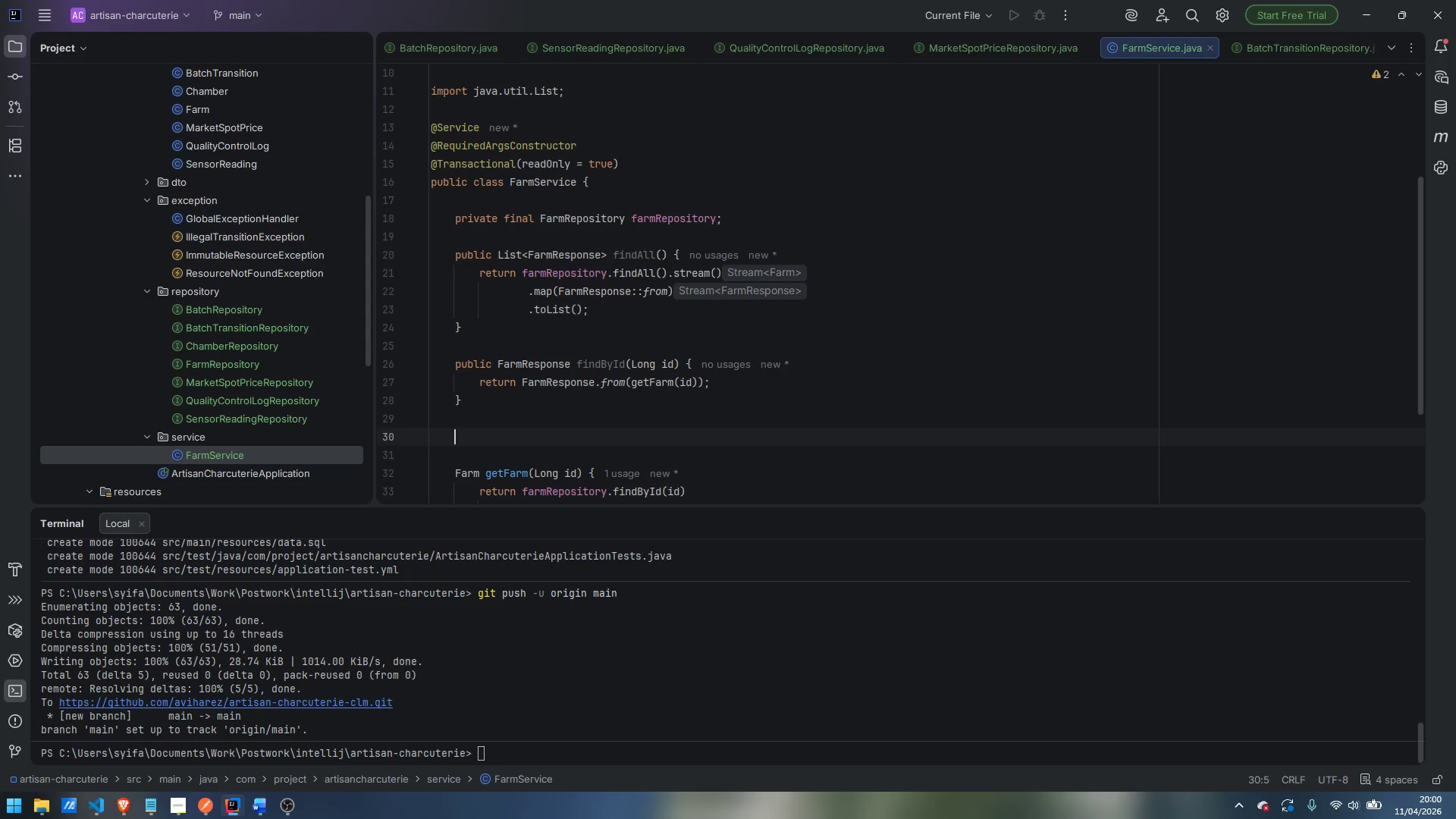 
type(@Trans)
 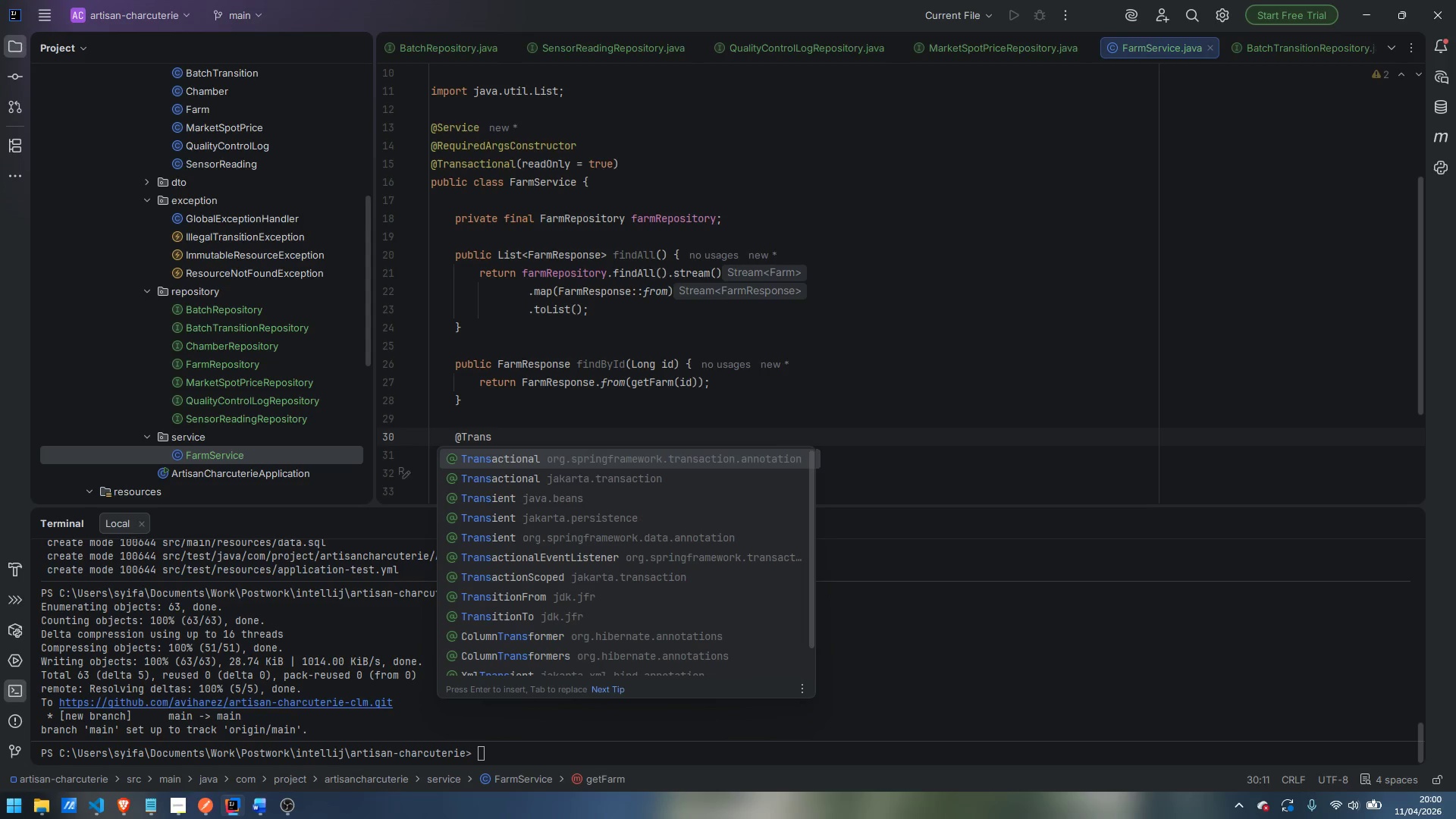 
key(Enter)
 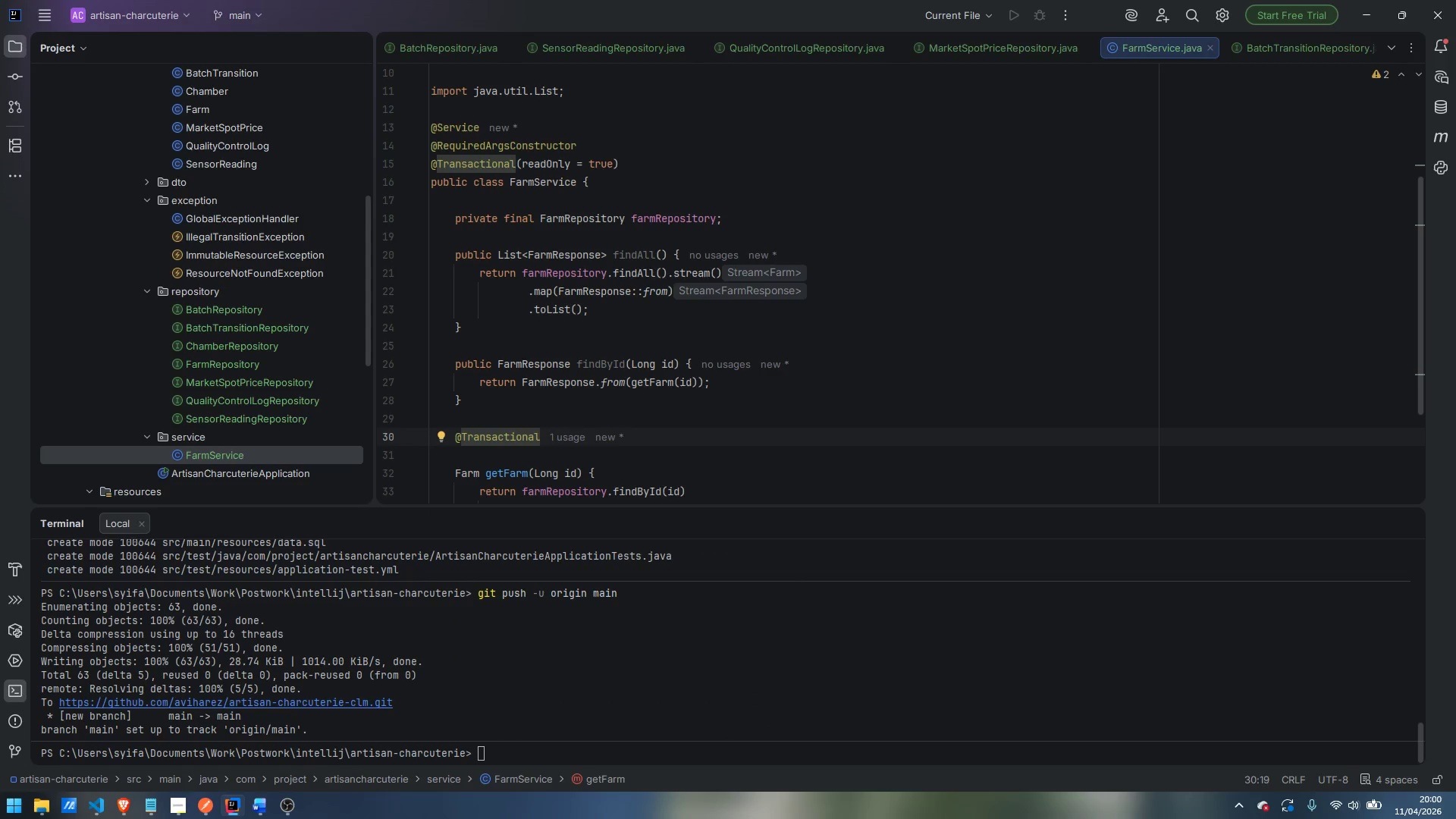 
key(Enter)
 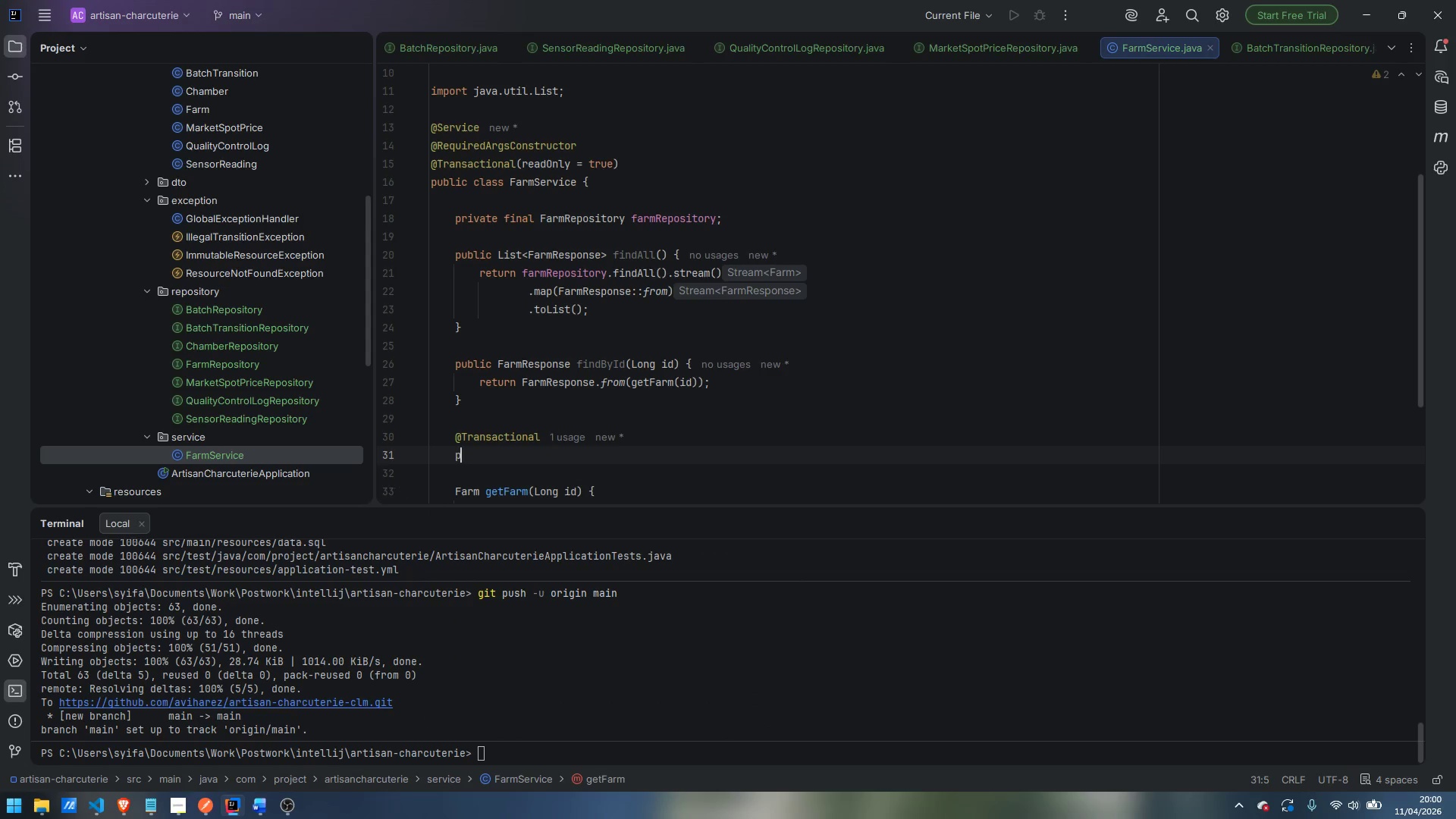 
type(public FarmResponse)
 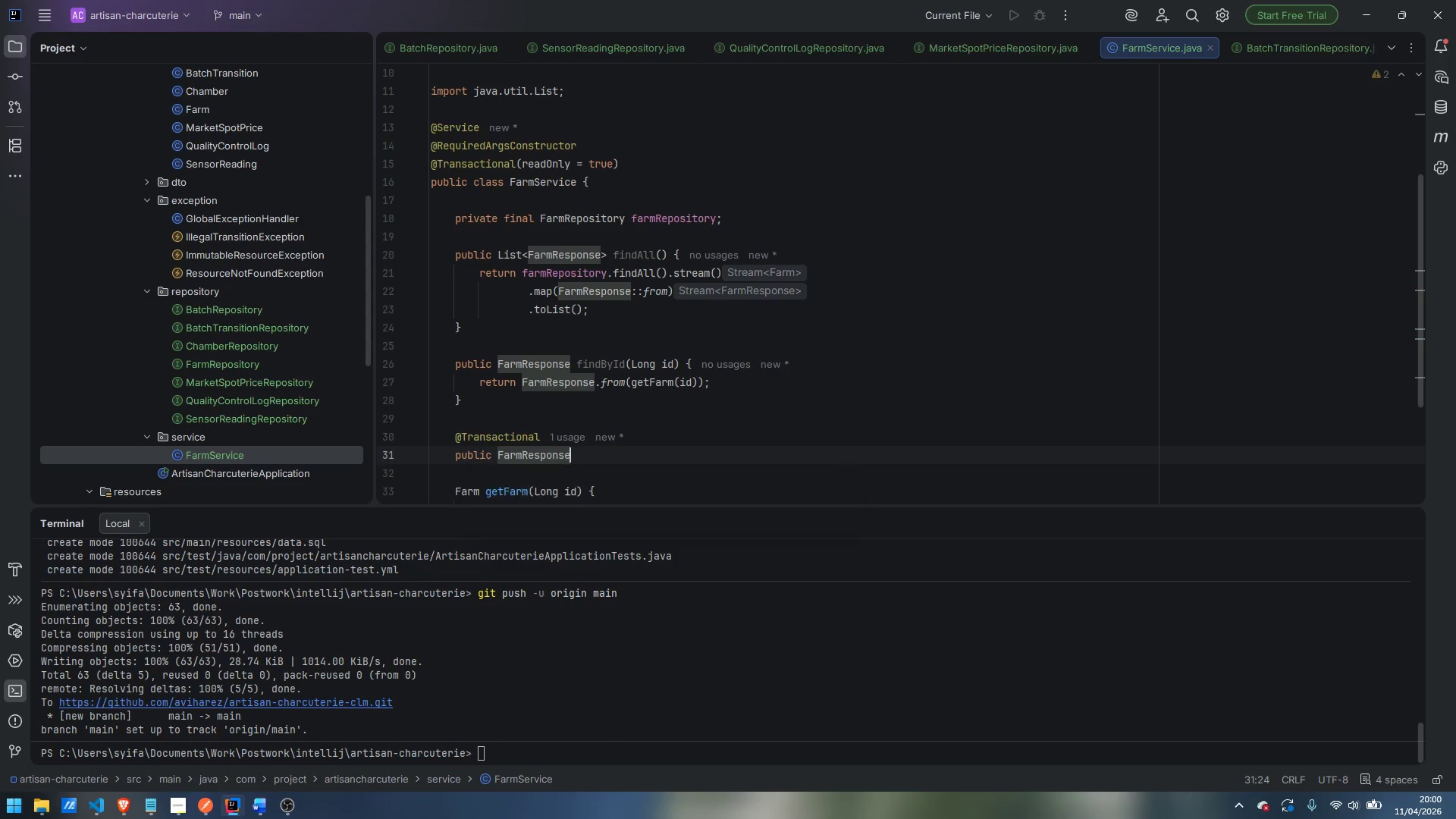 
key(Enter)
 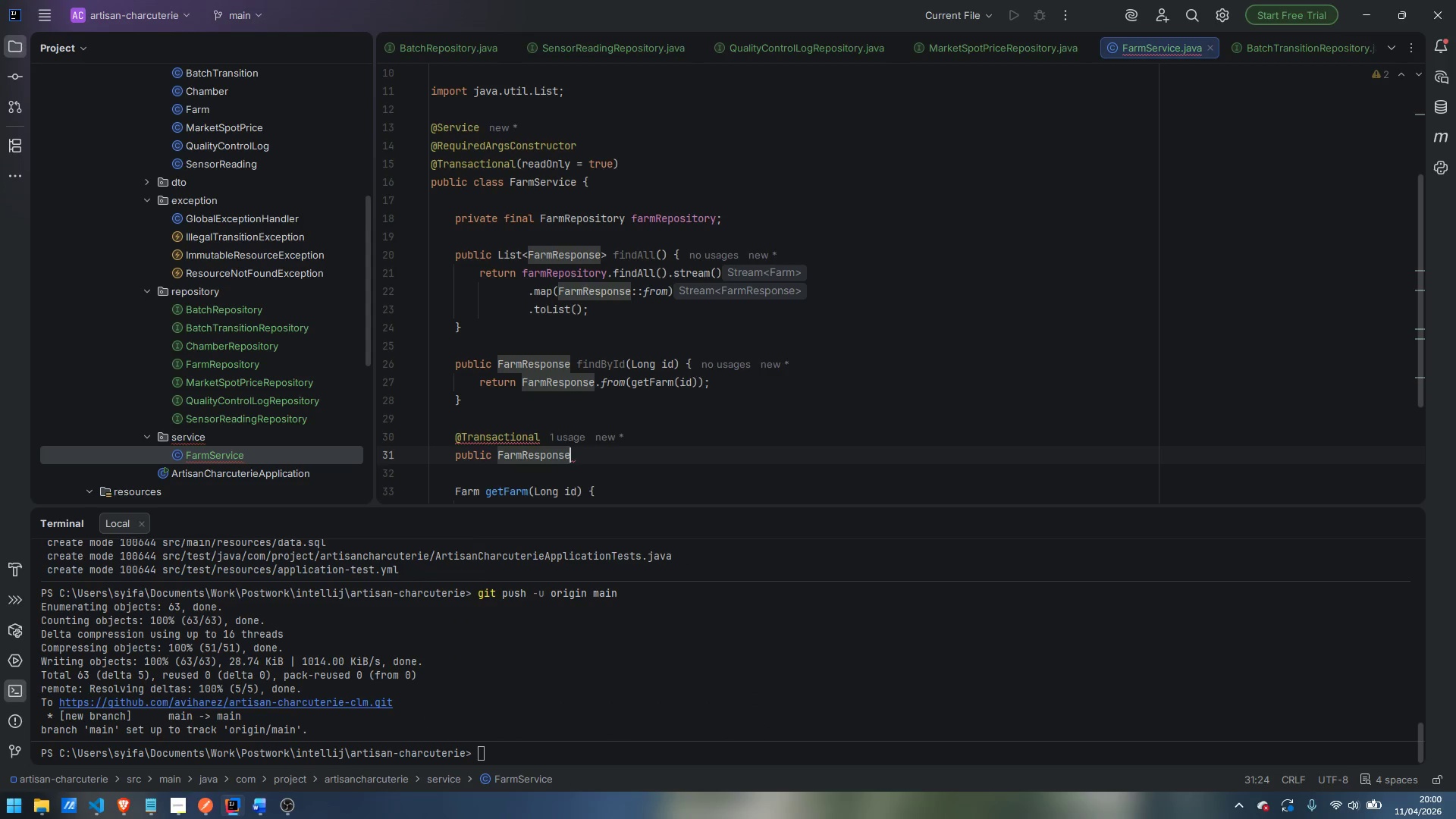 
type( crate )
 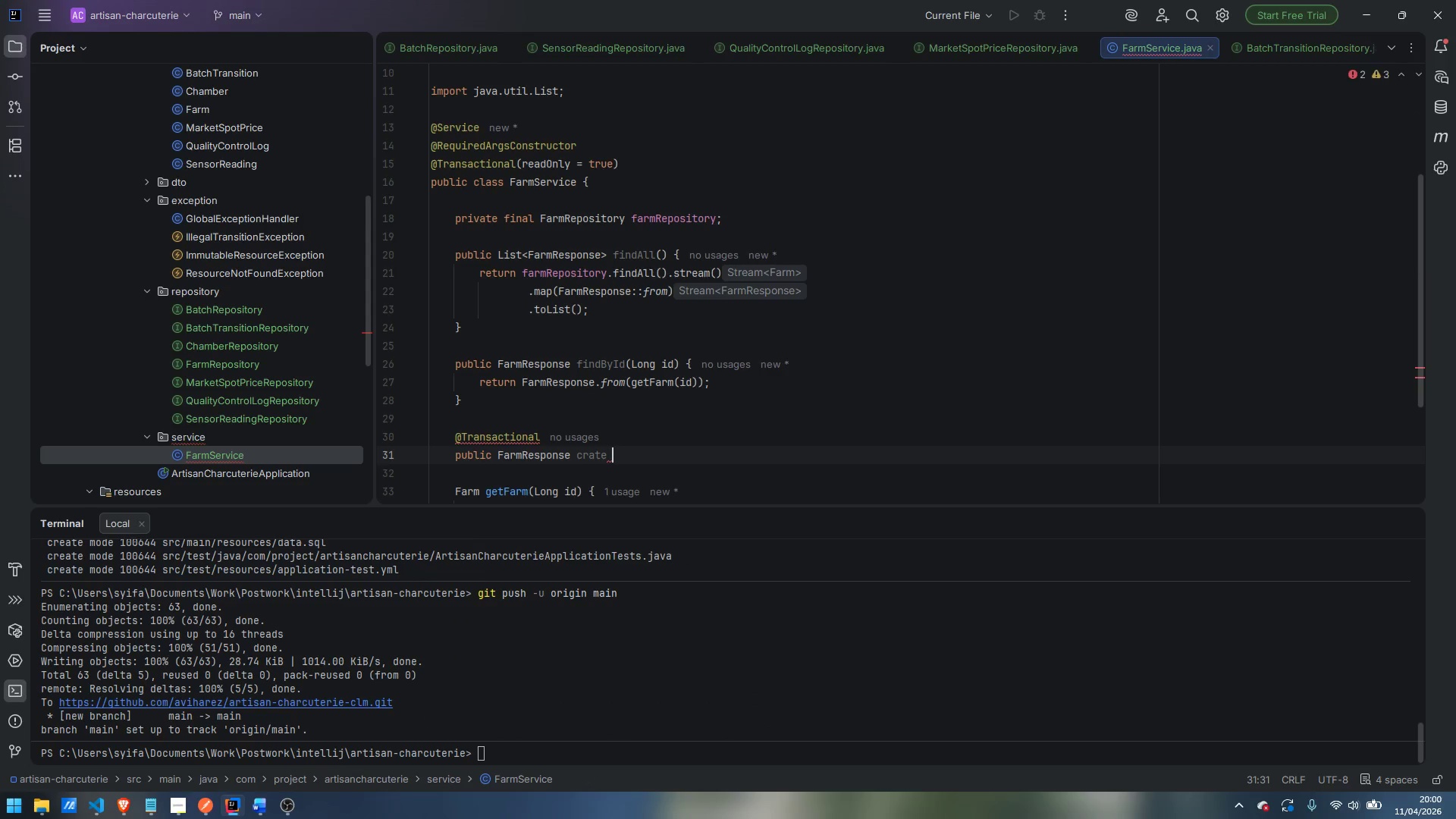 
key(Control+ControlLeft)
 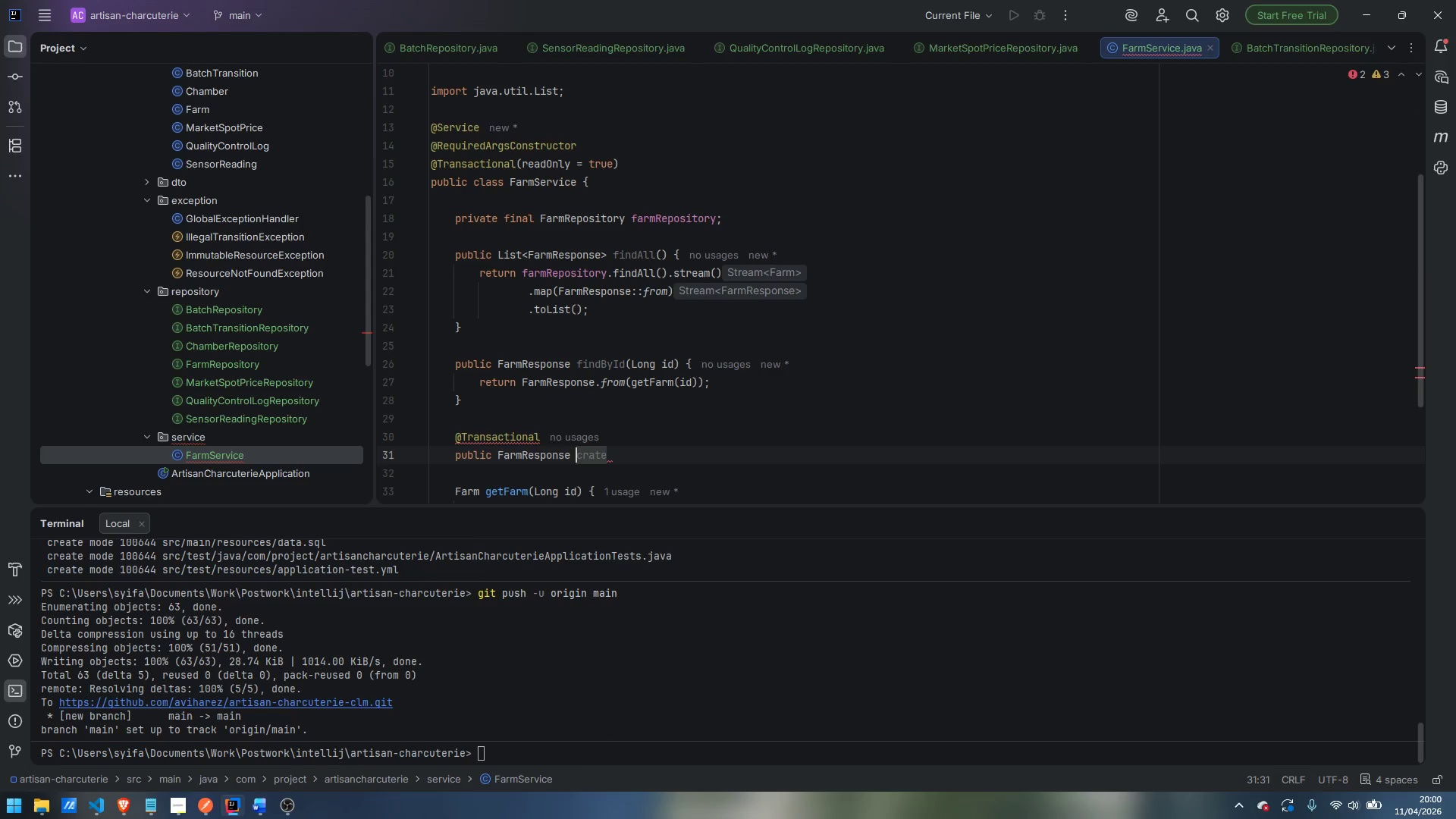 
key(Control+ArrowLeft)
 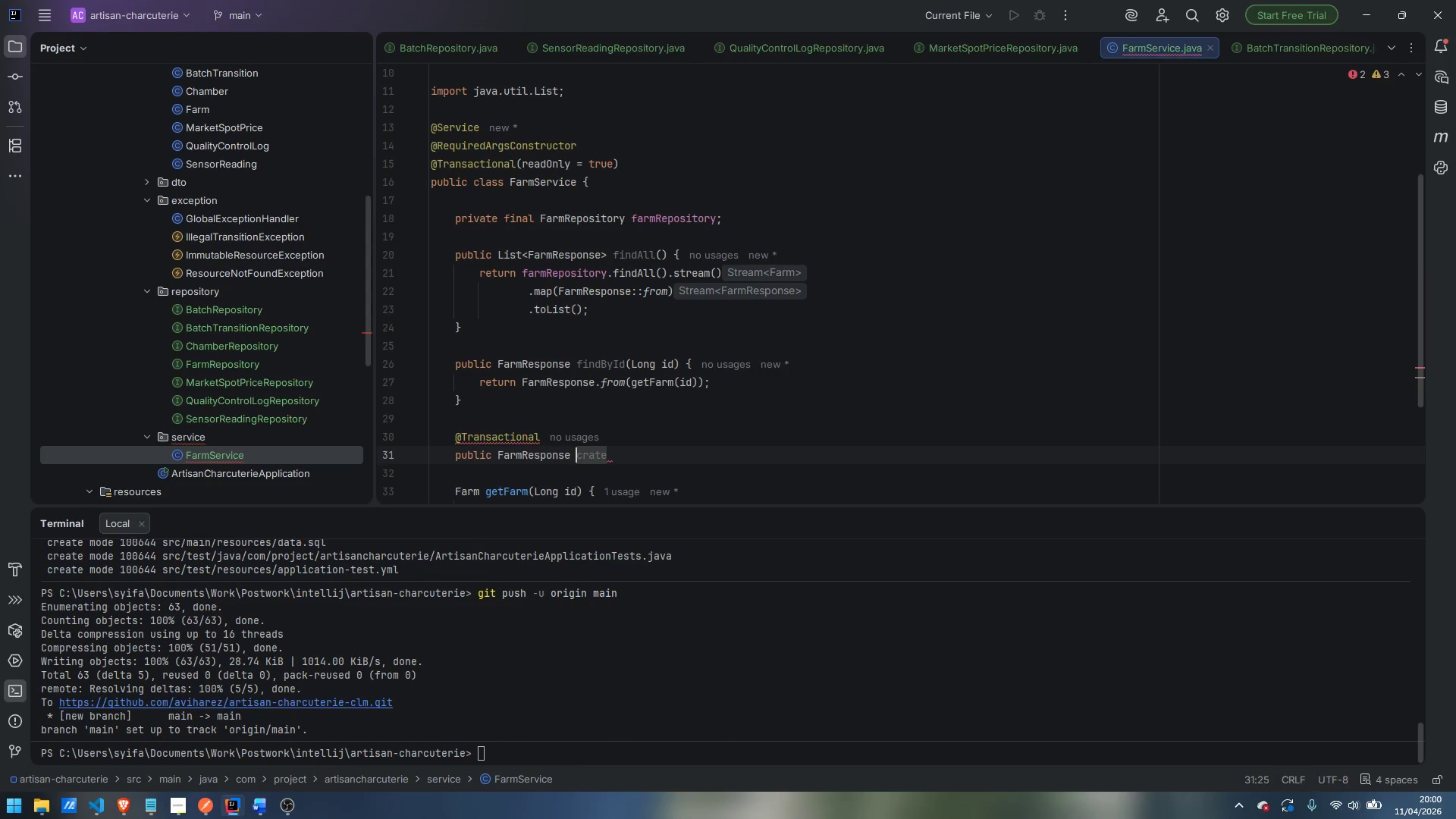 
key(ArrowRight)
 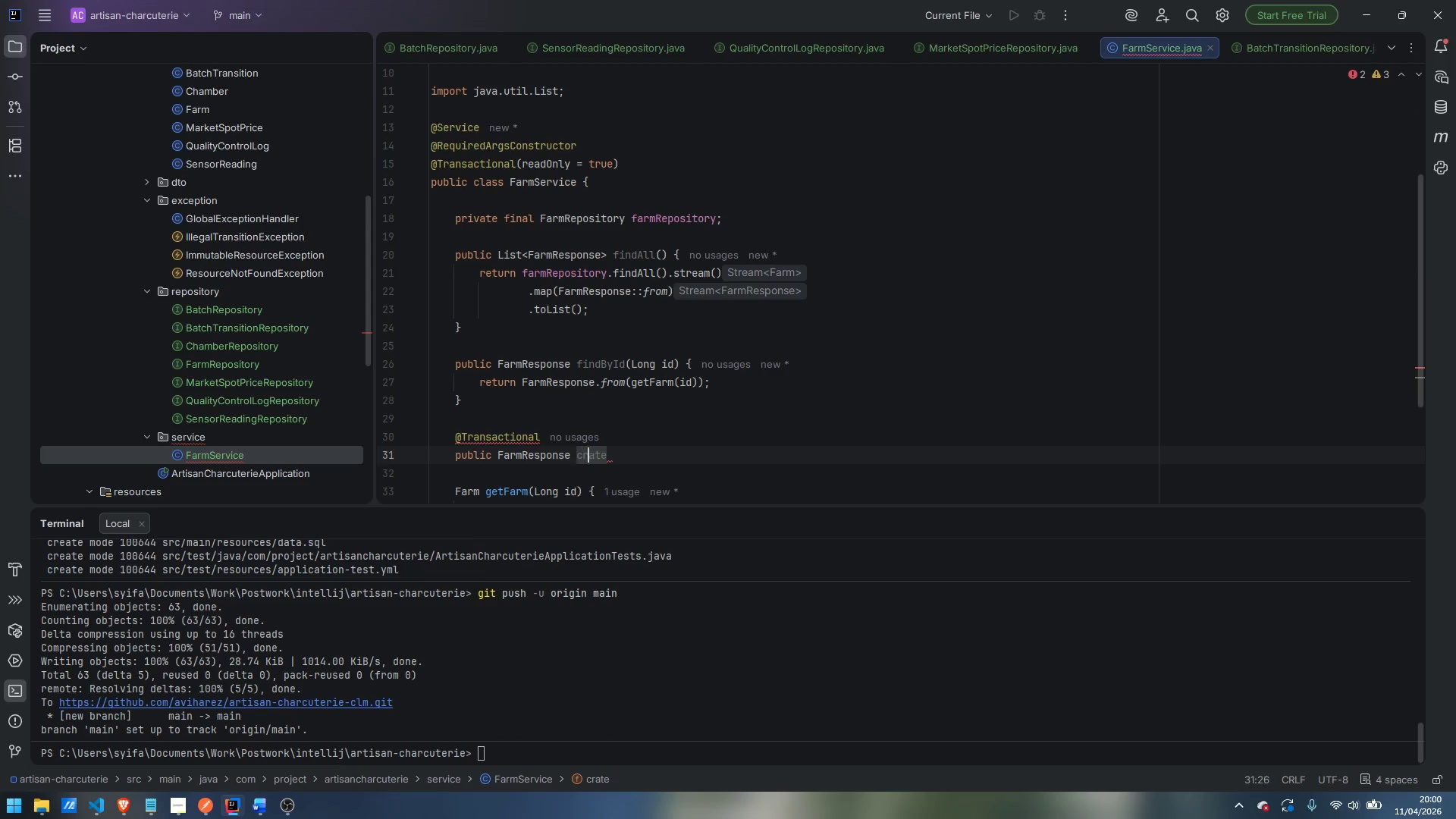 
key(ArrowRight)
 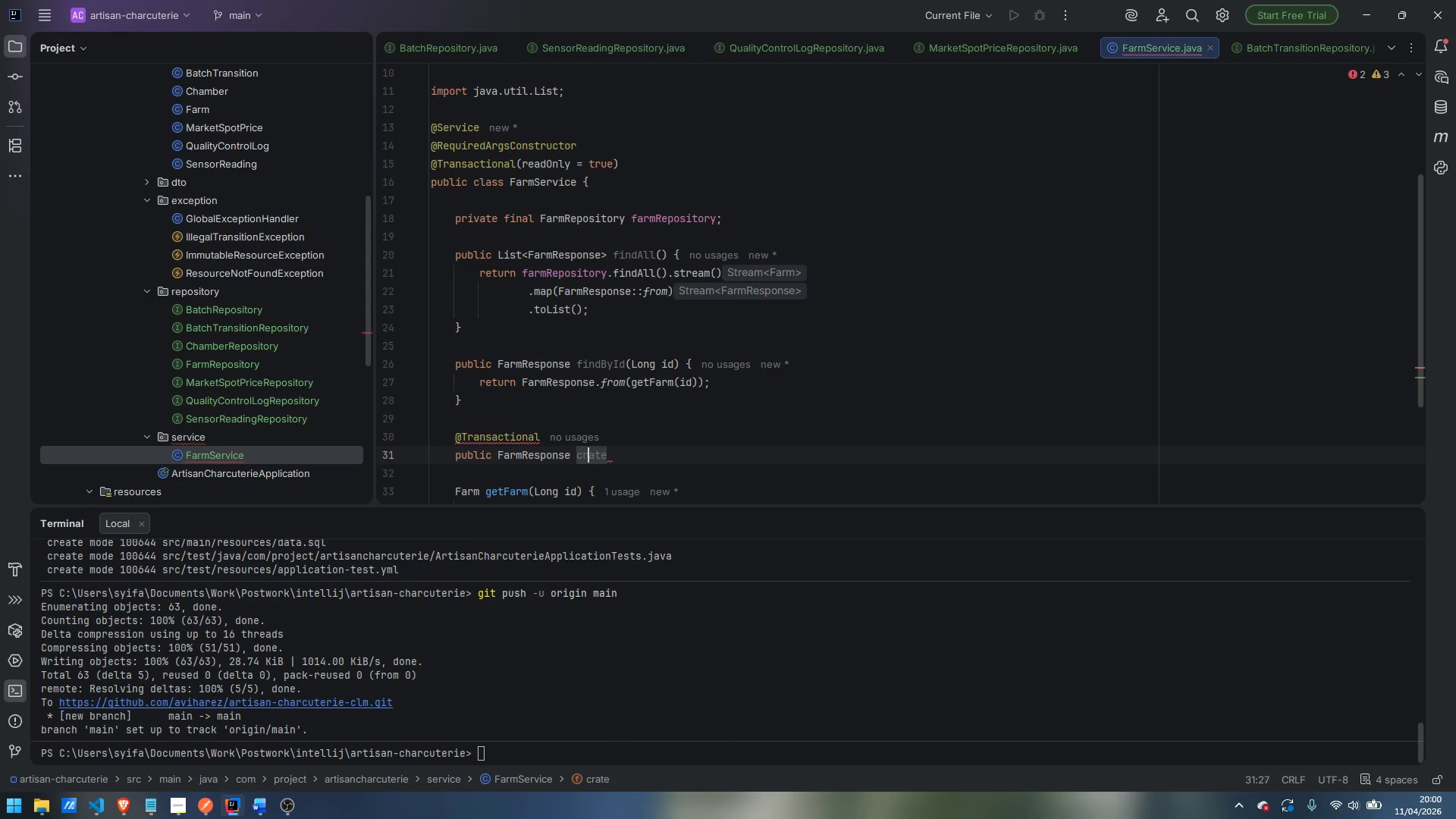 
key(E)
 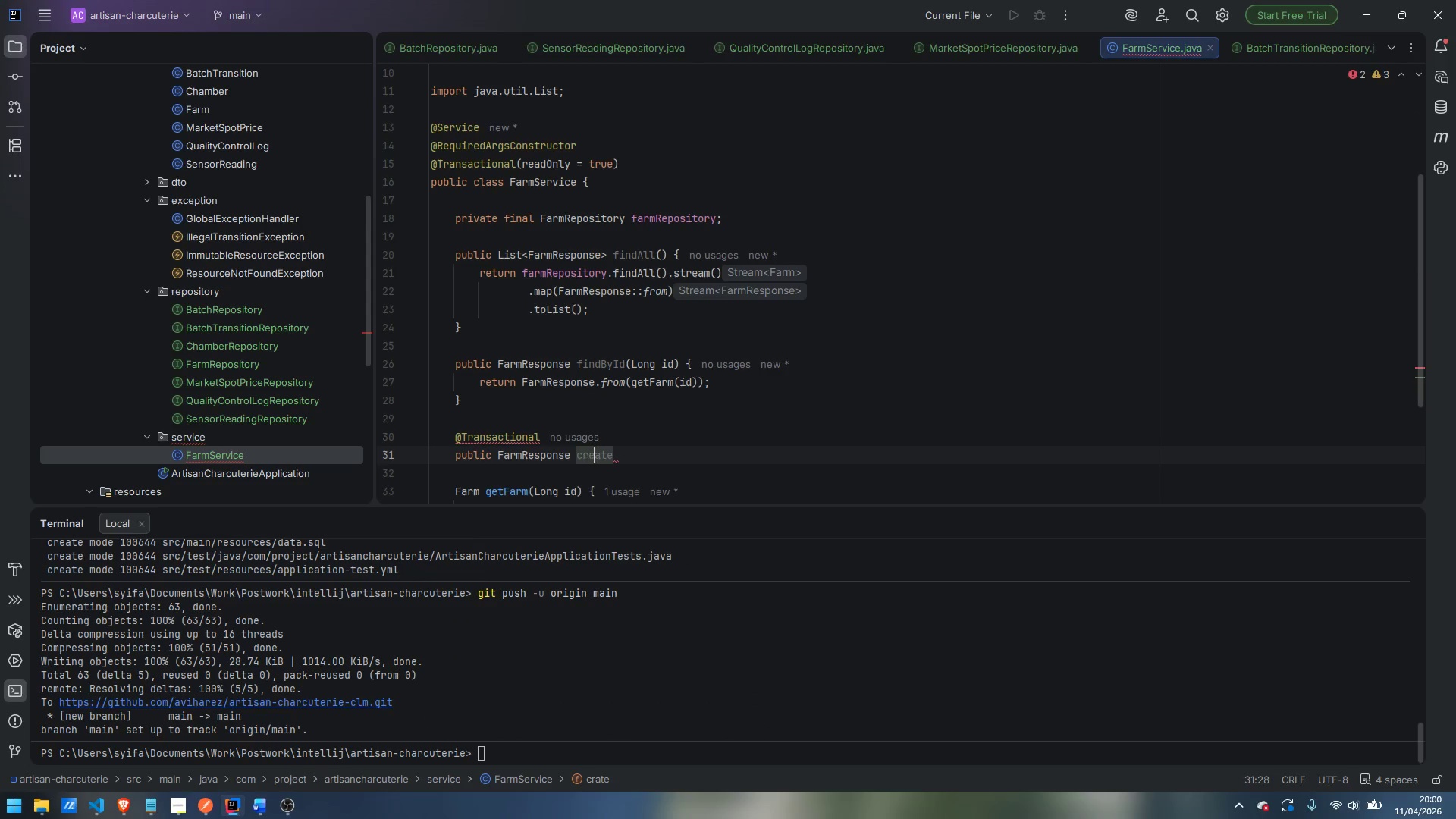 
key(Control+ControlLeft)
 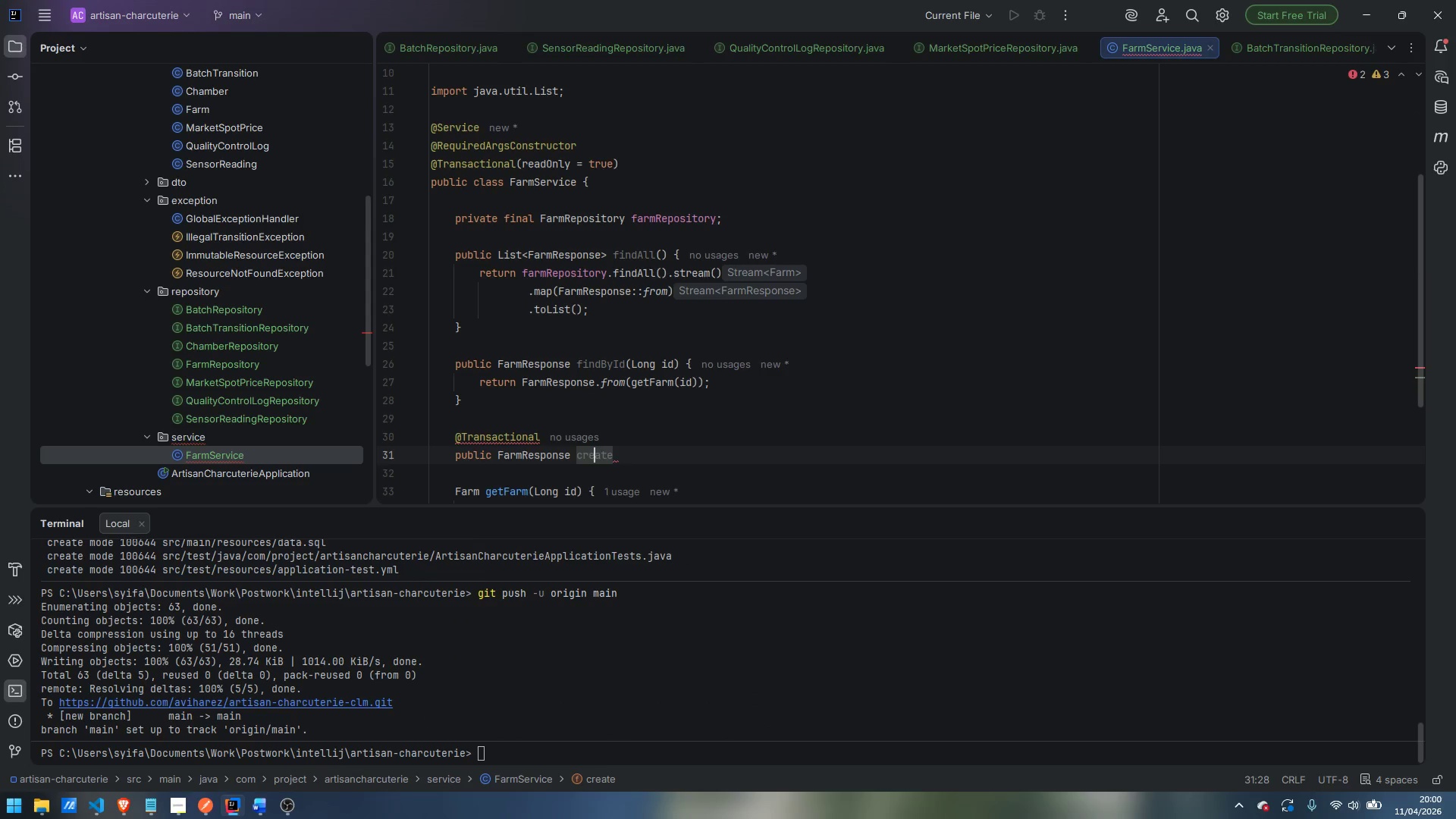 
key(Control+ArrowRight)
 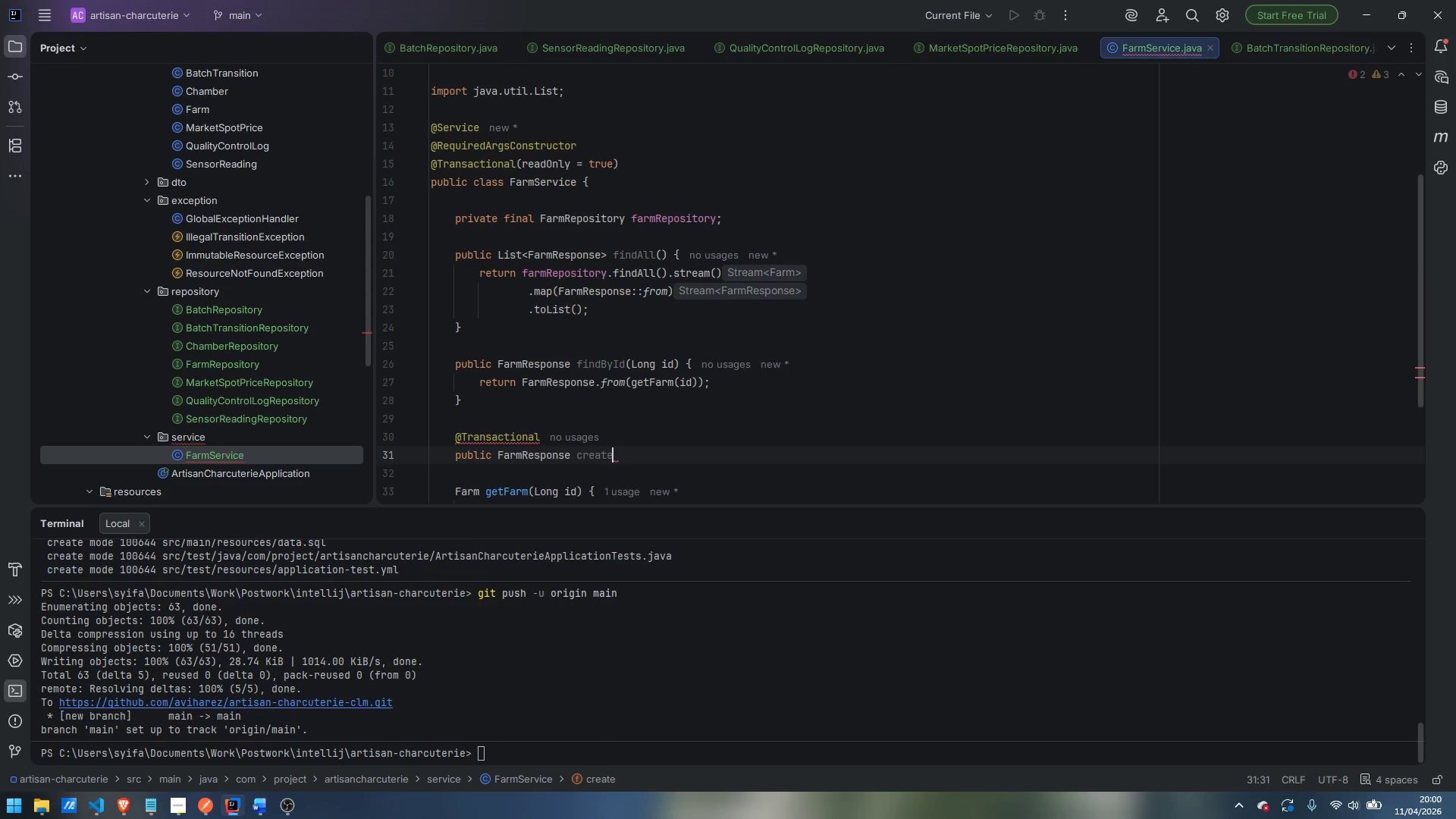 
key(ArrowRight)
 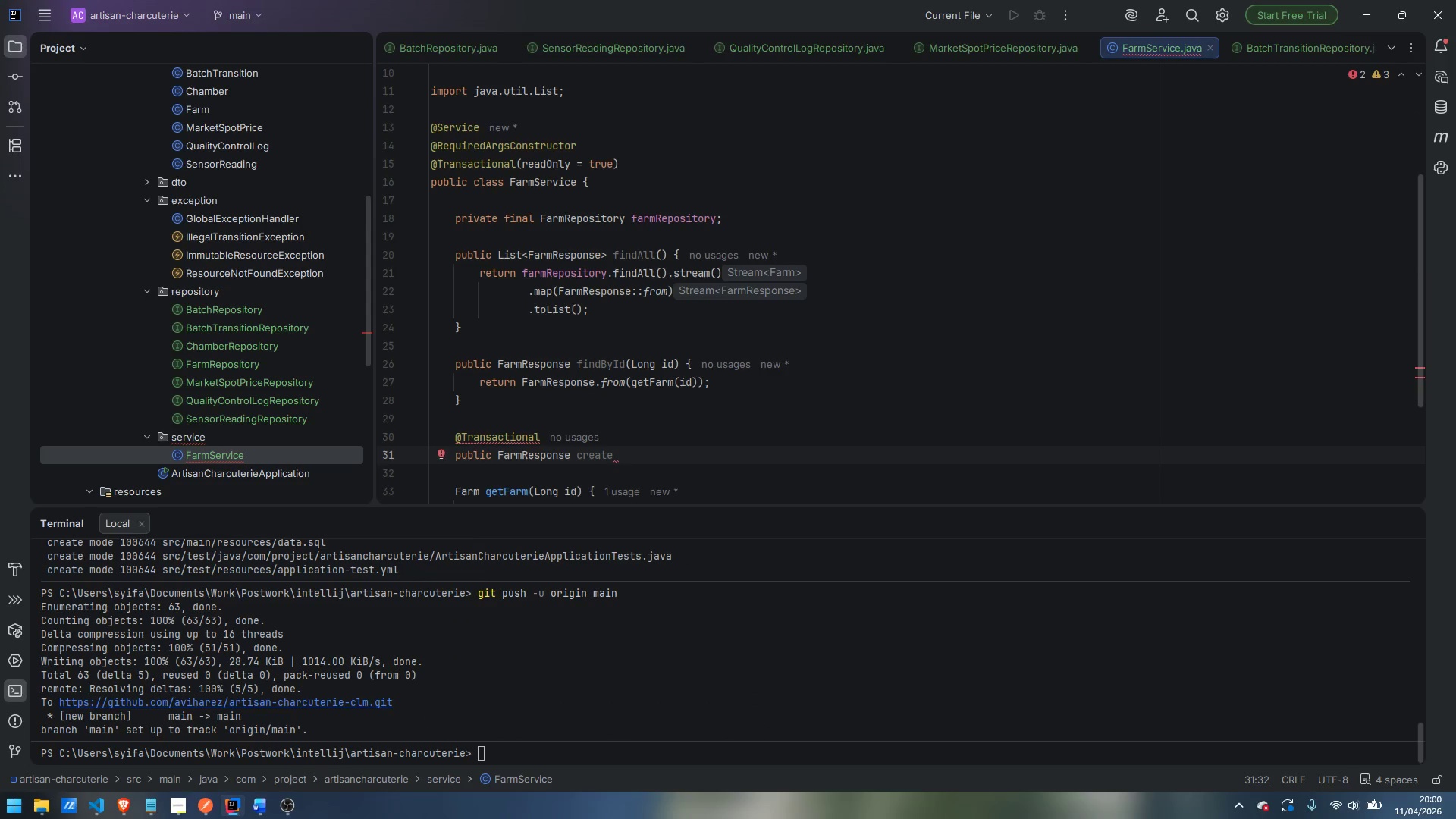 
key(Backspace)
type((FarmRequest)
 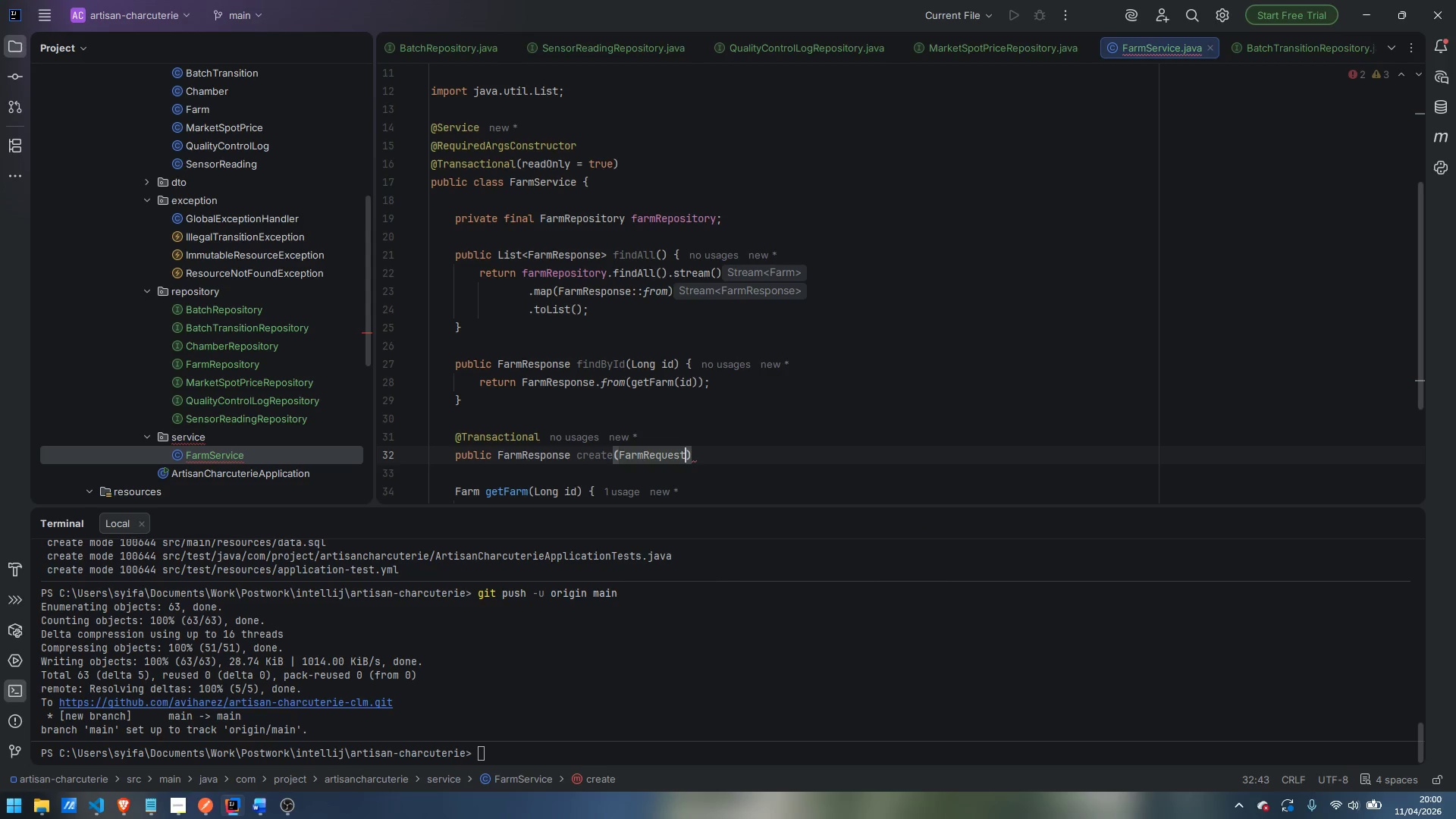 
 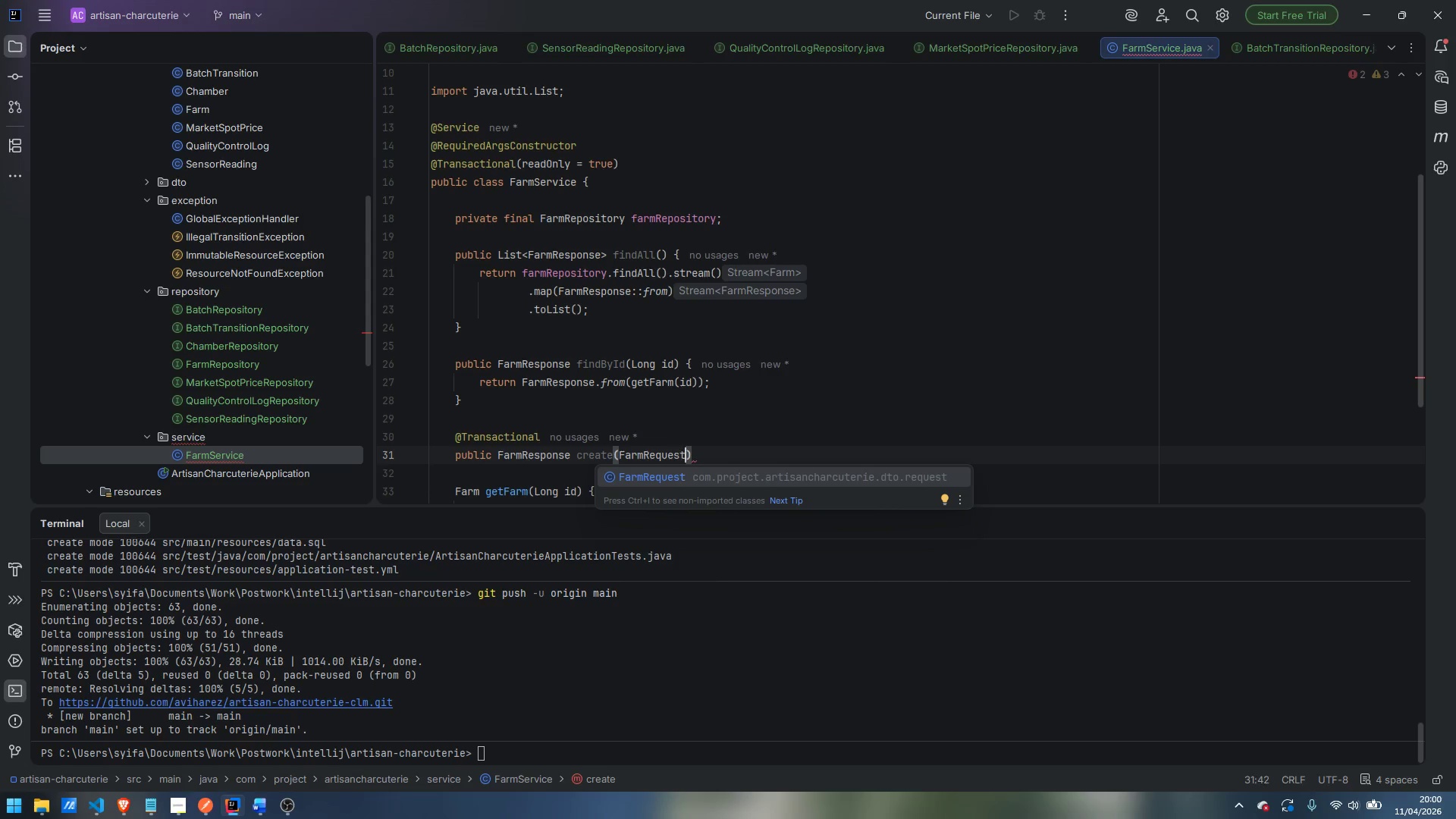 
key(Enter)
 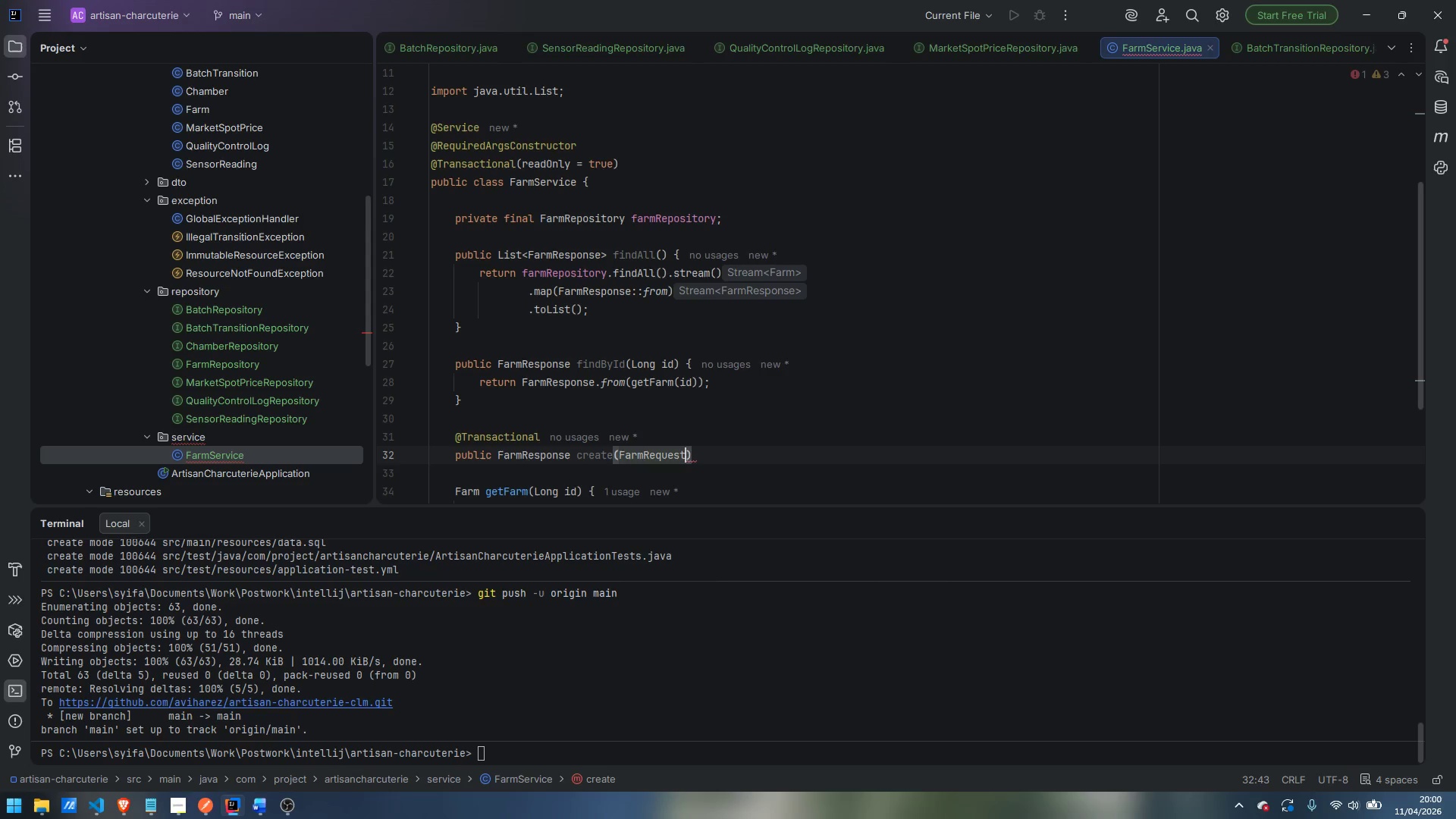 
type( request)
 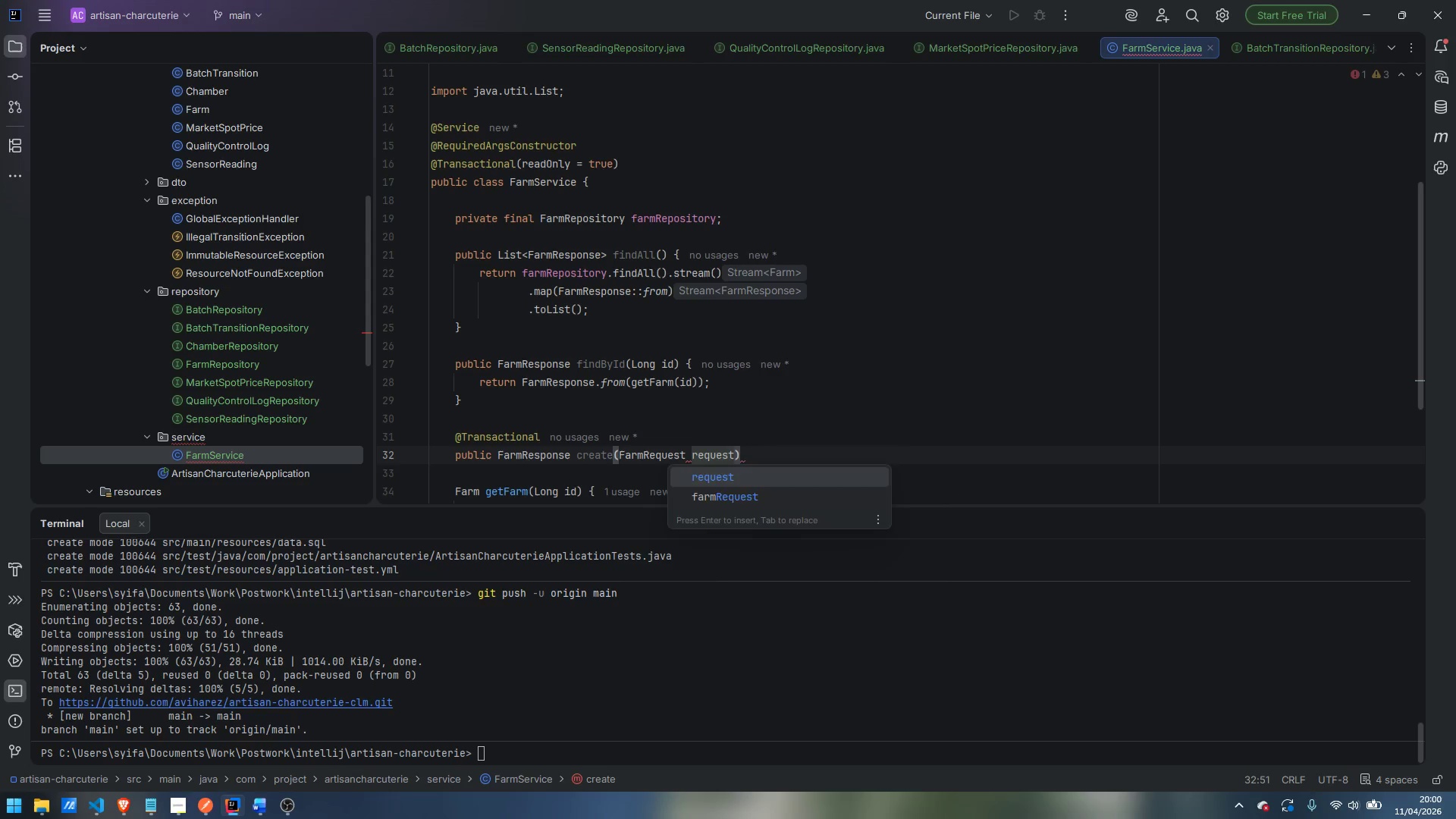 
key(ArrowRight)
 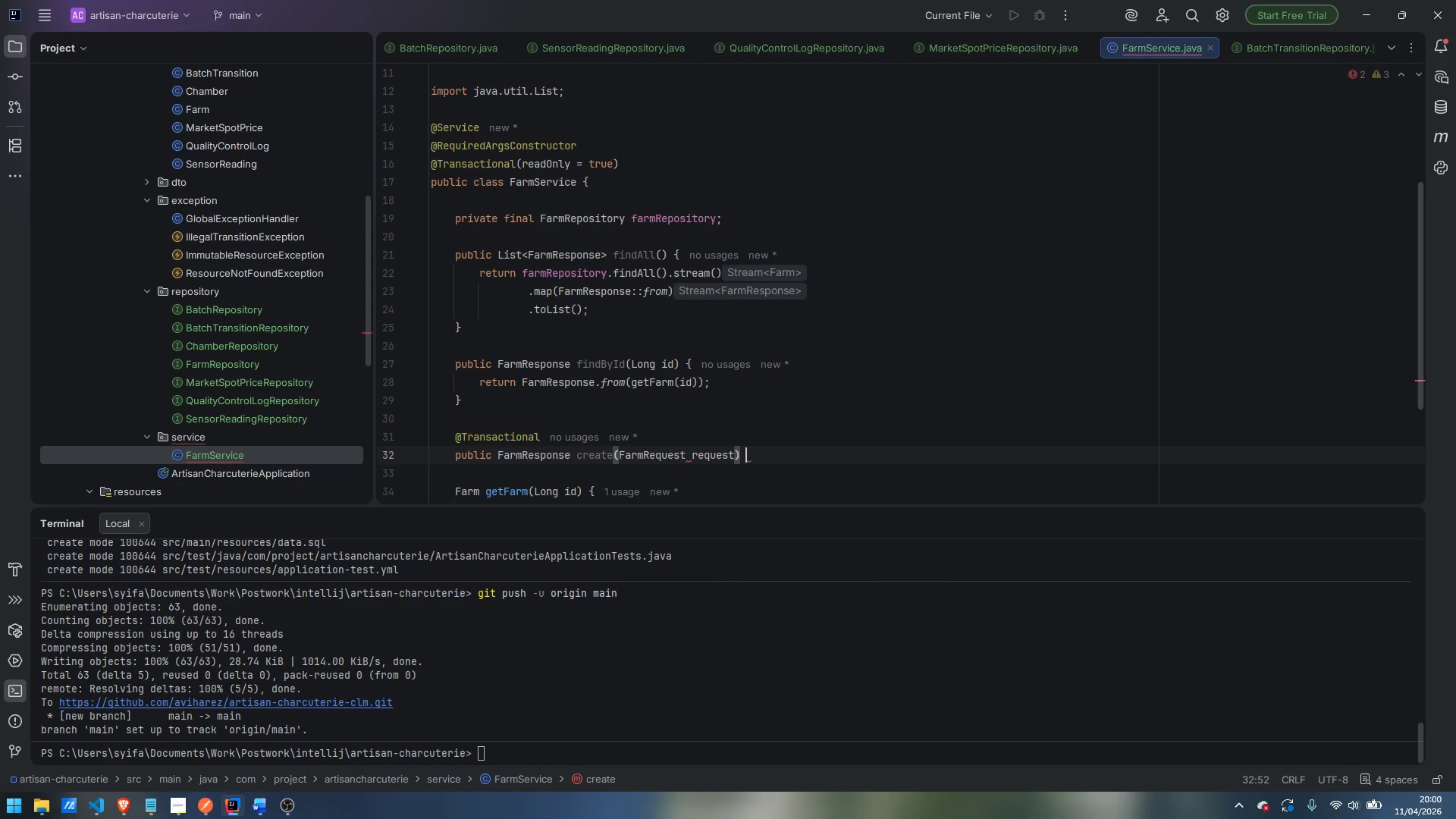 
key(Space)
 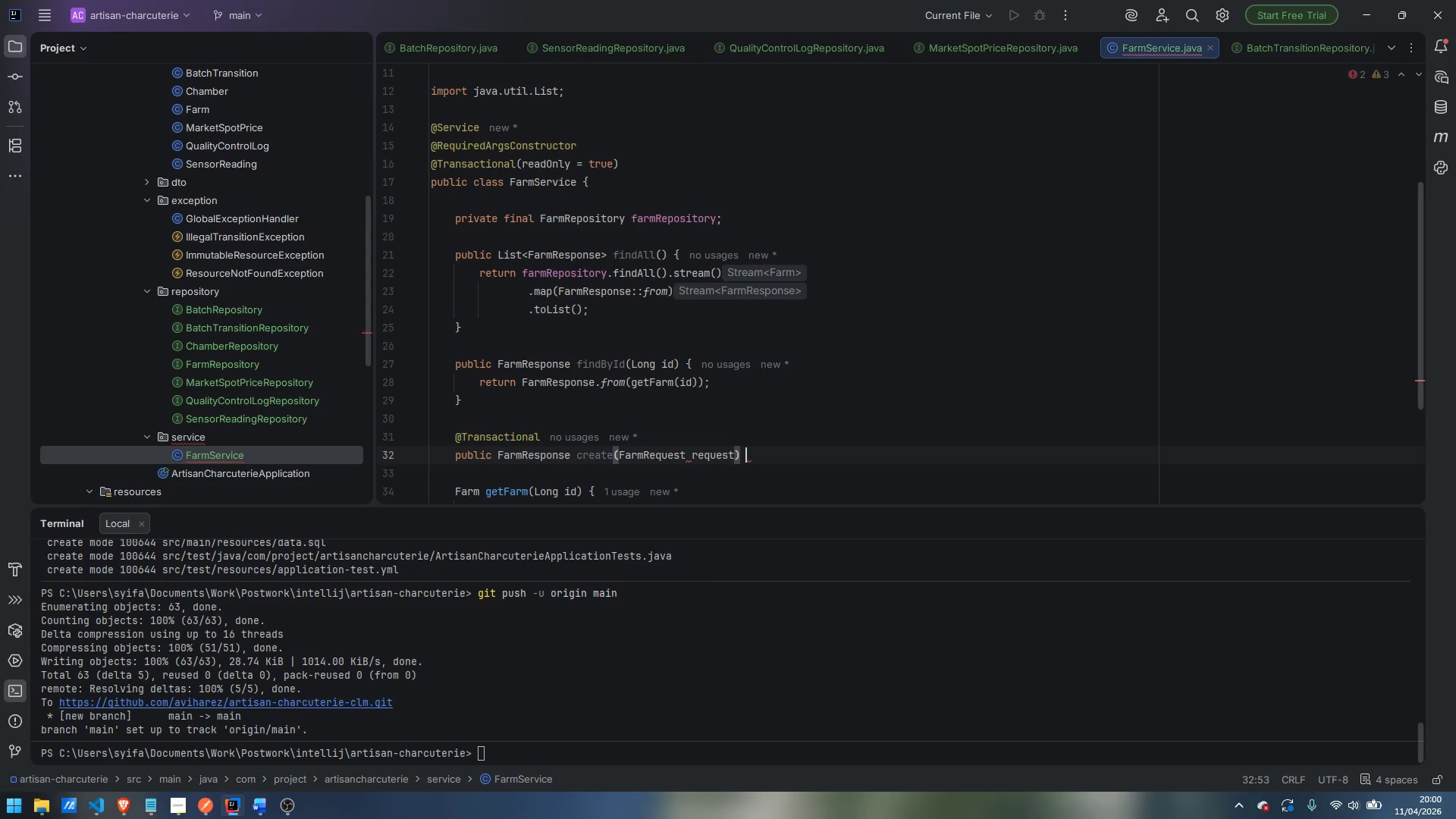 
key(Shift+BracketLeft)
 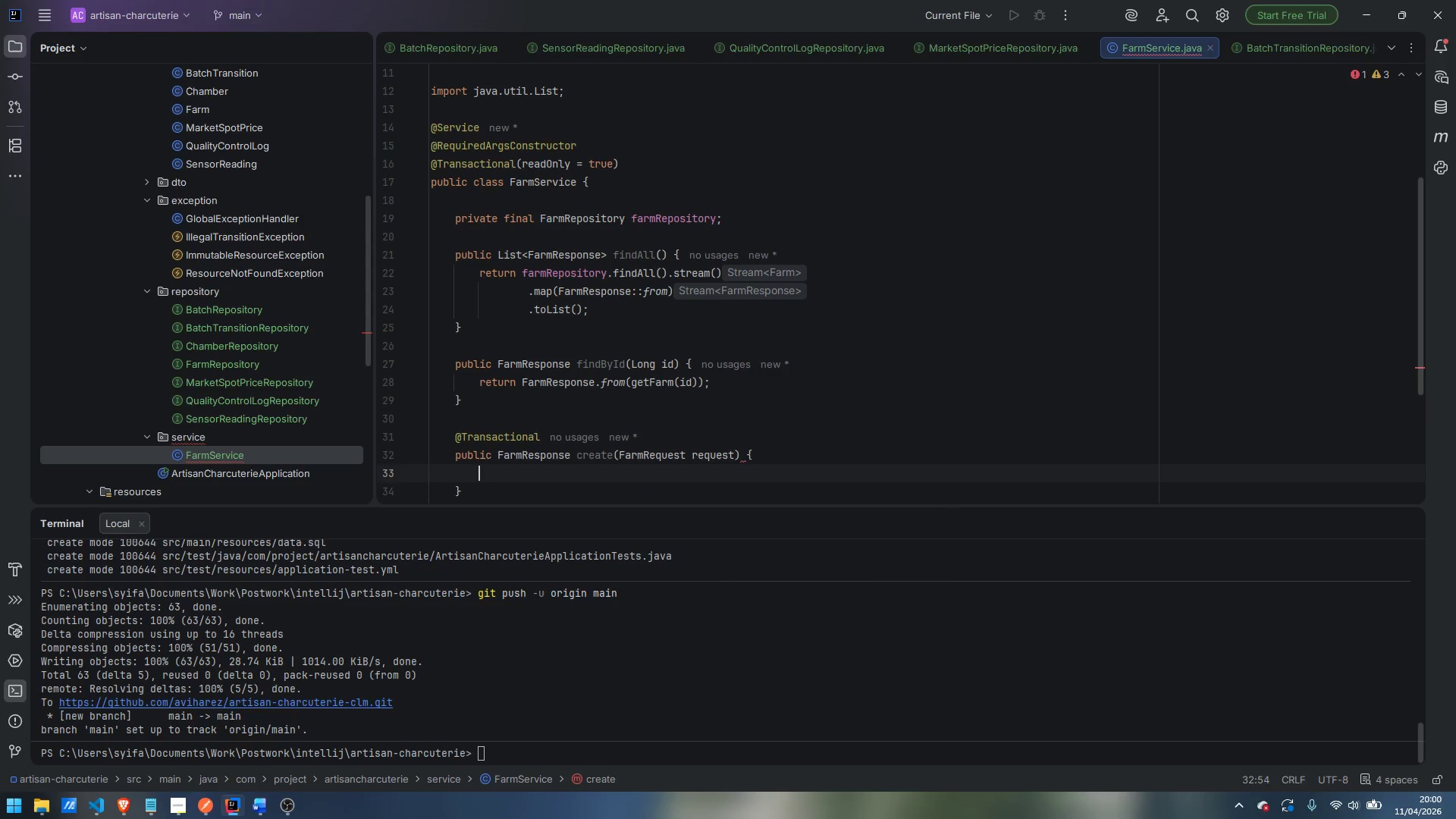 
key(Enter)
 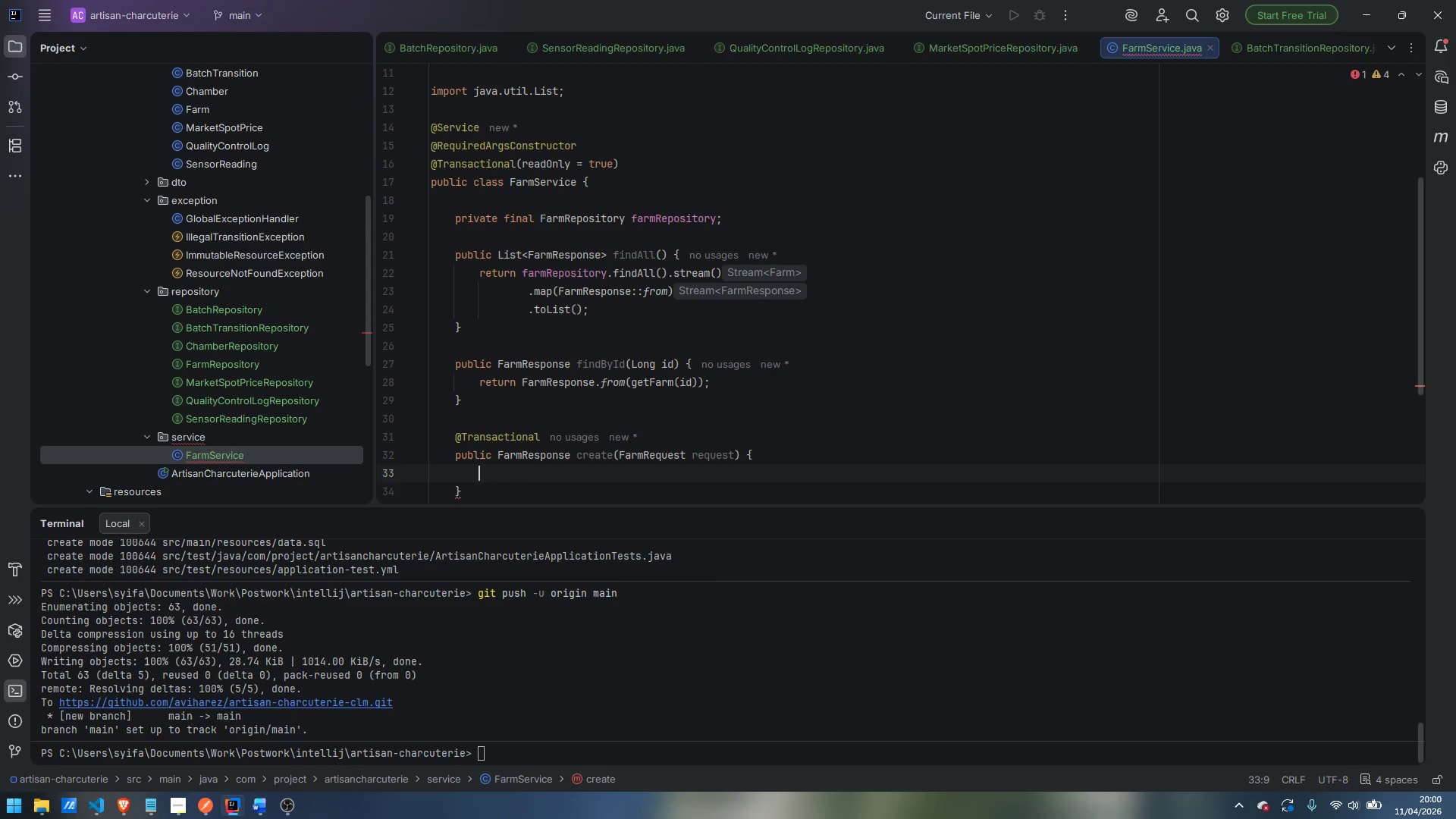 
type(Farm)
 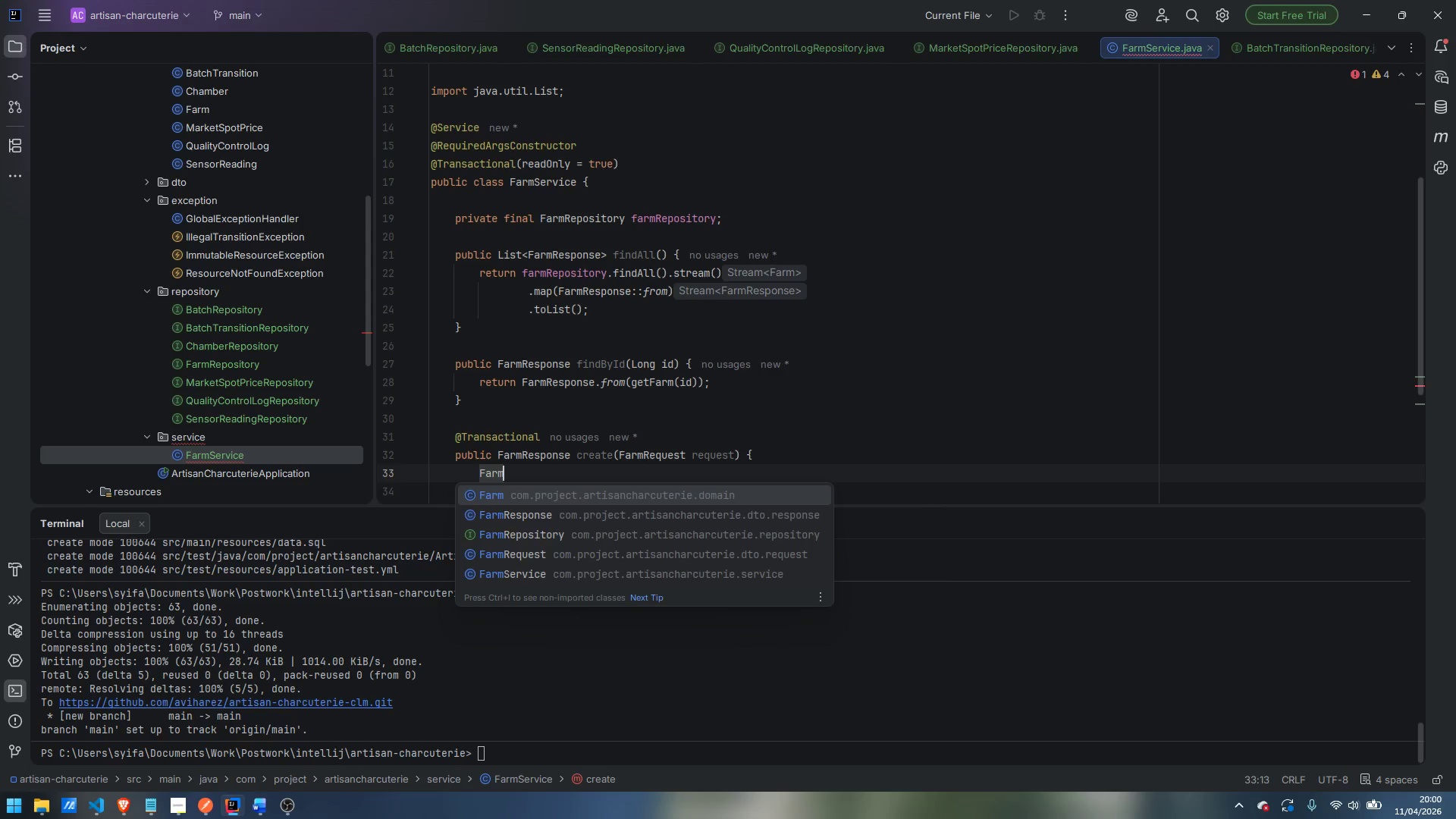 
key(Enter)
 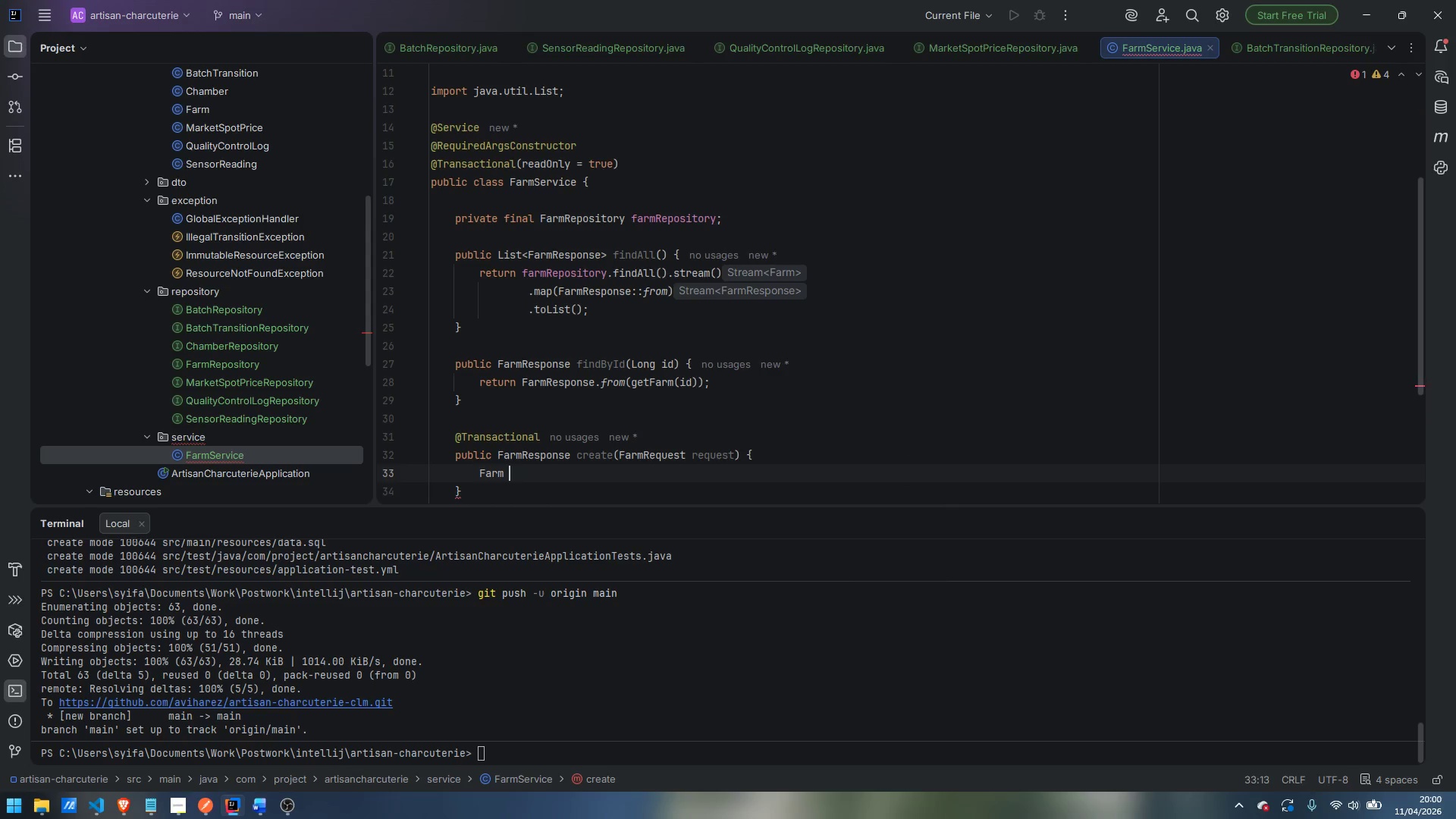 
type( farm = Farm.builder)
 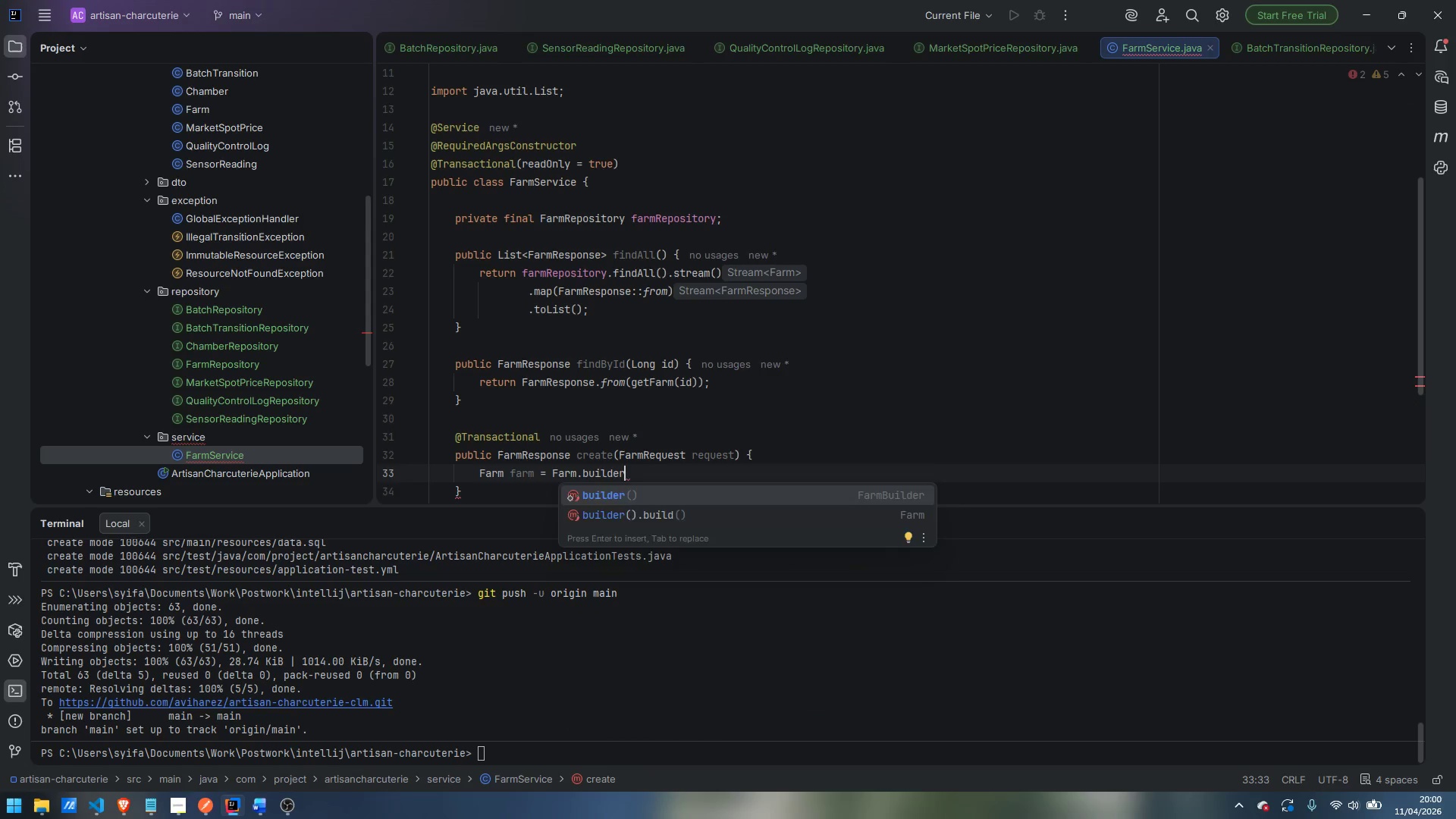 
key(Enter)
 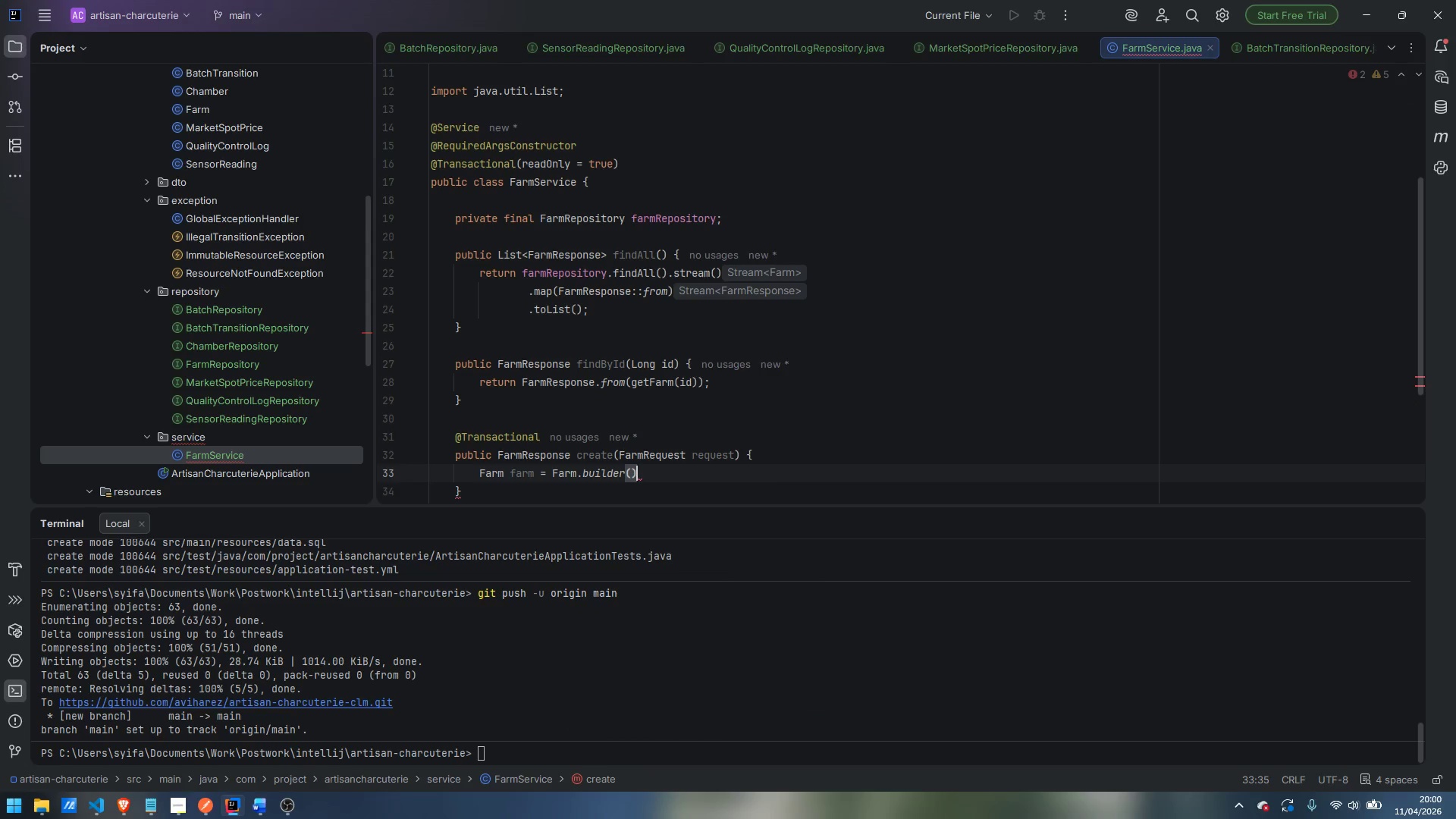 
key(Enter)
 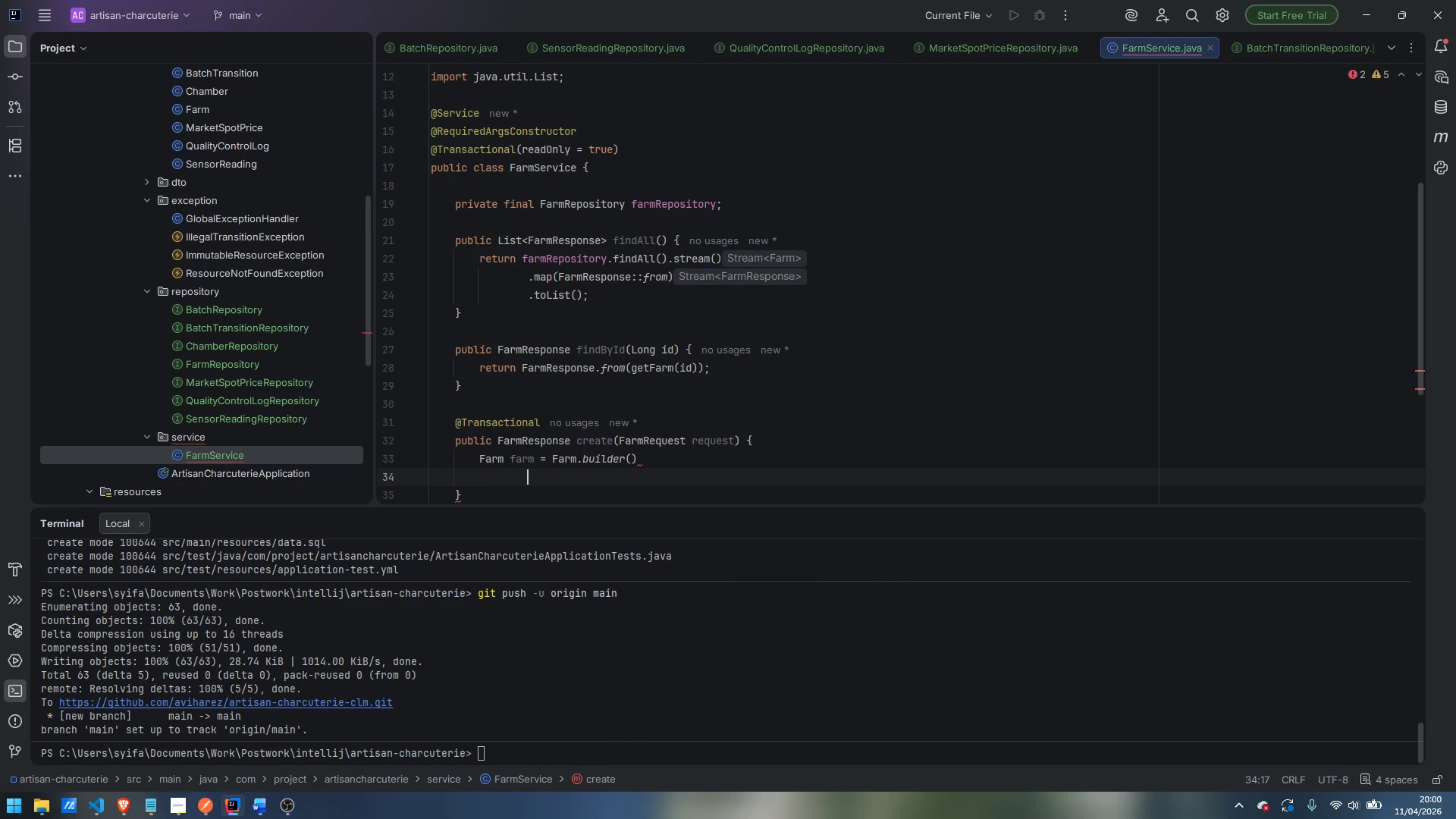 
type(.name)
 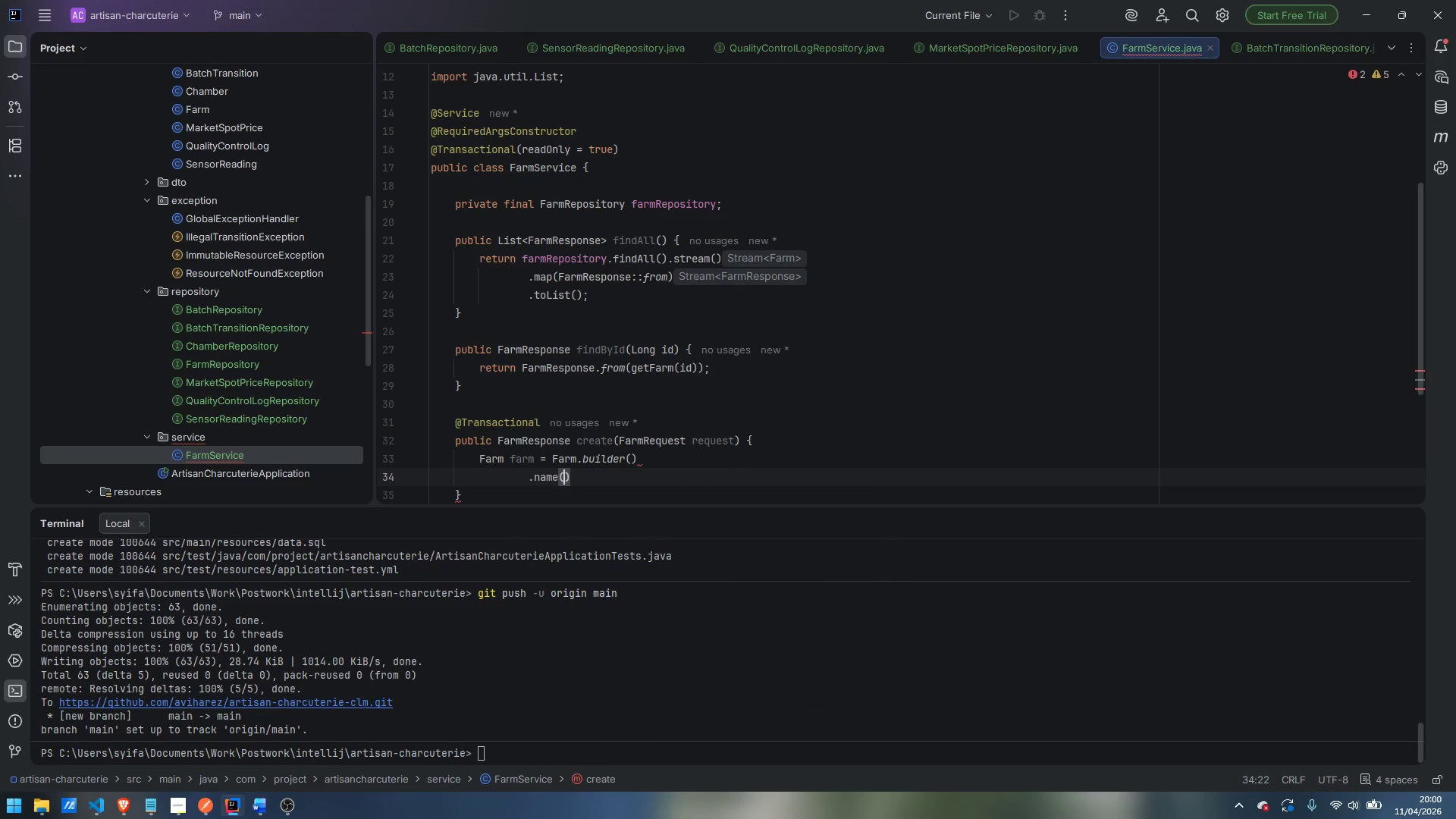 
key(Enter)
 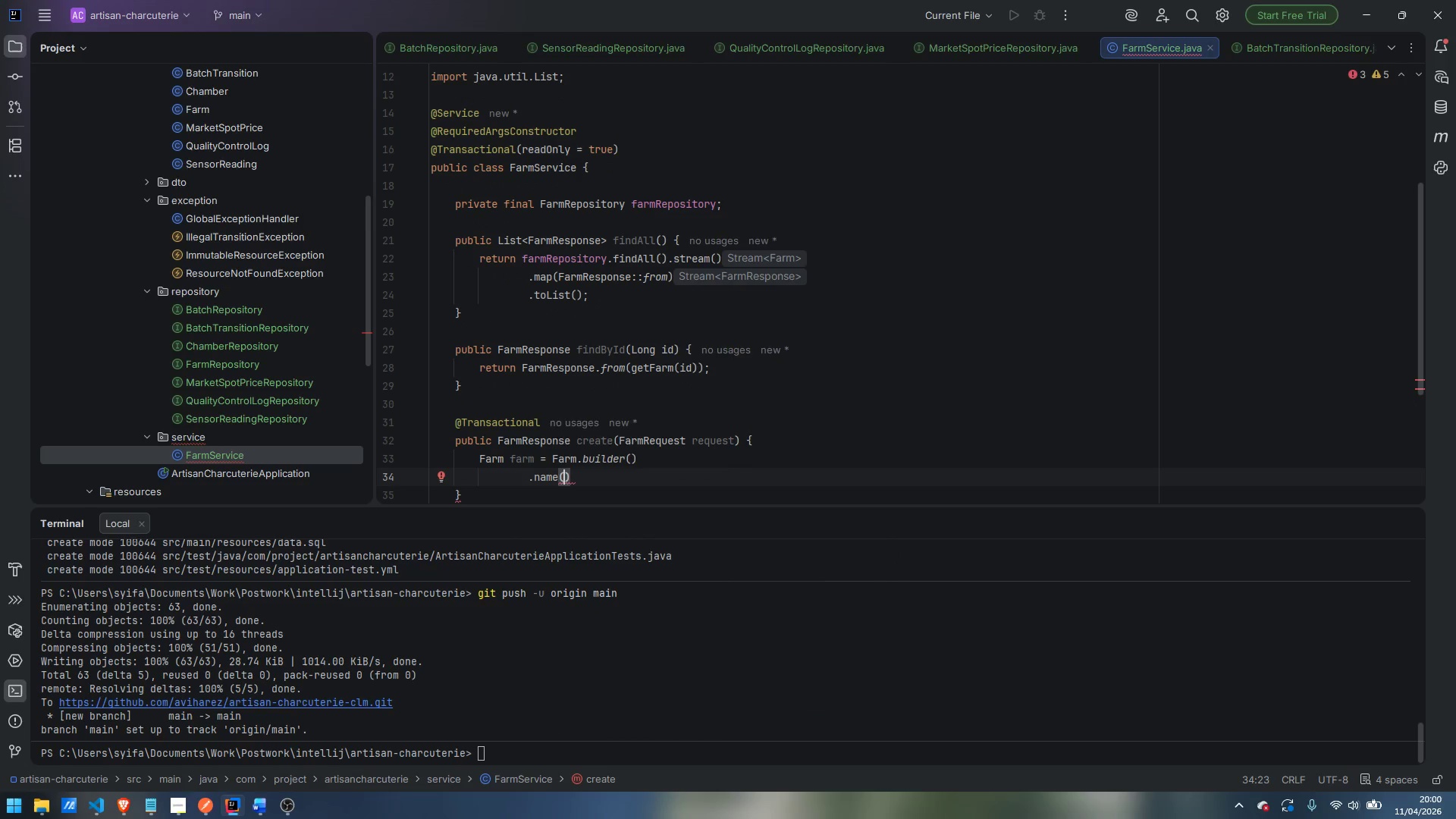 
type(request.)
 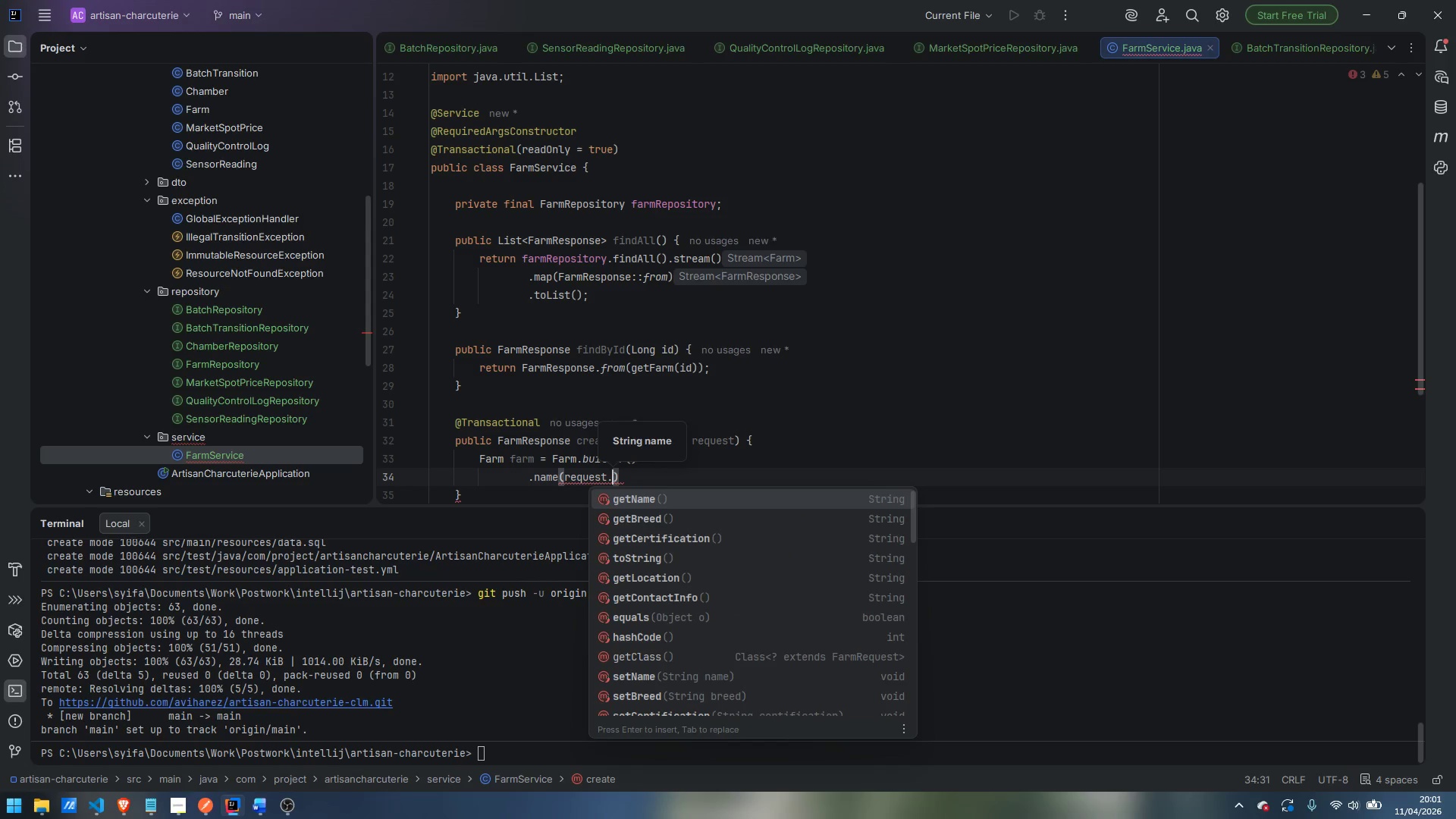 
wait(6.03)
 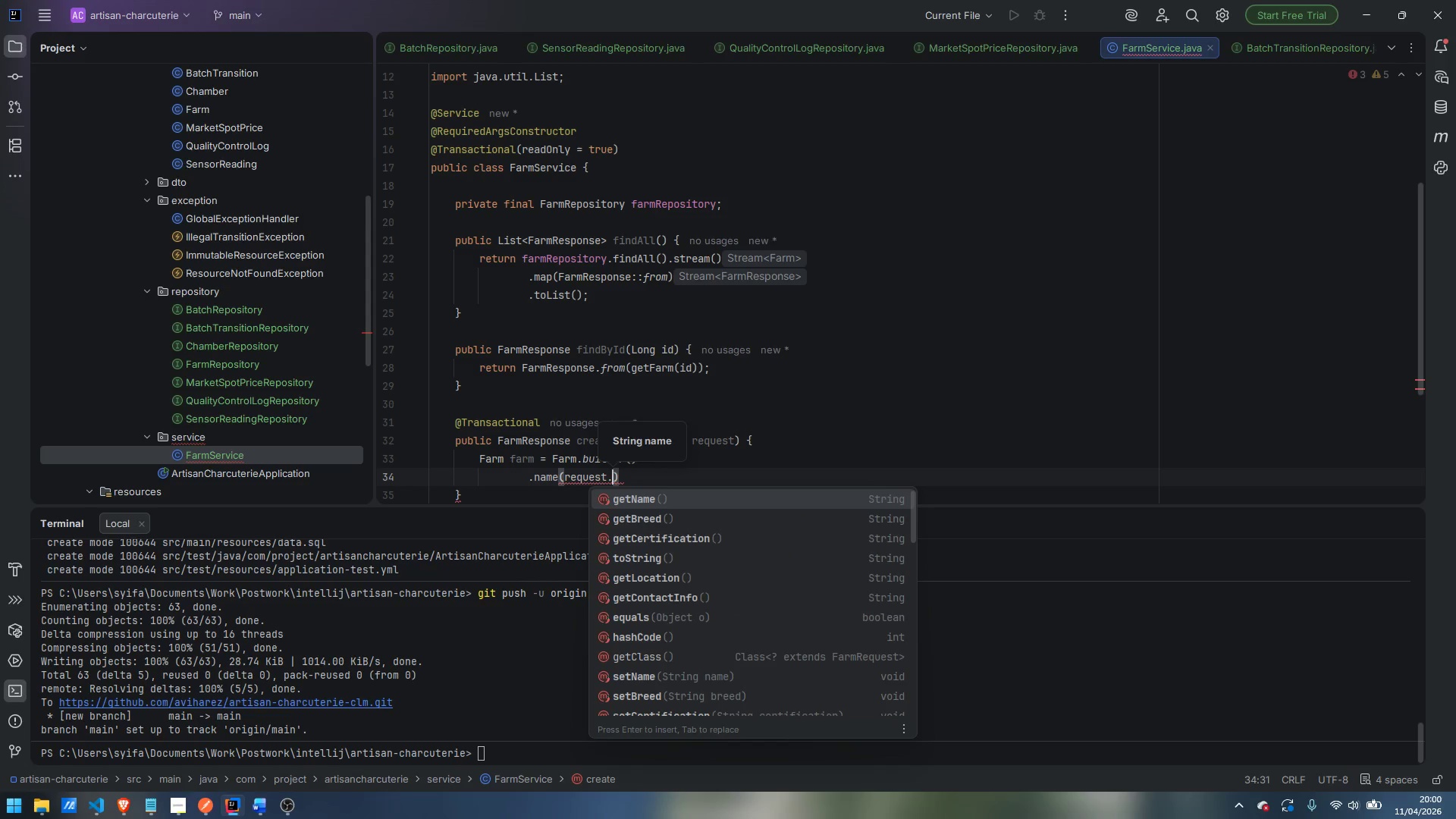 
type(getName)
 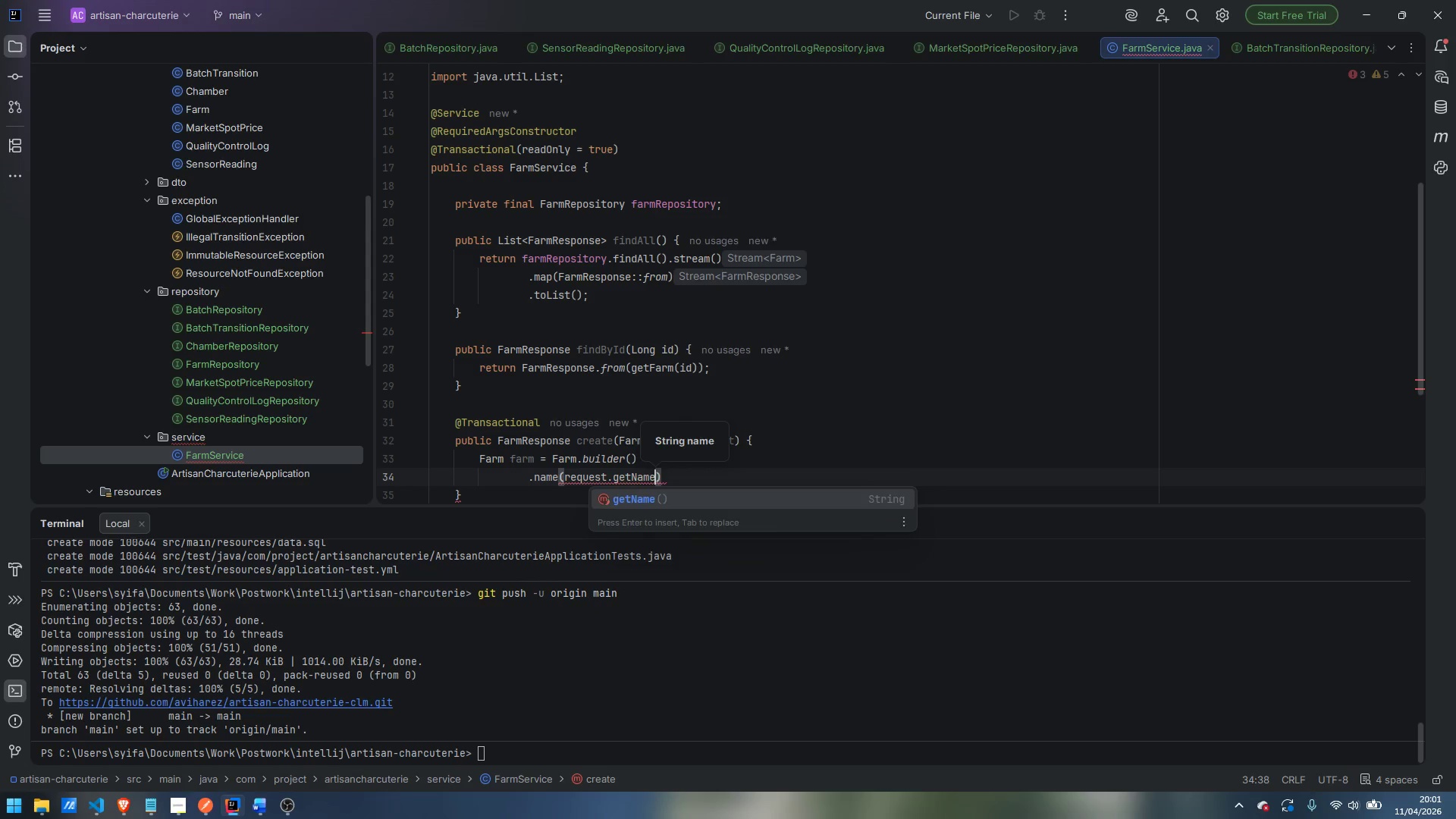 
key(Enter)
 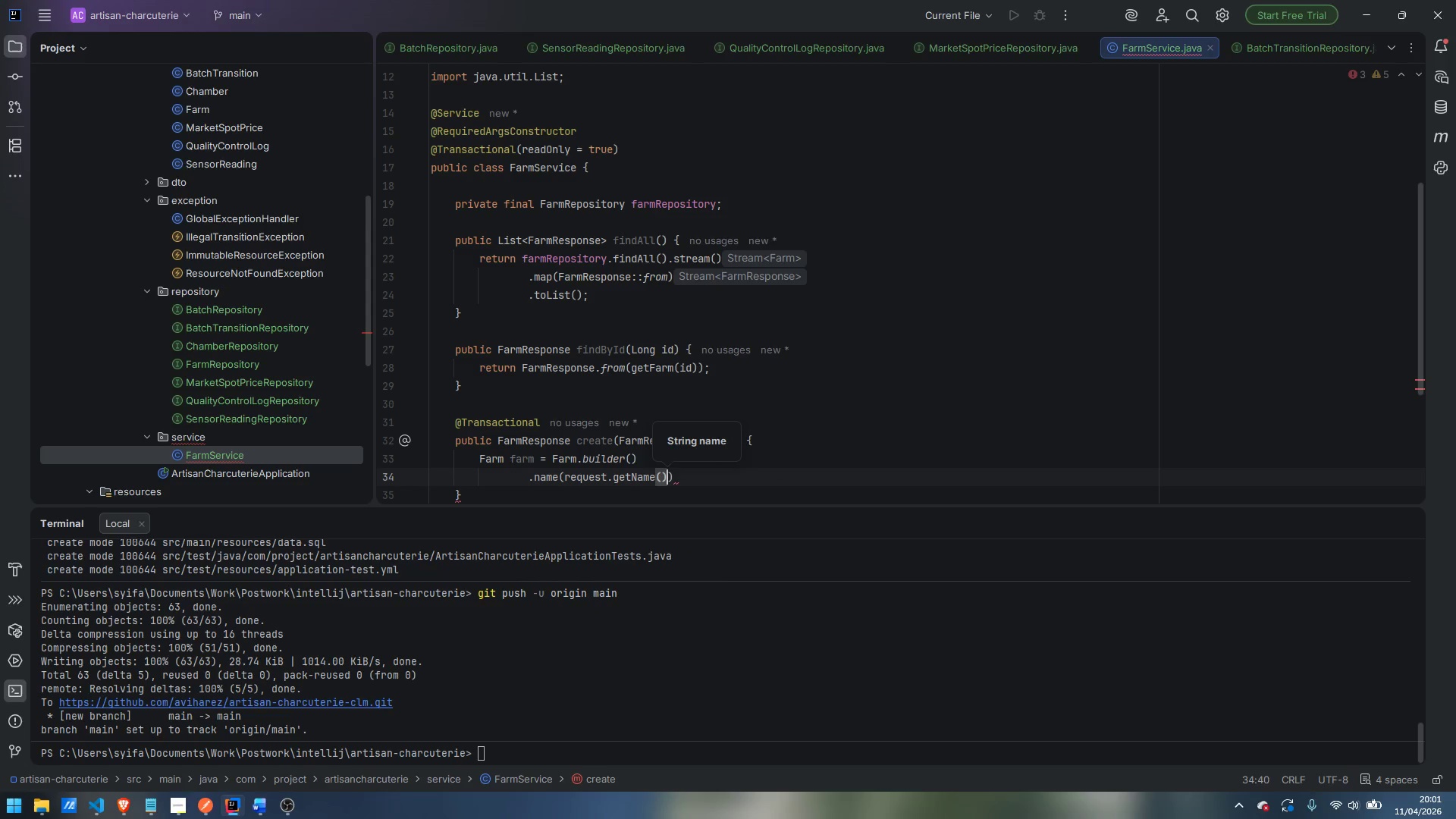 
key(ArrowRight)
 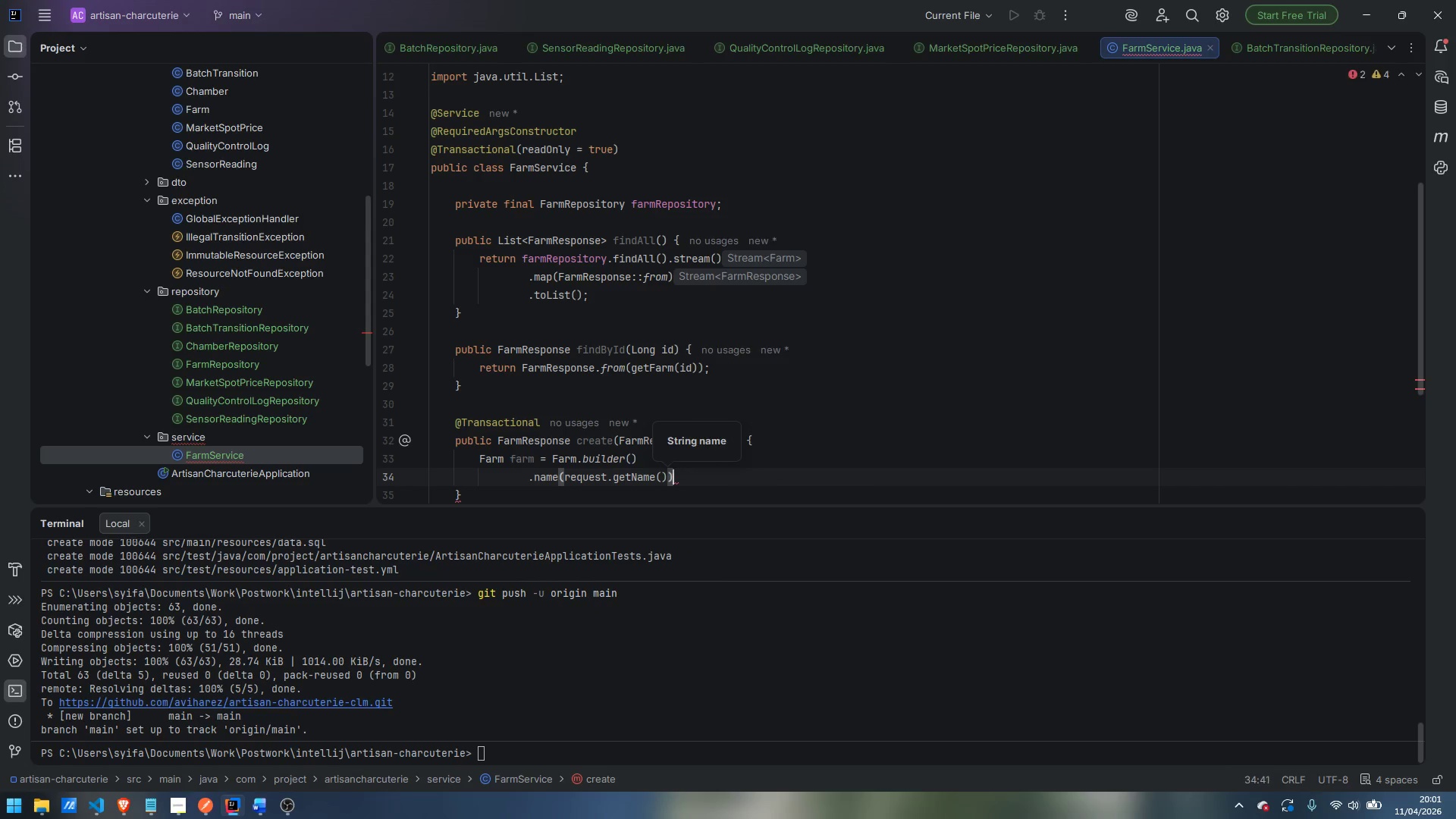 
key(Enter)
 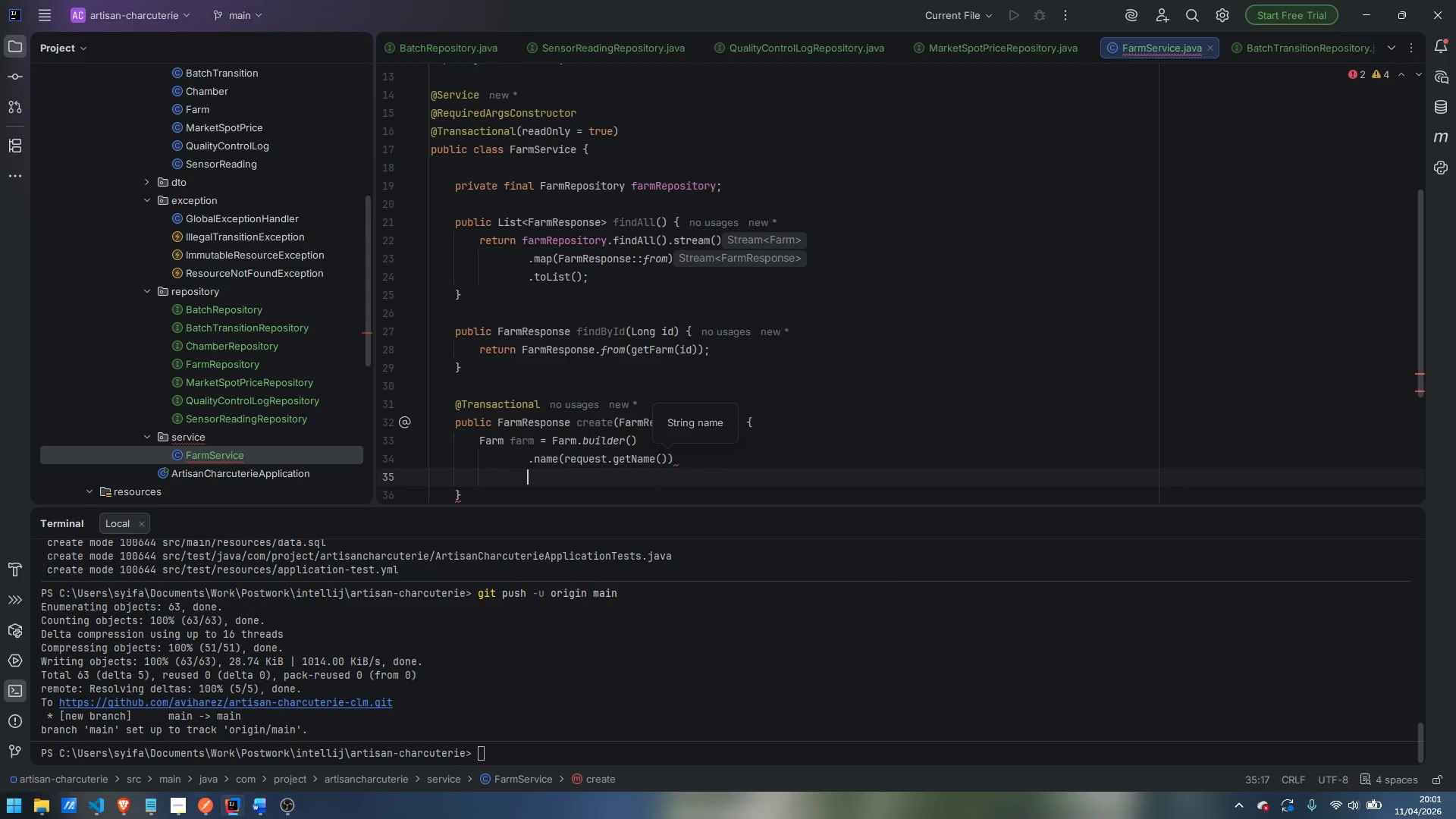 
type(.location)
 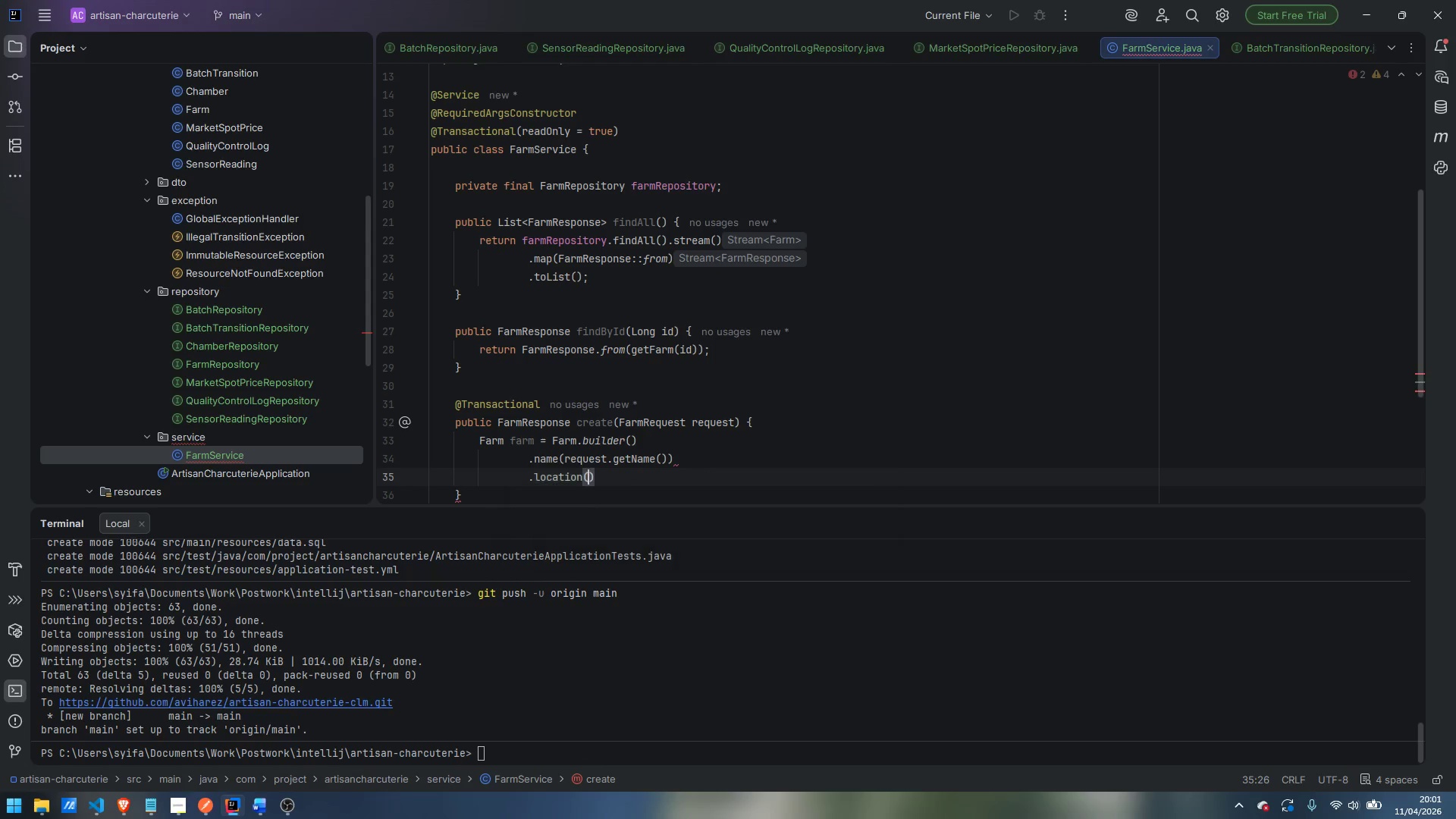 
key(Enter)
 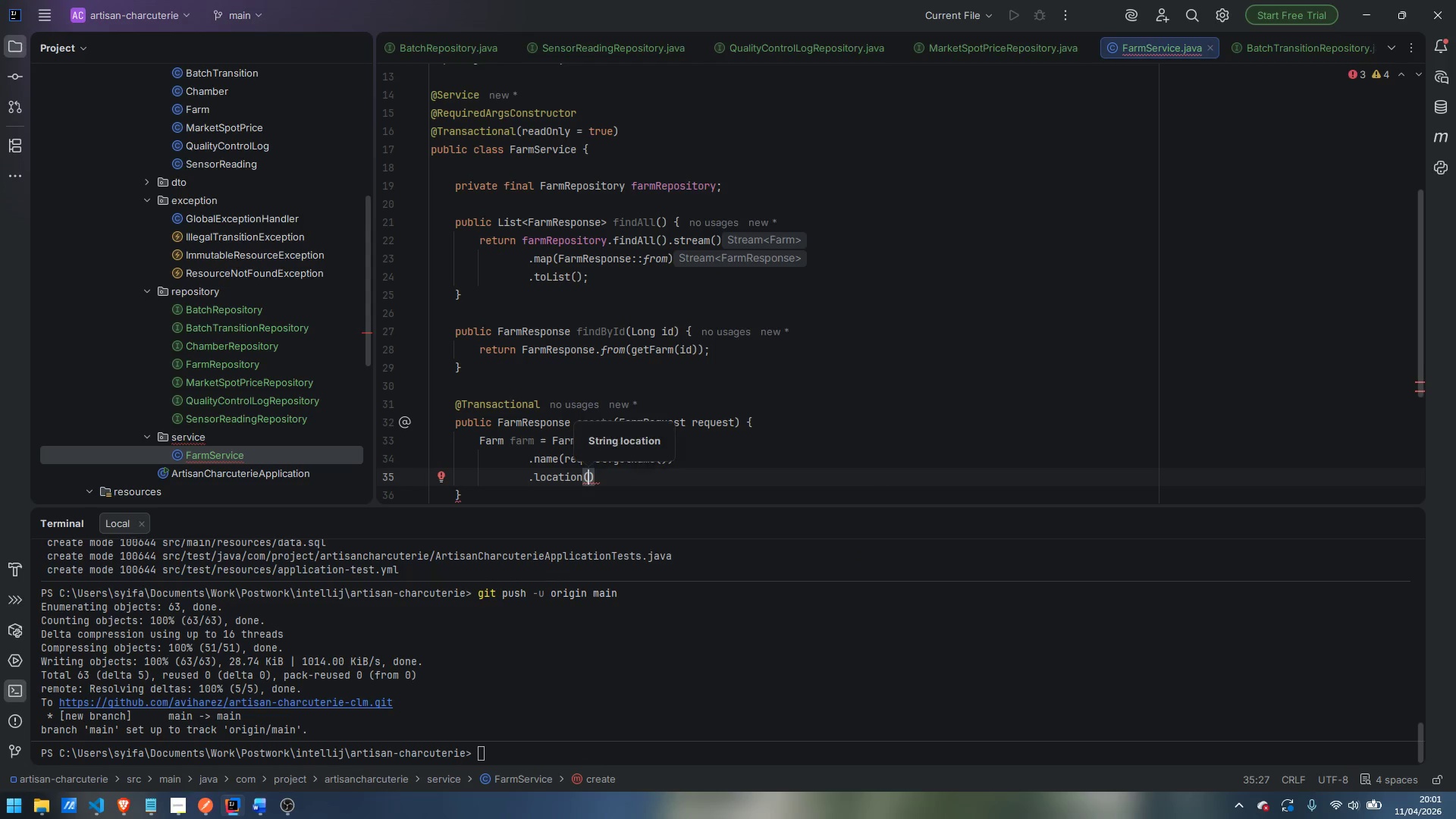 
type(request.getLocation)
 